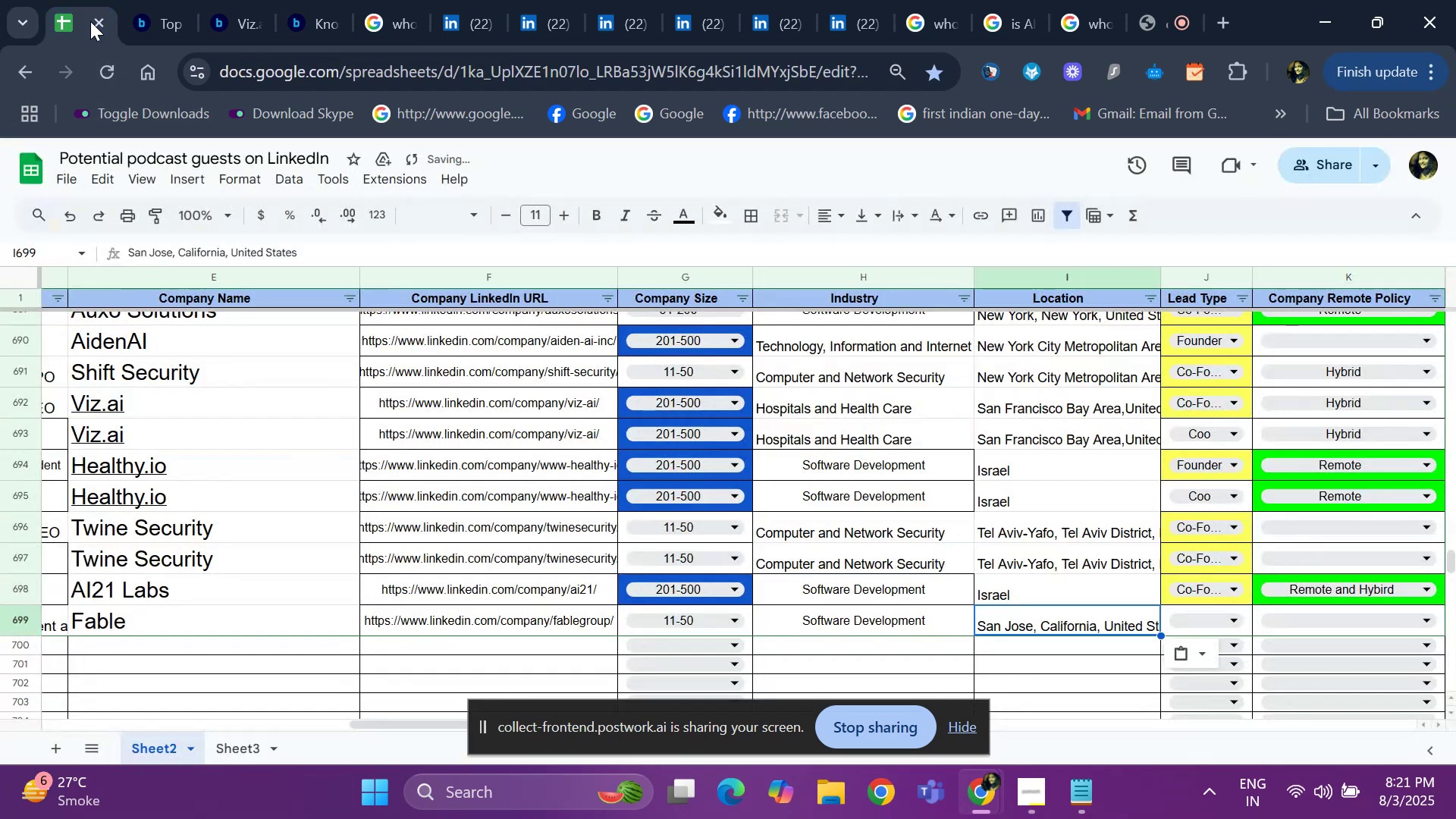 
key(ArrowLeft)
 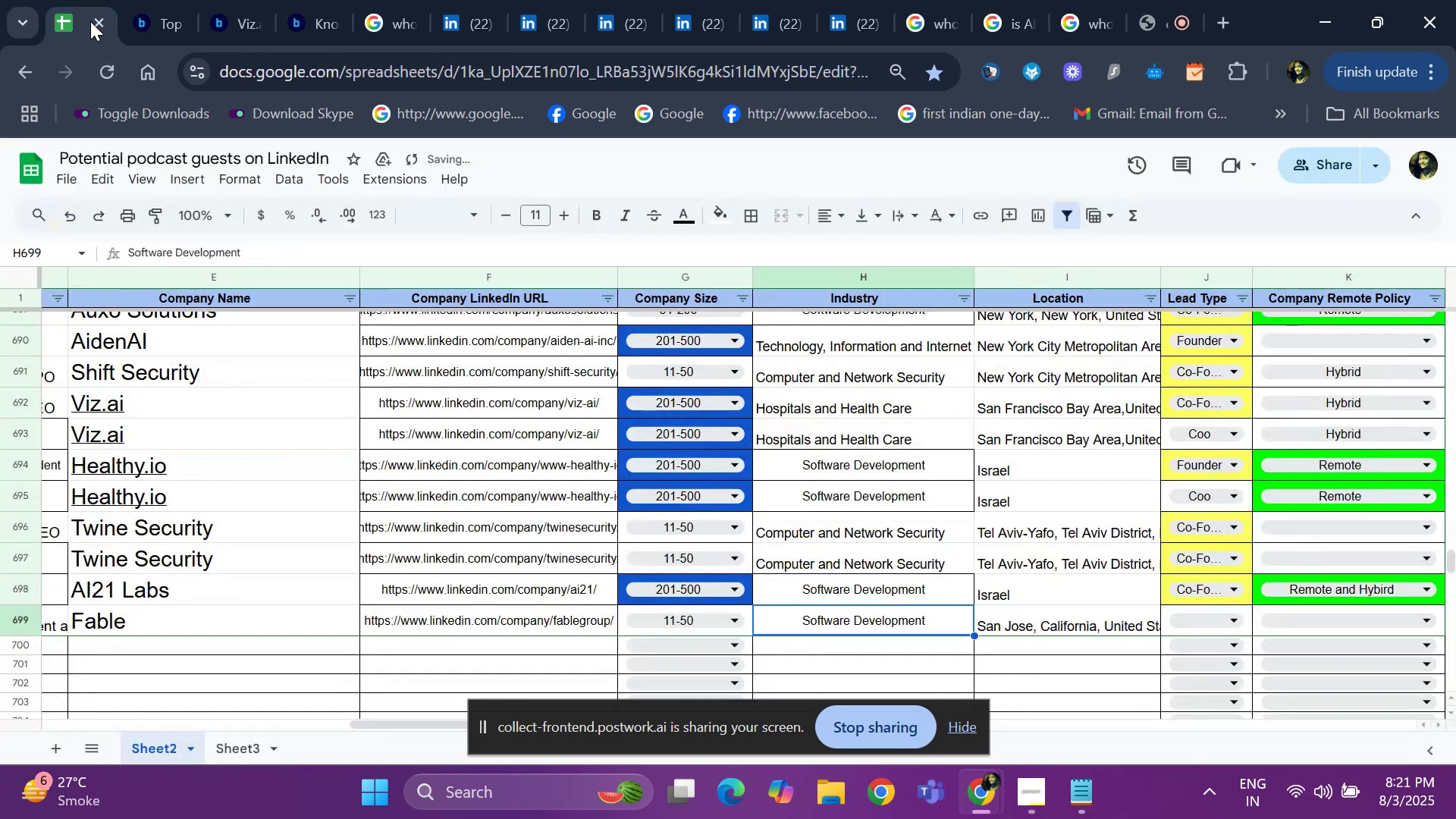 
hold_key(key=ArrowLeft, duration=0.54)
 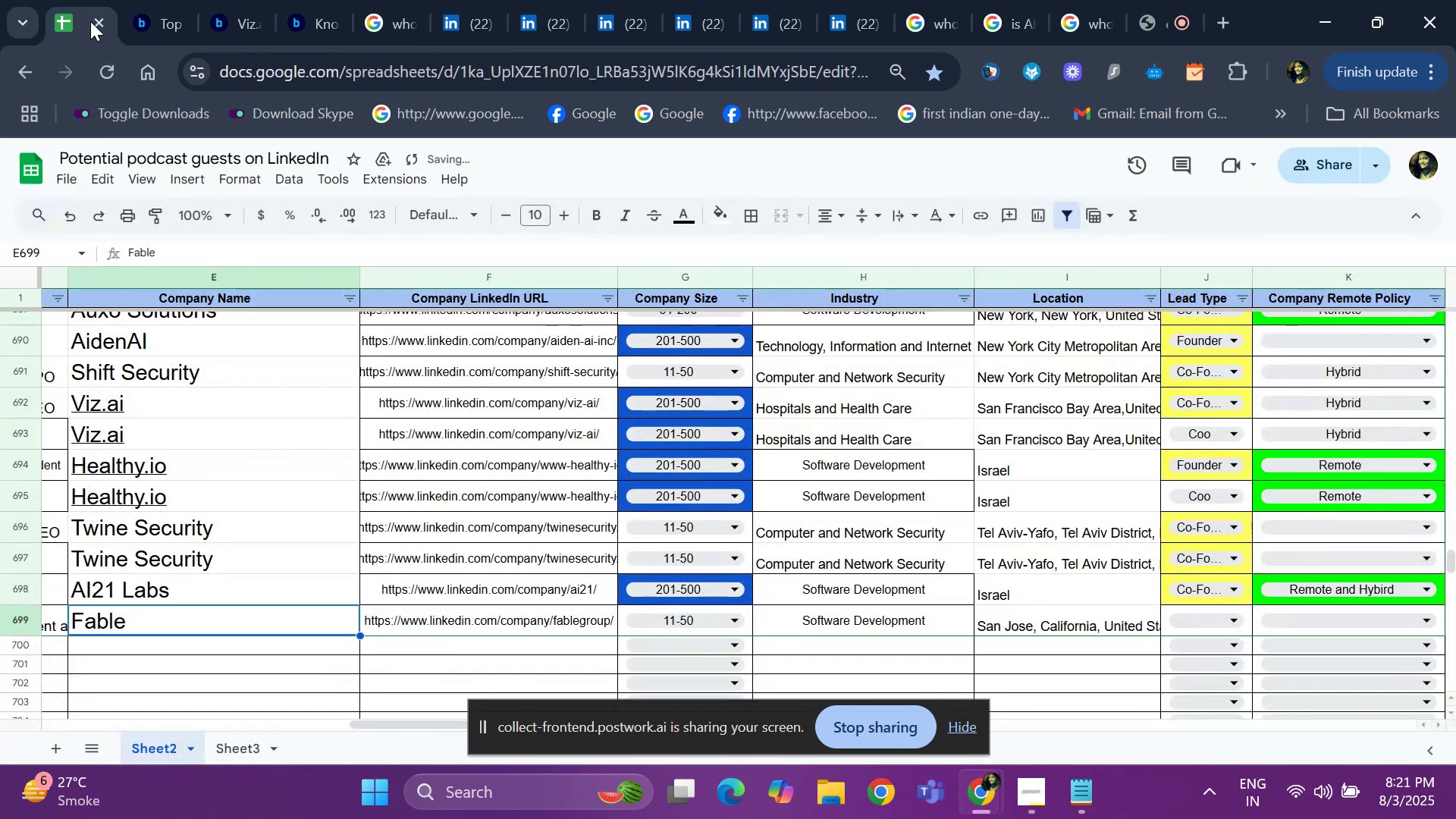 
key(ArrowLeft)
 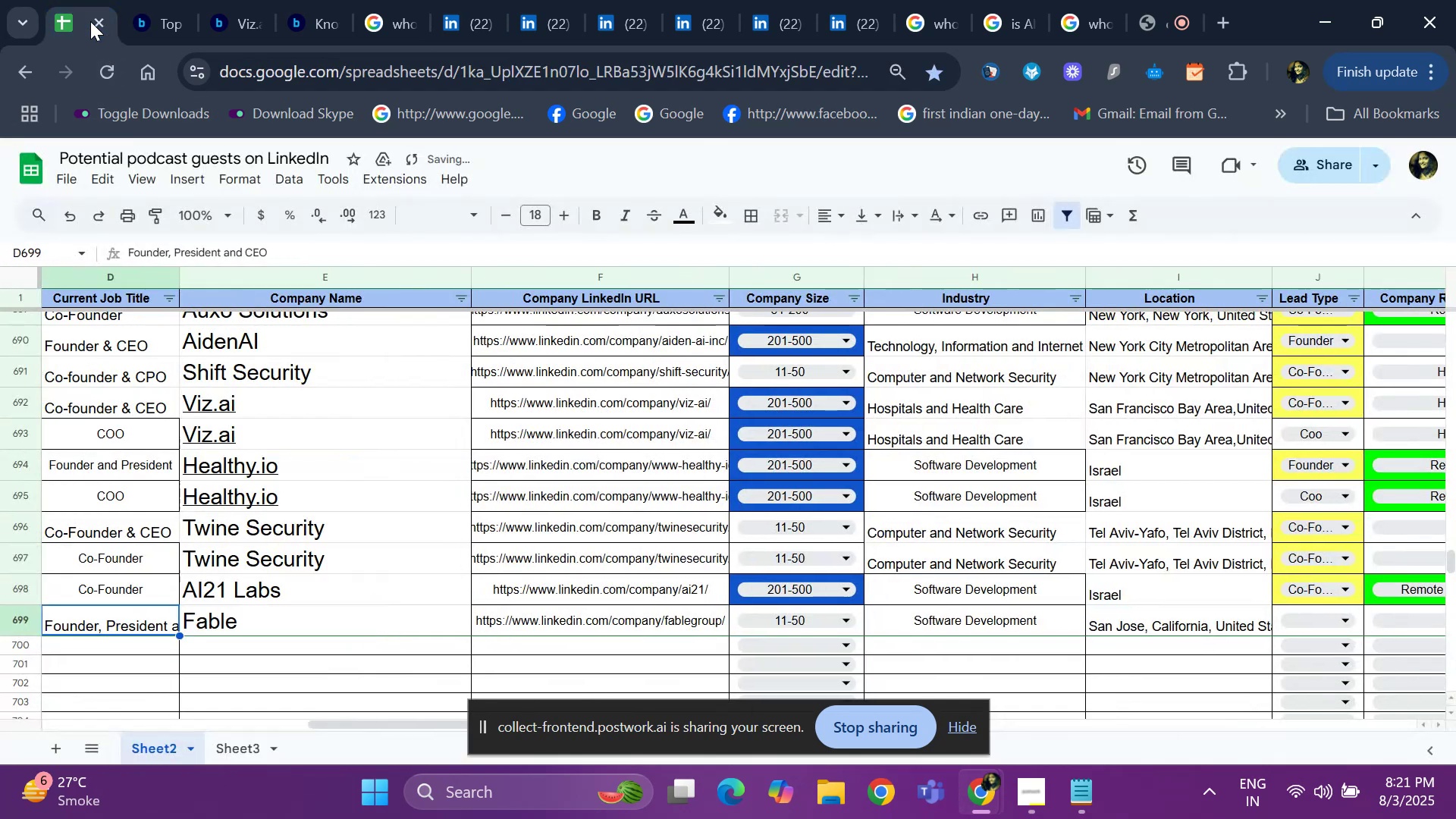 
key(ArrowLeft)
 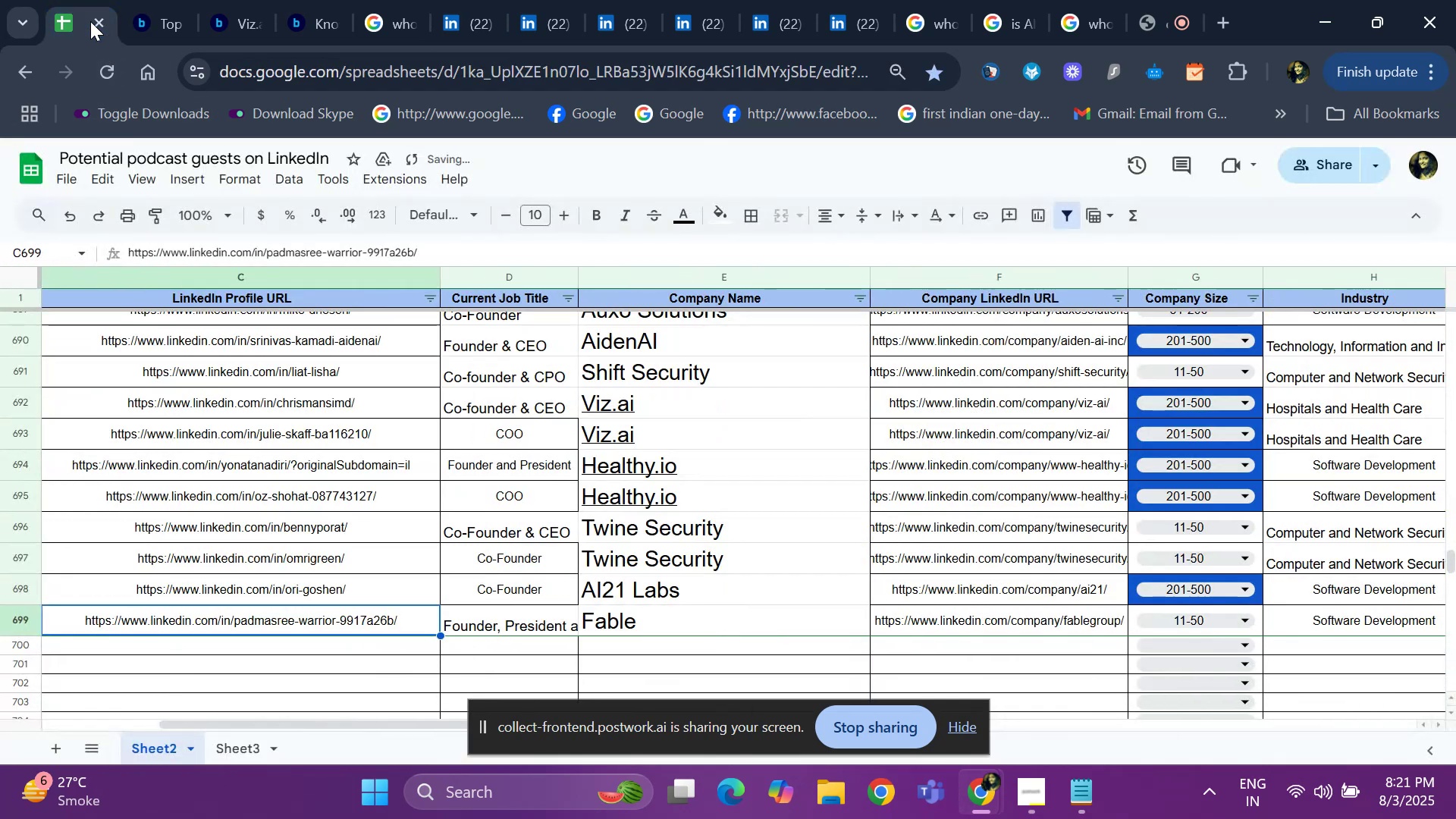 
key(ArrowRight)
 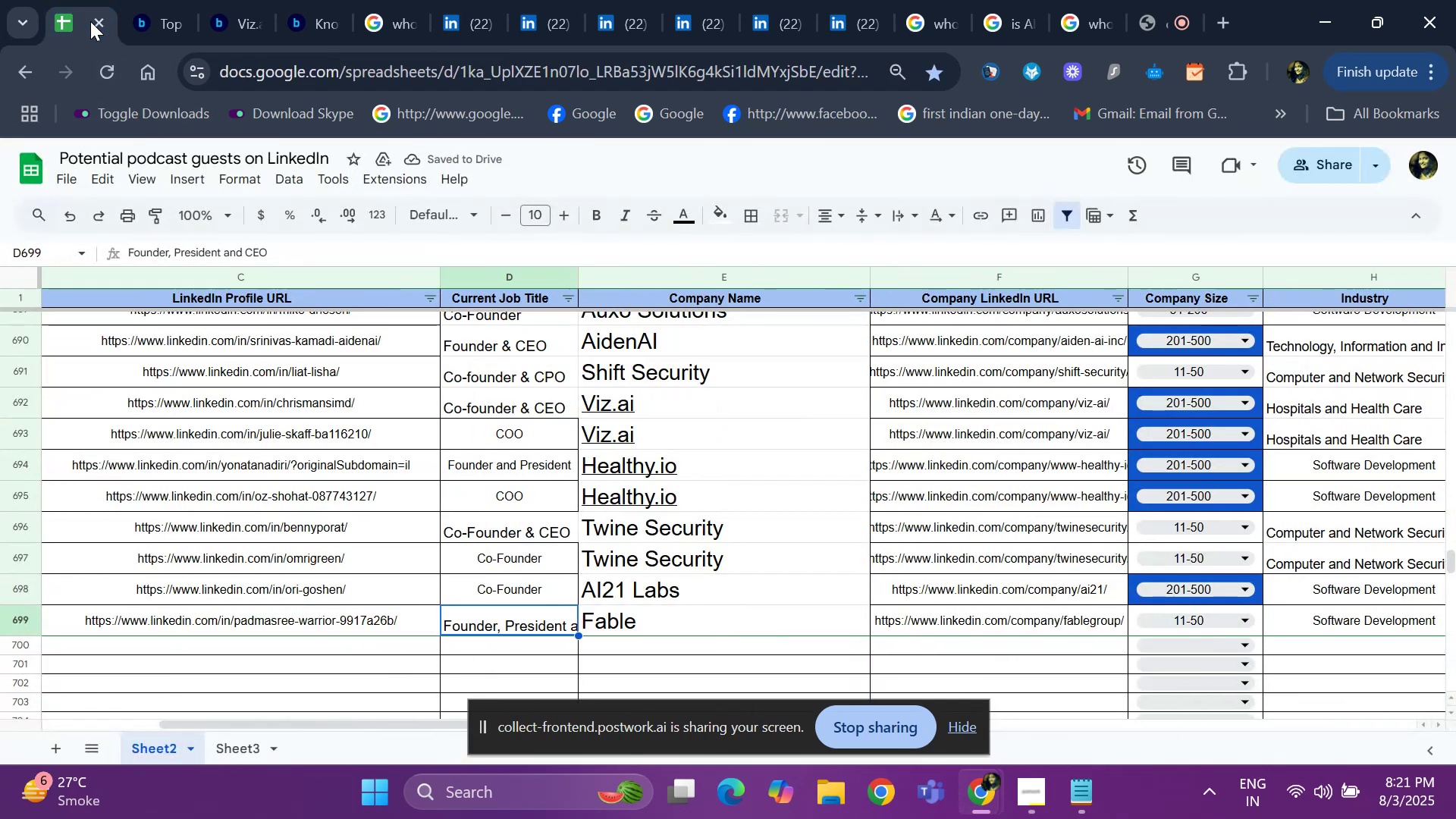 
key(ArrowRight)
 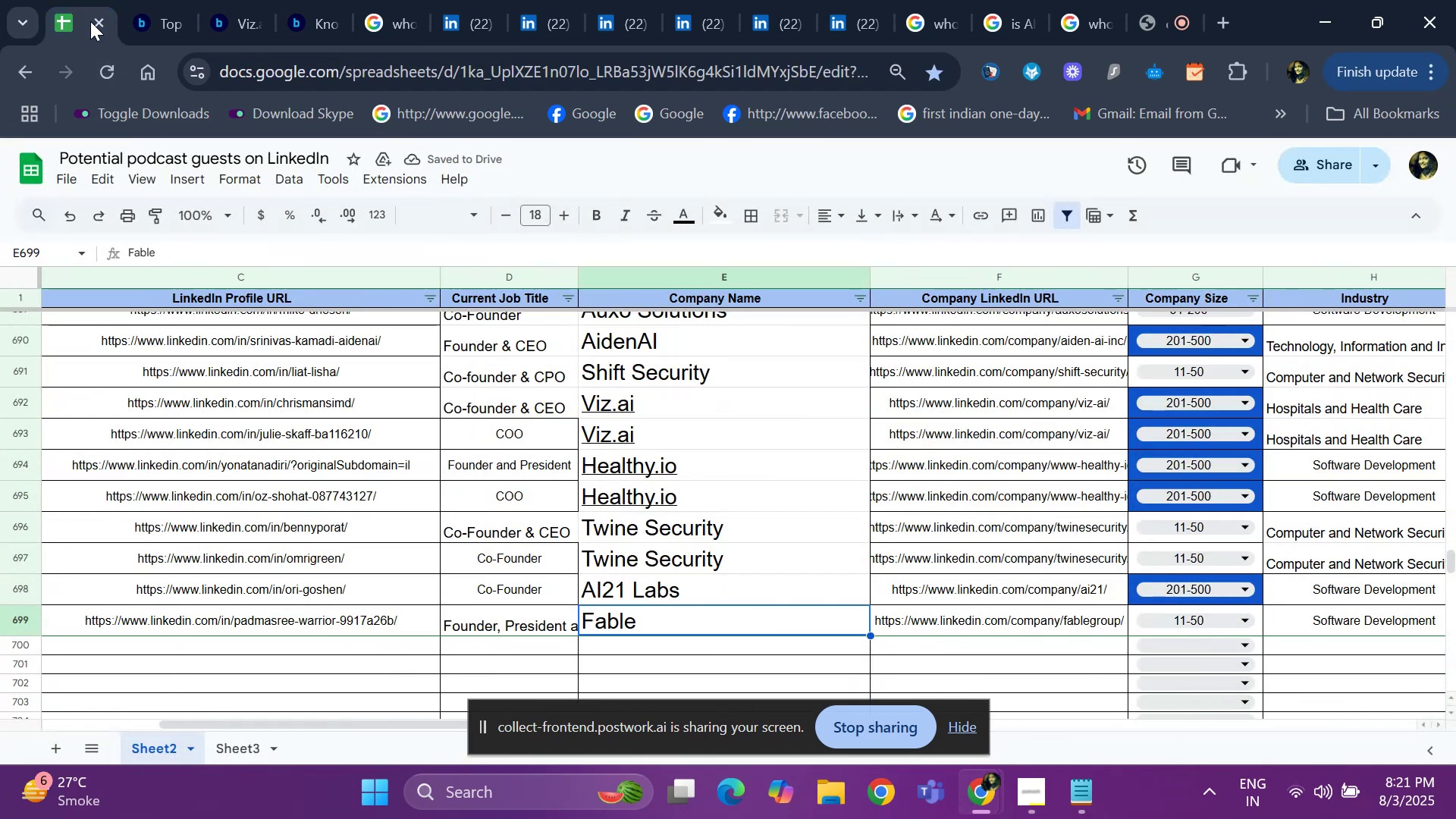 
key(ArrowRight)
 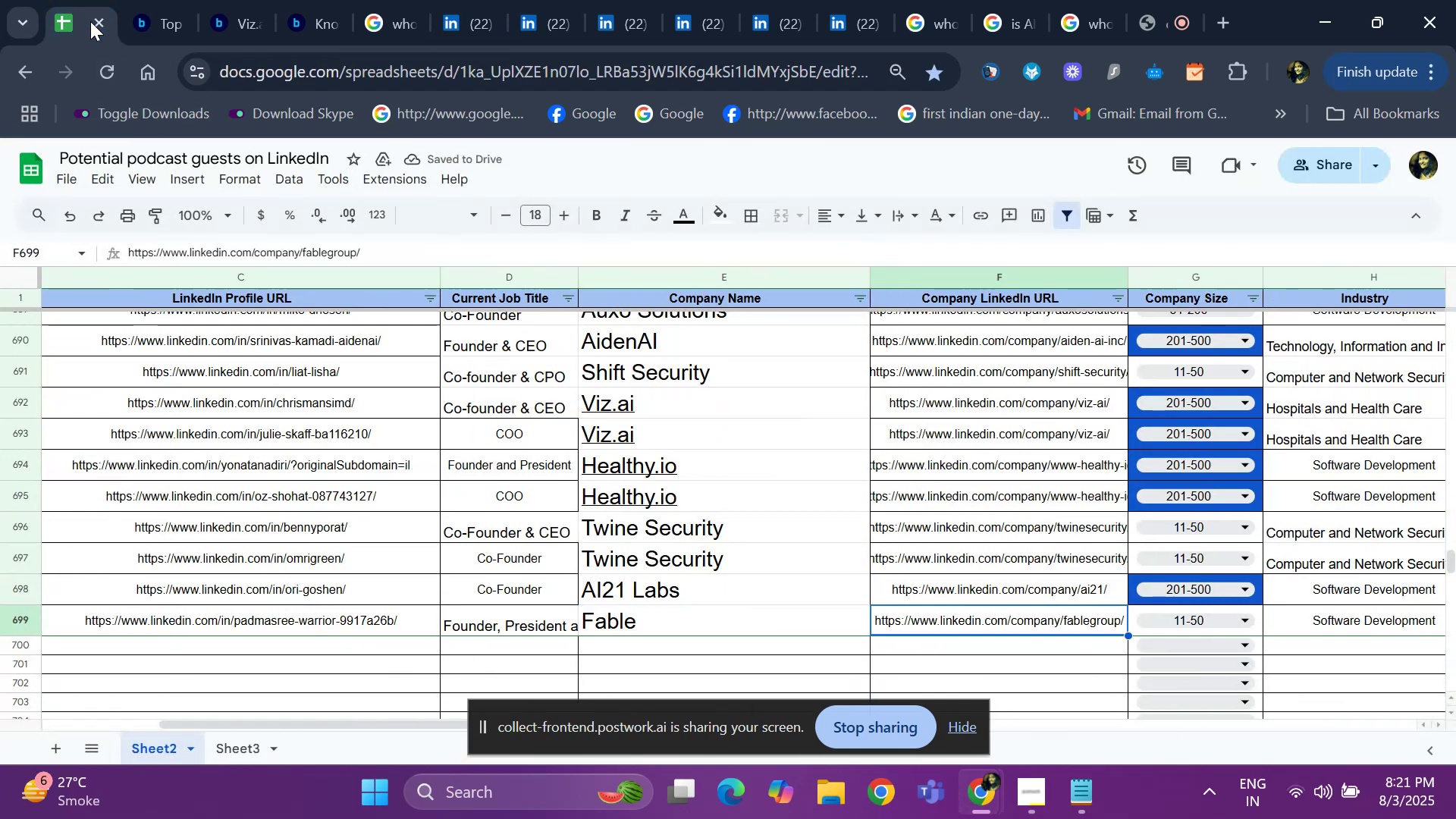 
key(ArrowRight)
 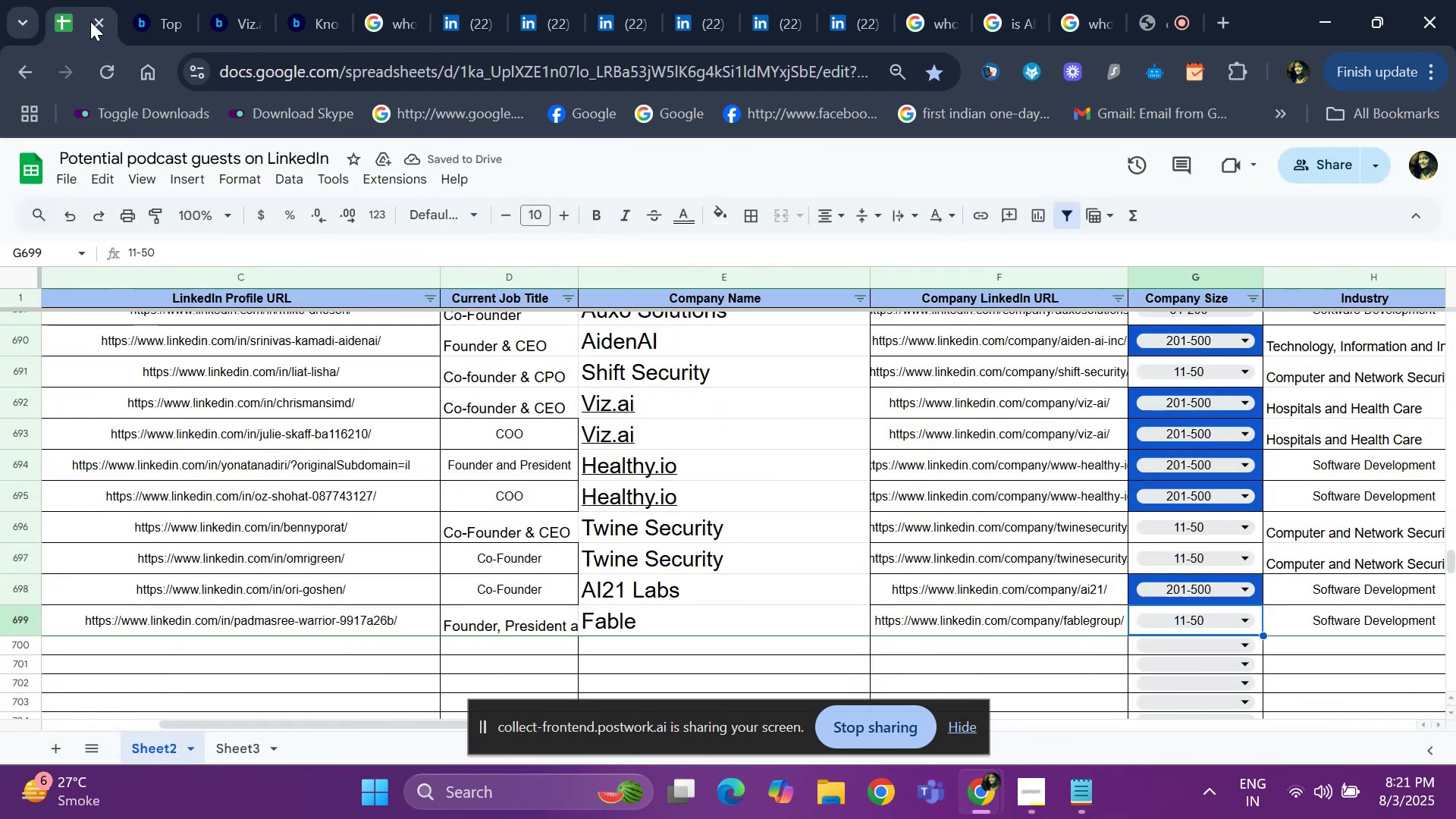 
key(ArrowRight)
 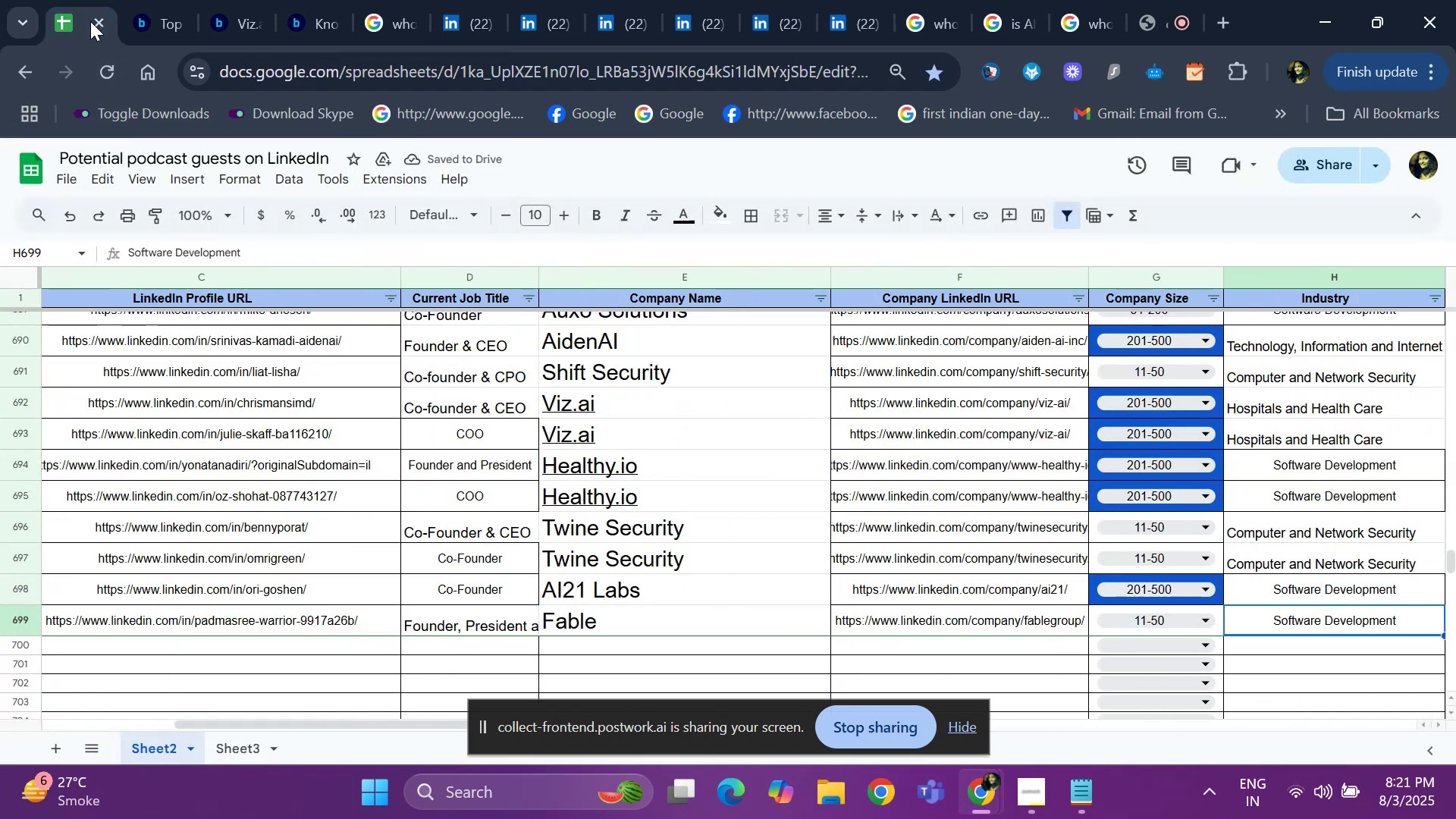 
key(ArrowRight)
 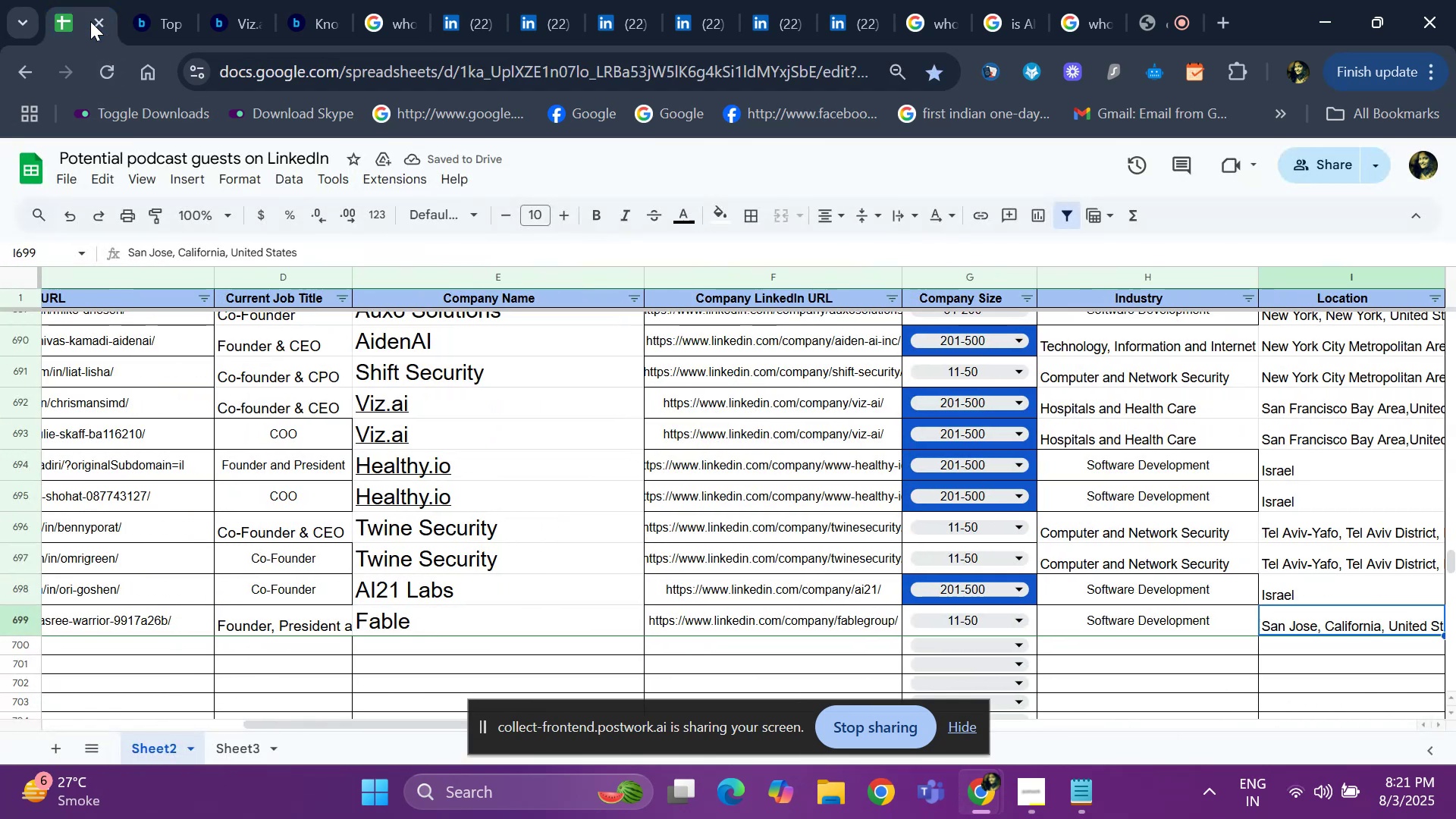 
key(ArrowRight)
 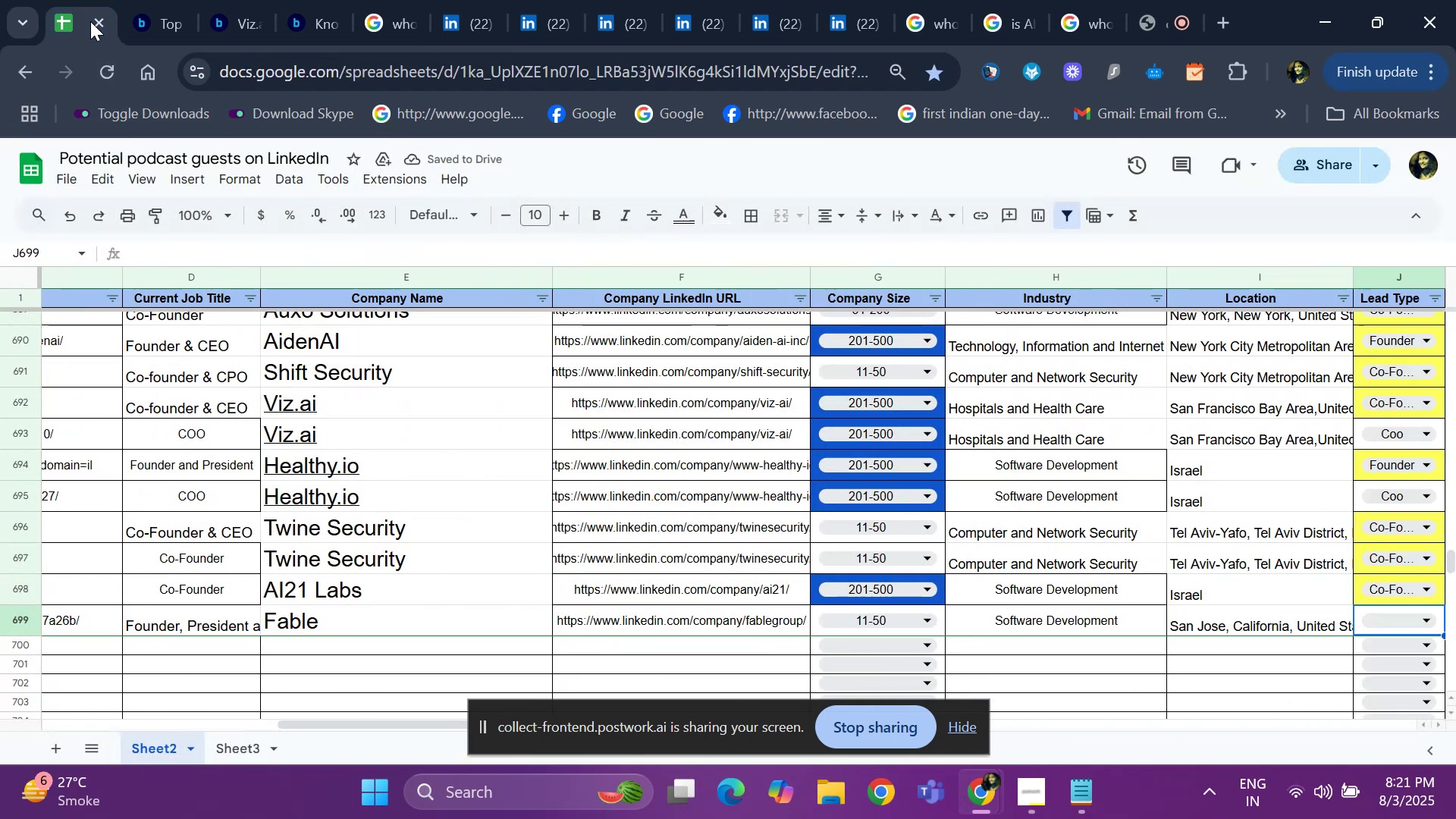 
key(ArrowRight)
 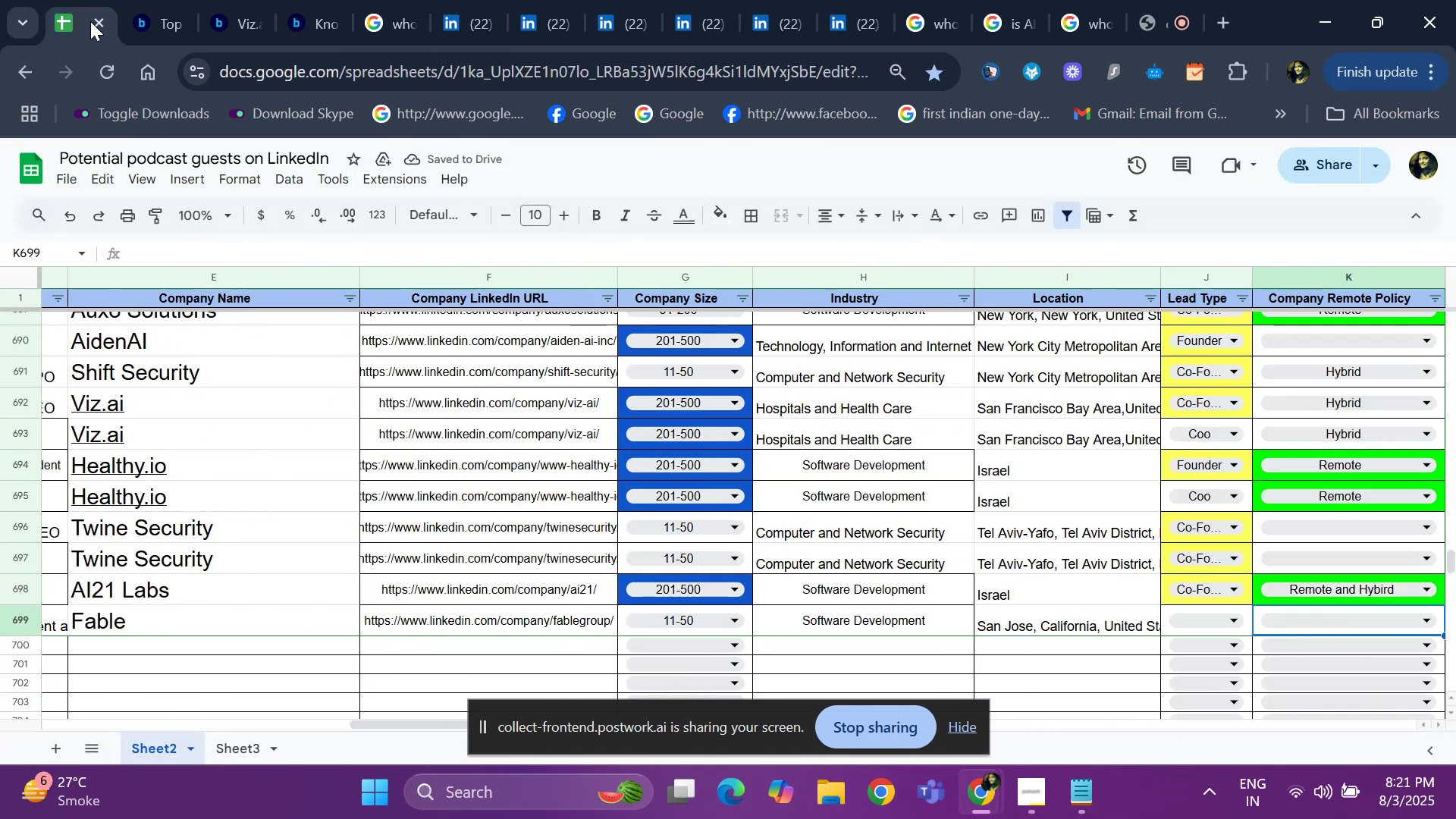 
key(ArrowLeft)
 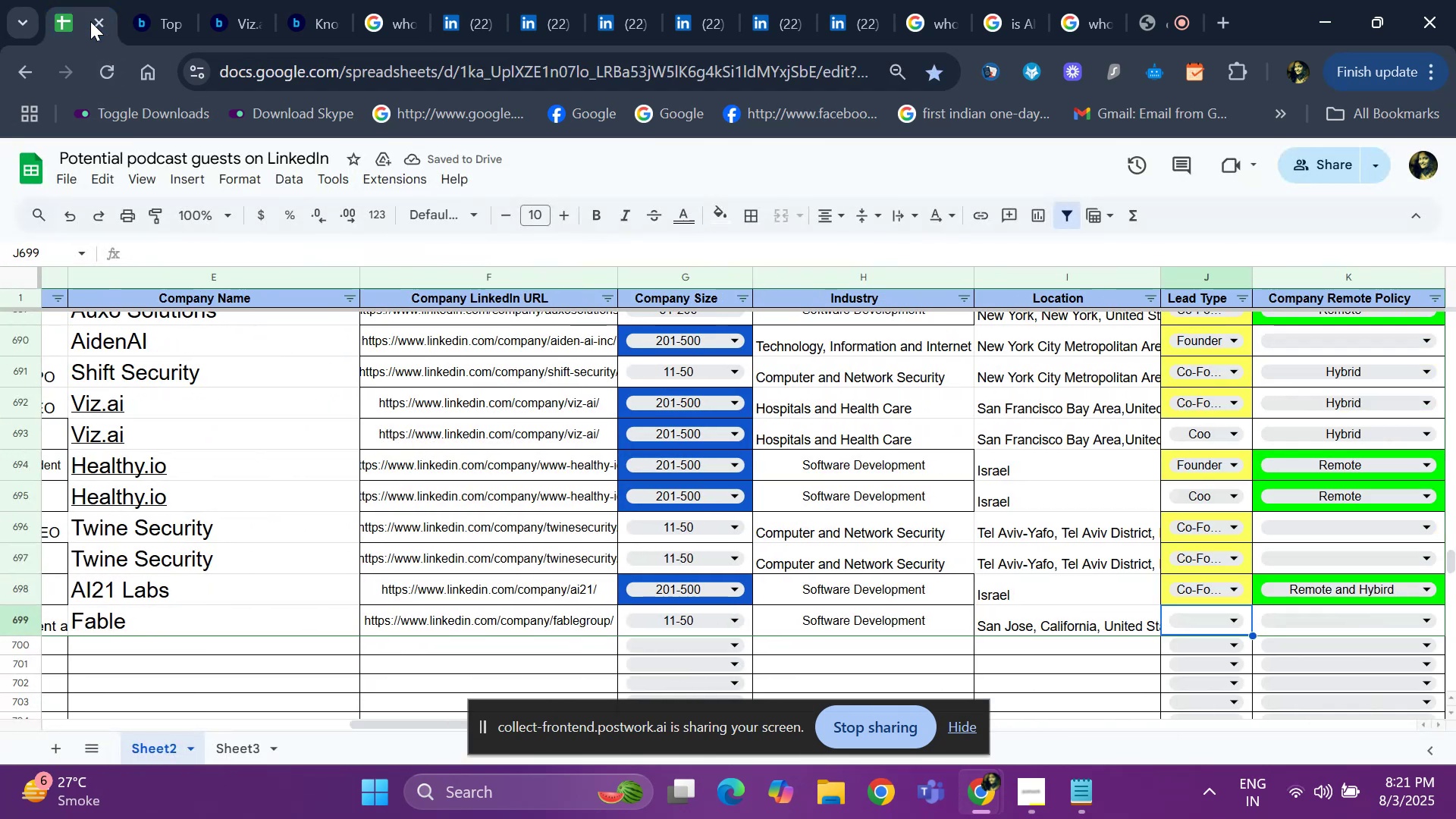 
key(Enter)
 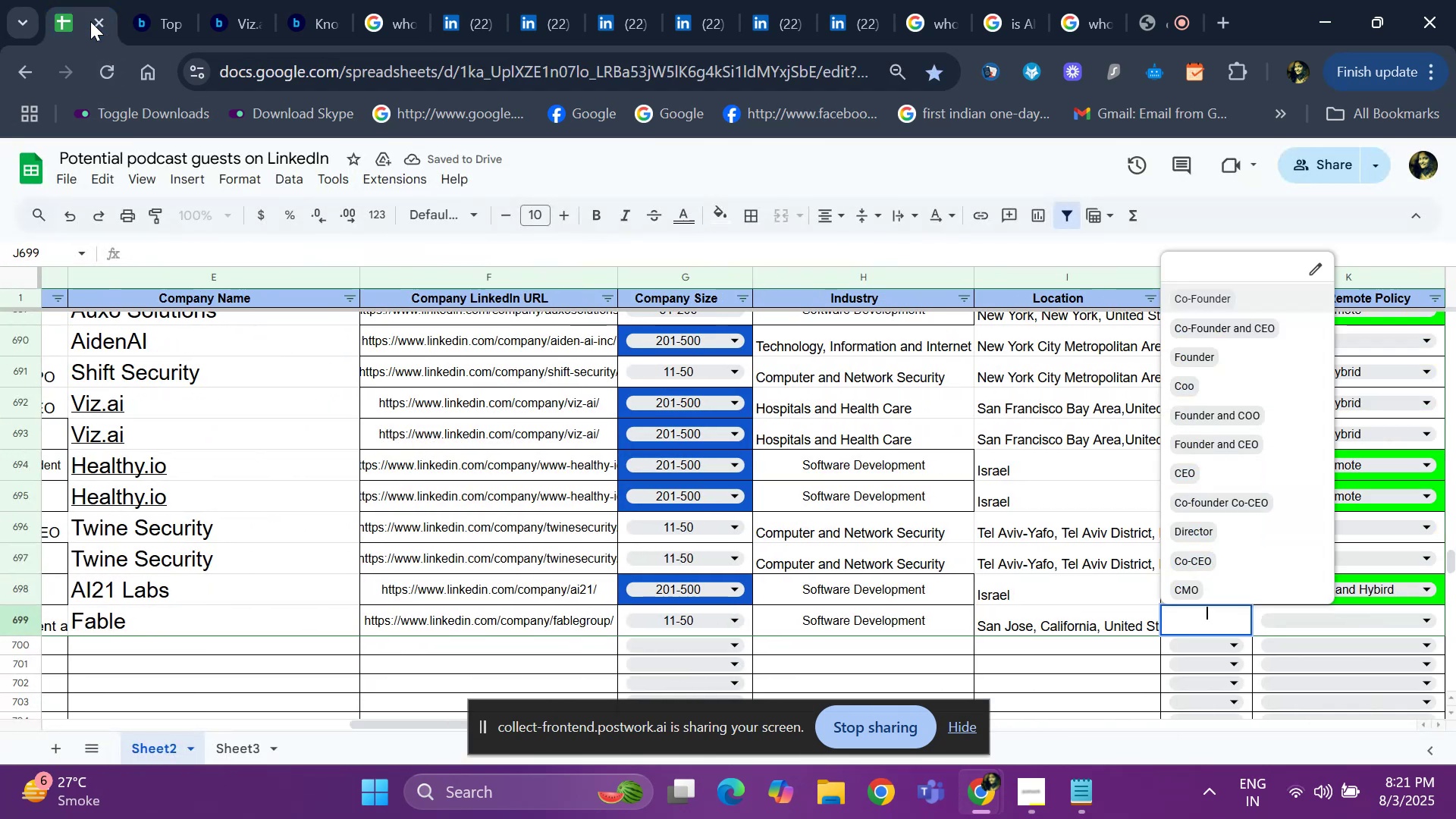 
key(ArrowDown)
 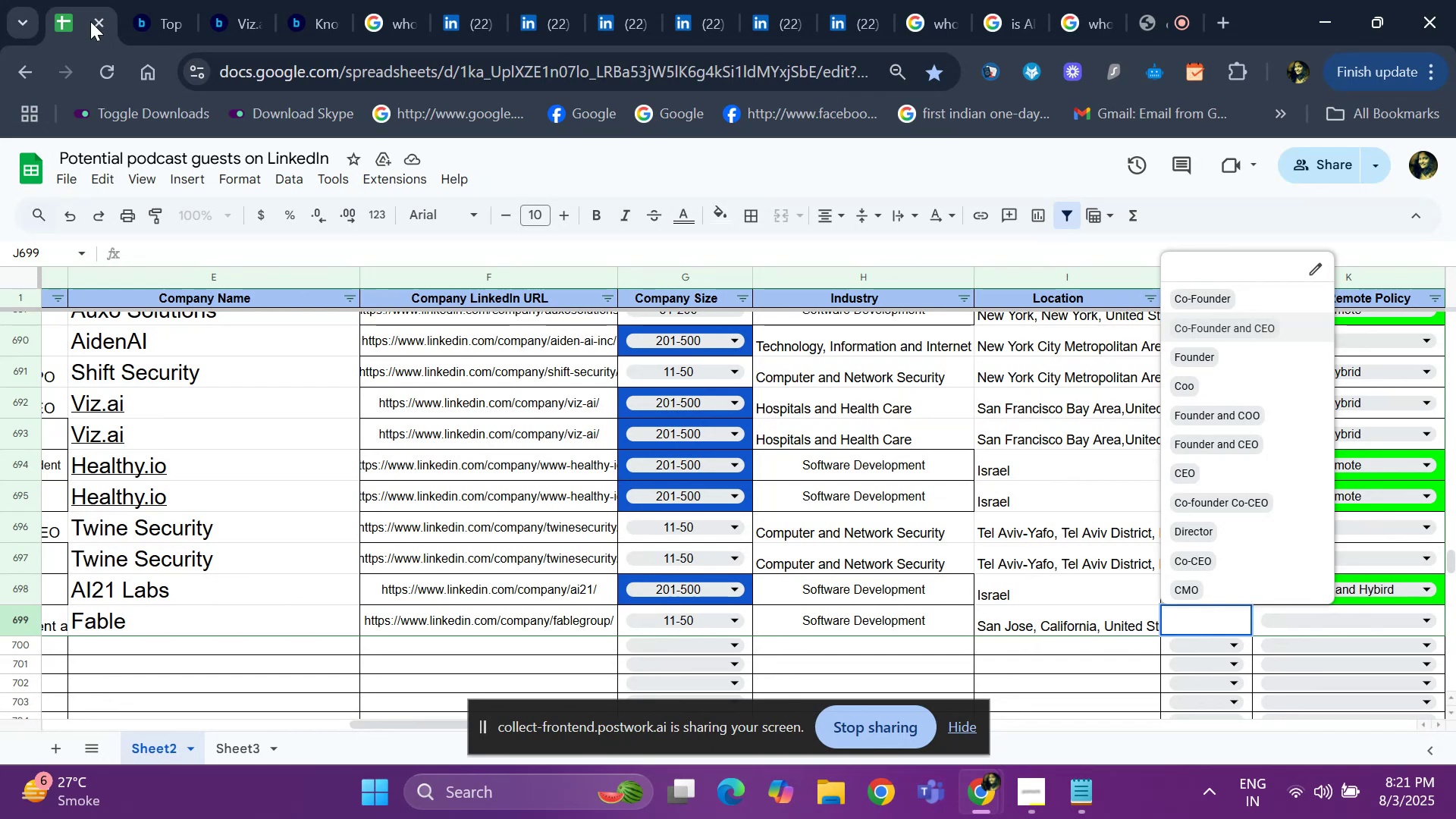 
key(ArrowDown)
 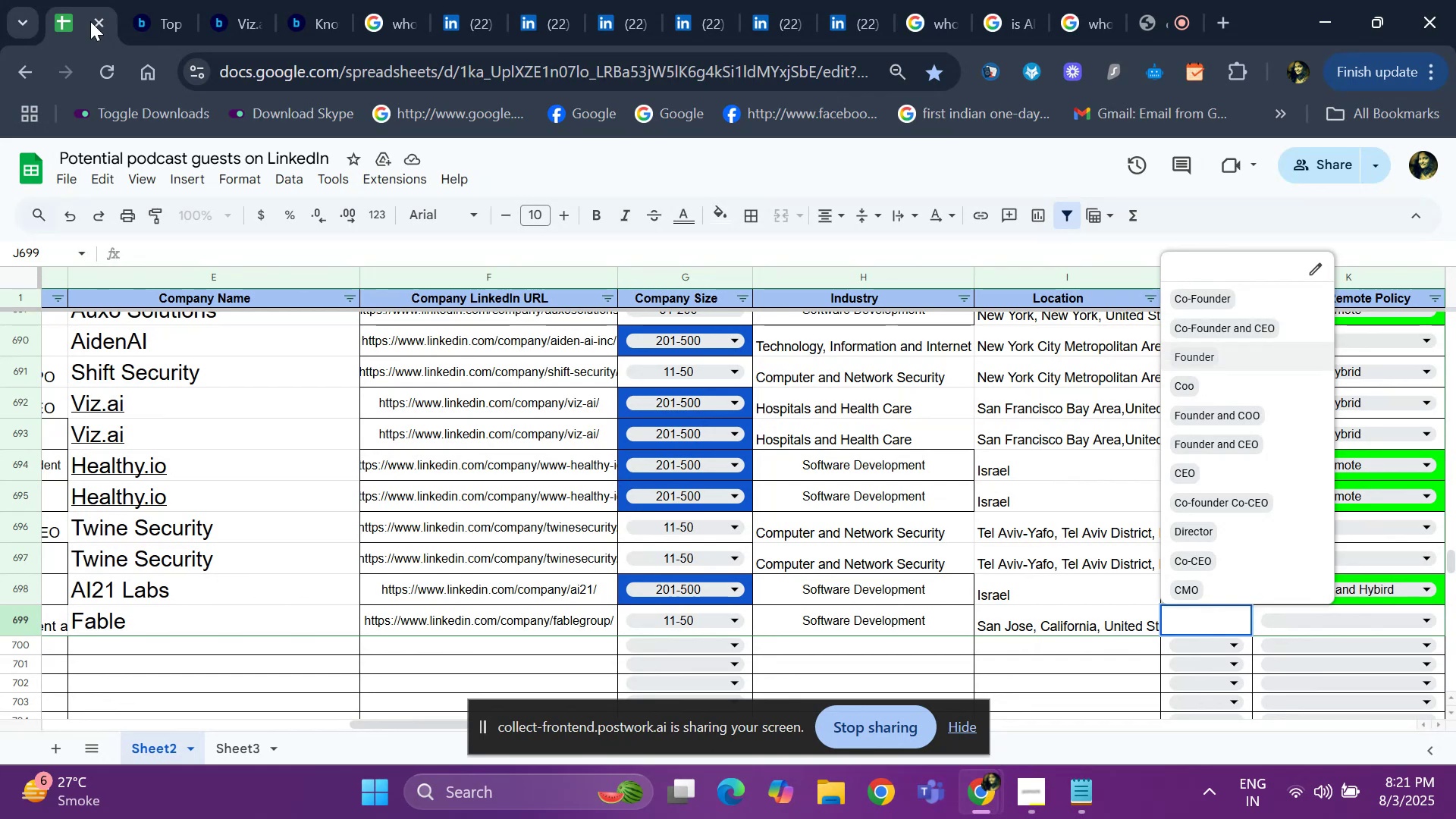 
key(Enter)
 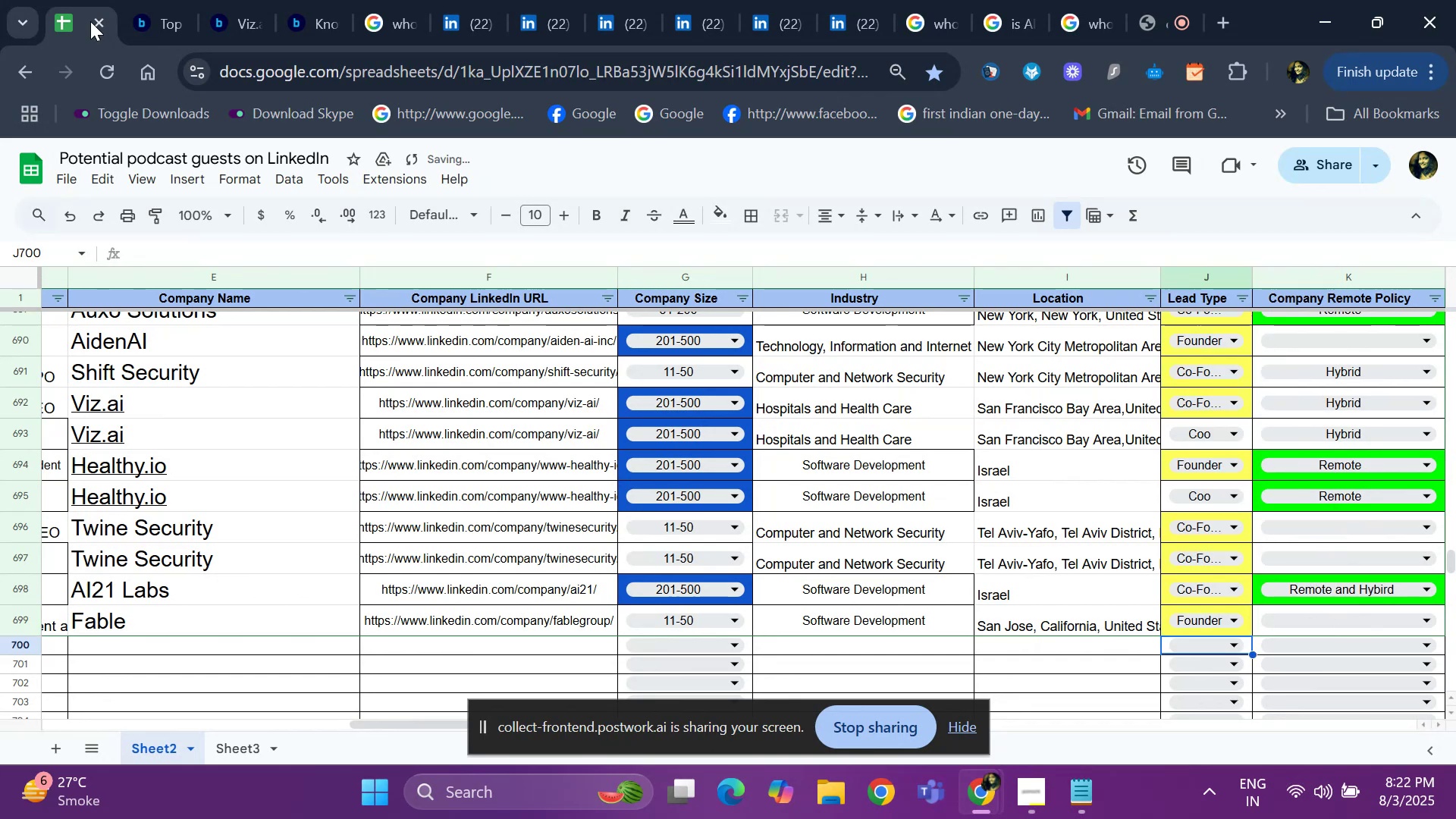 
key(ArrowUp)
 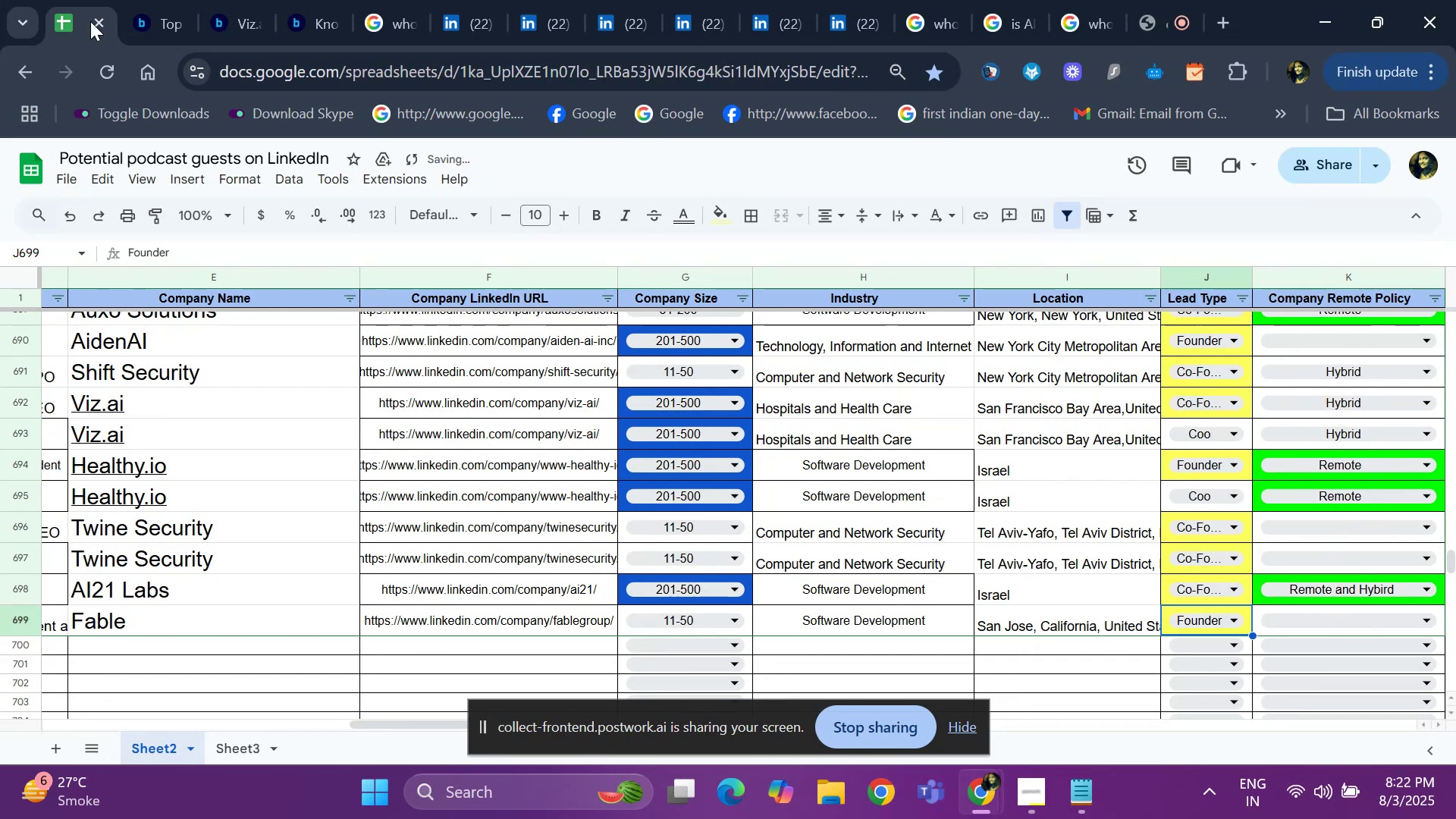 
key(ArrowLeft)
 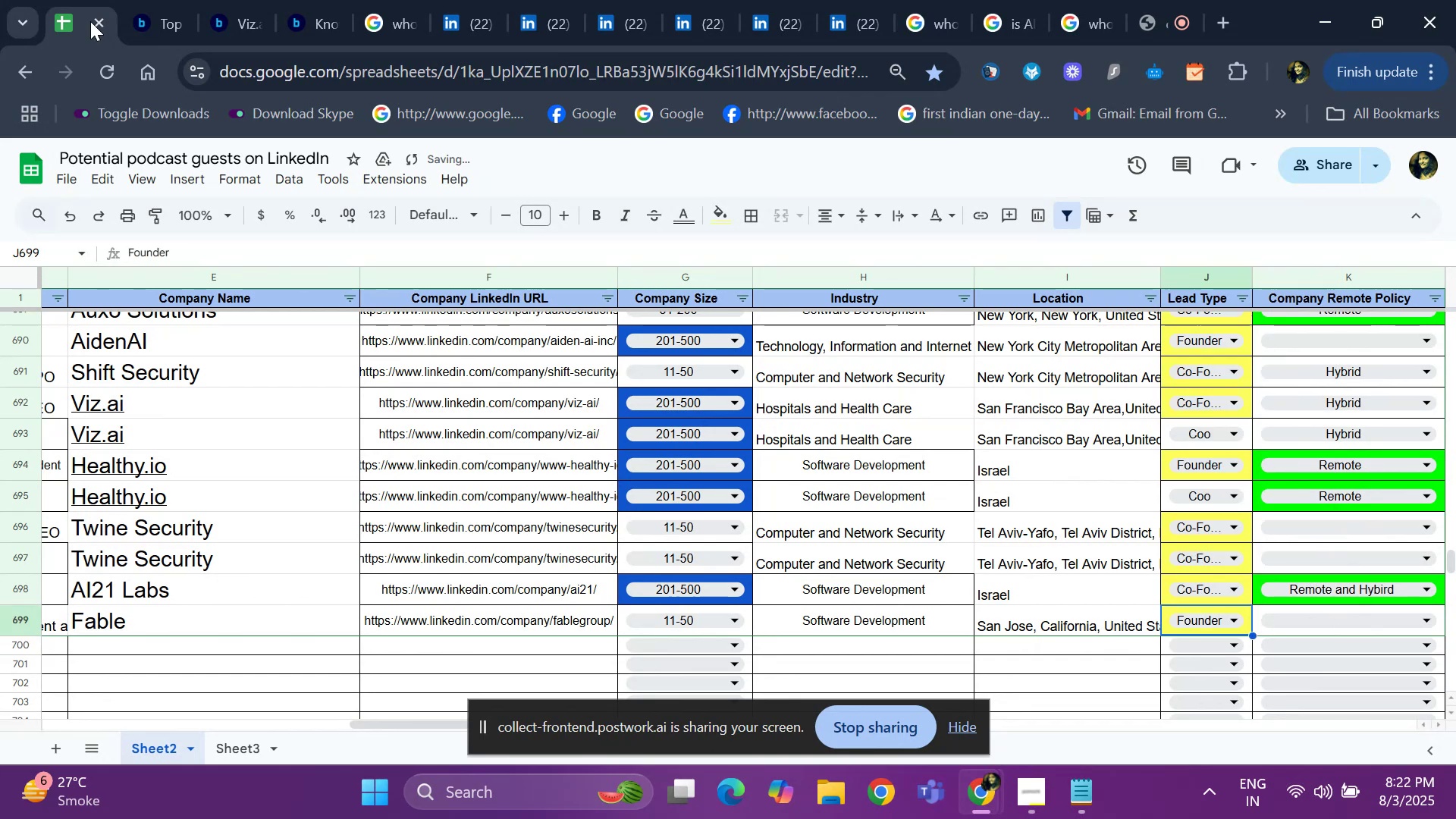 
key(ArrowLeft)
 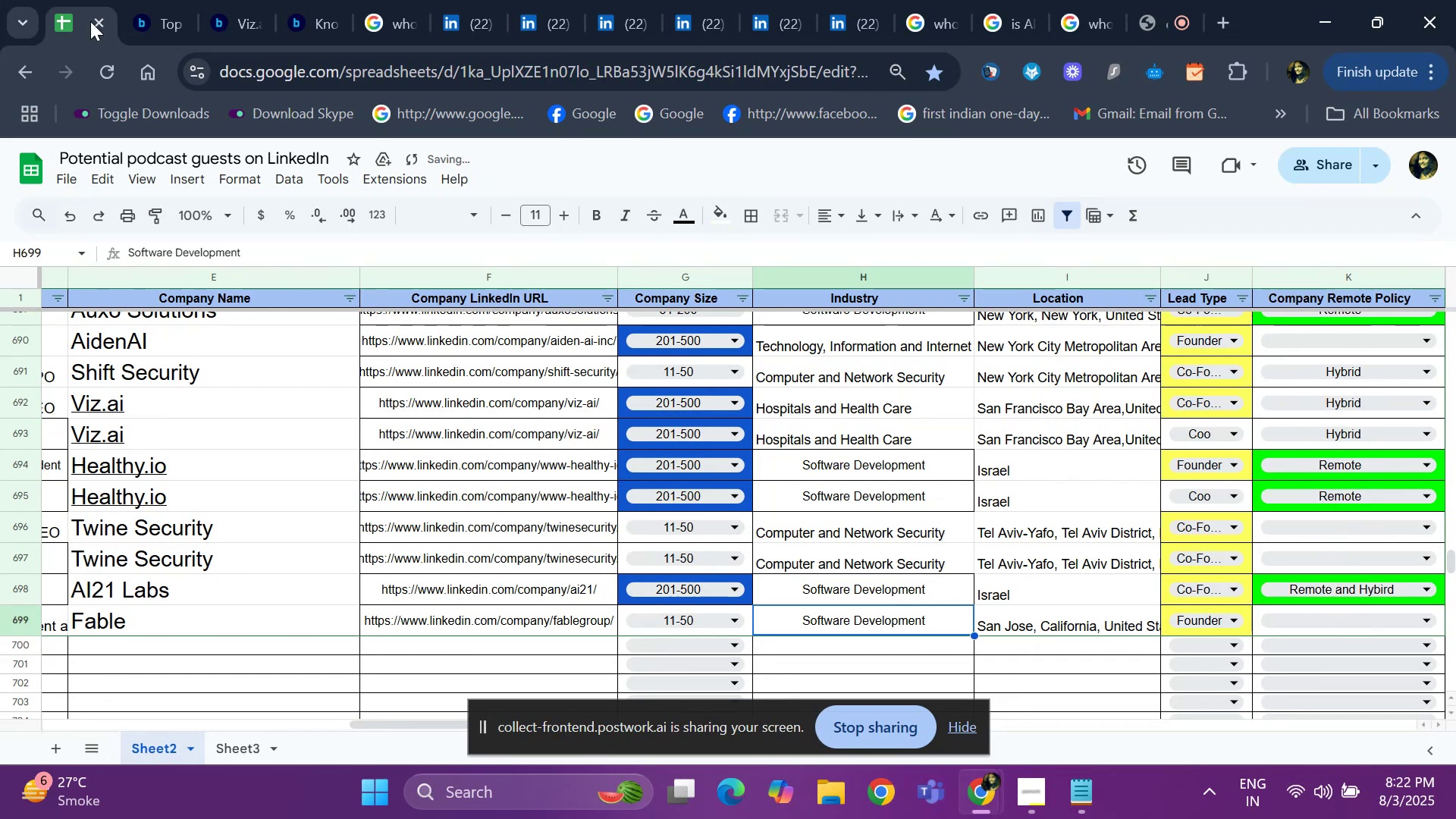 
key(ArrowLeft)
 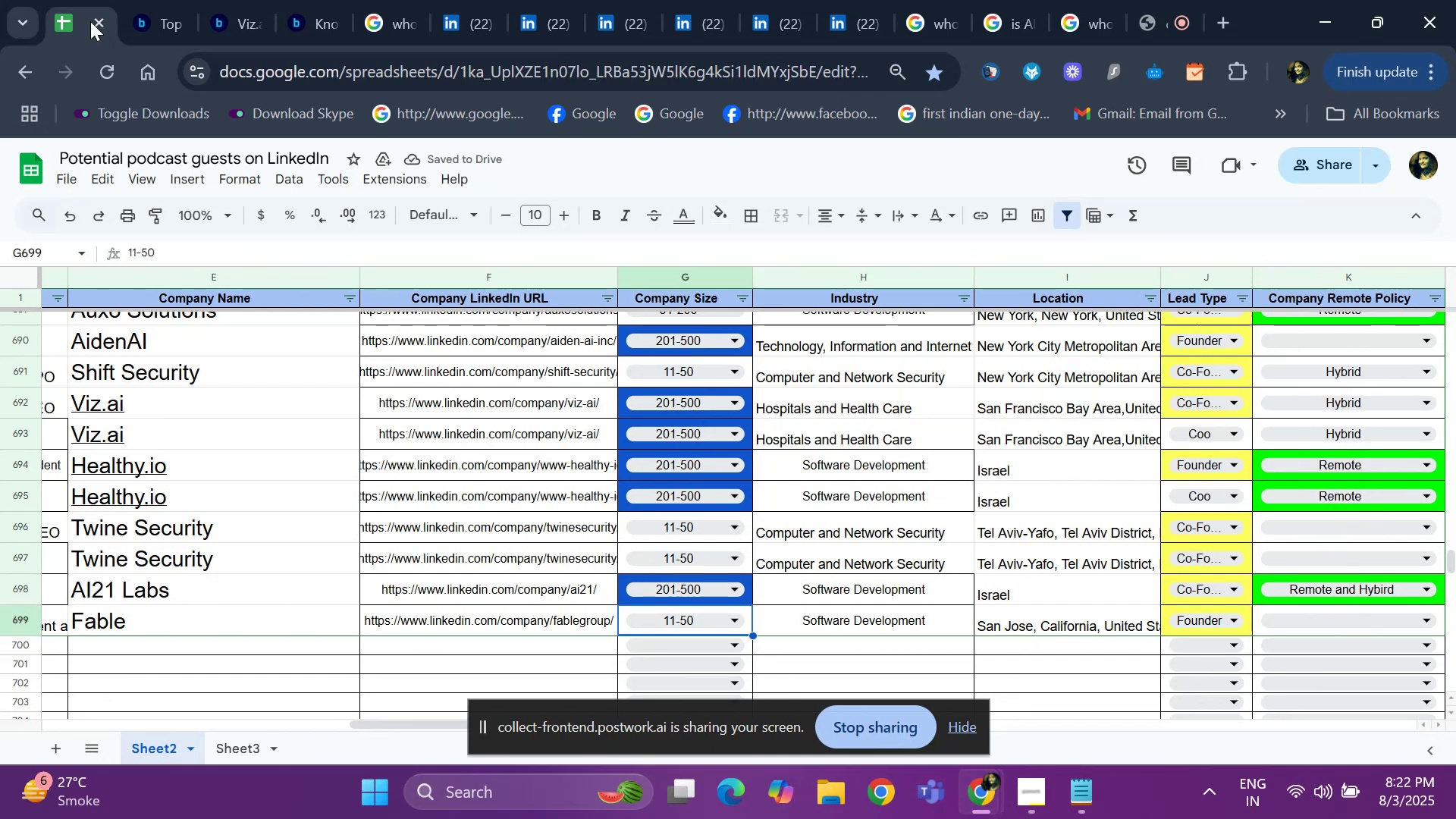 
key(ArrowLeft)
 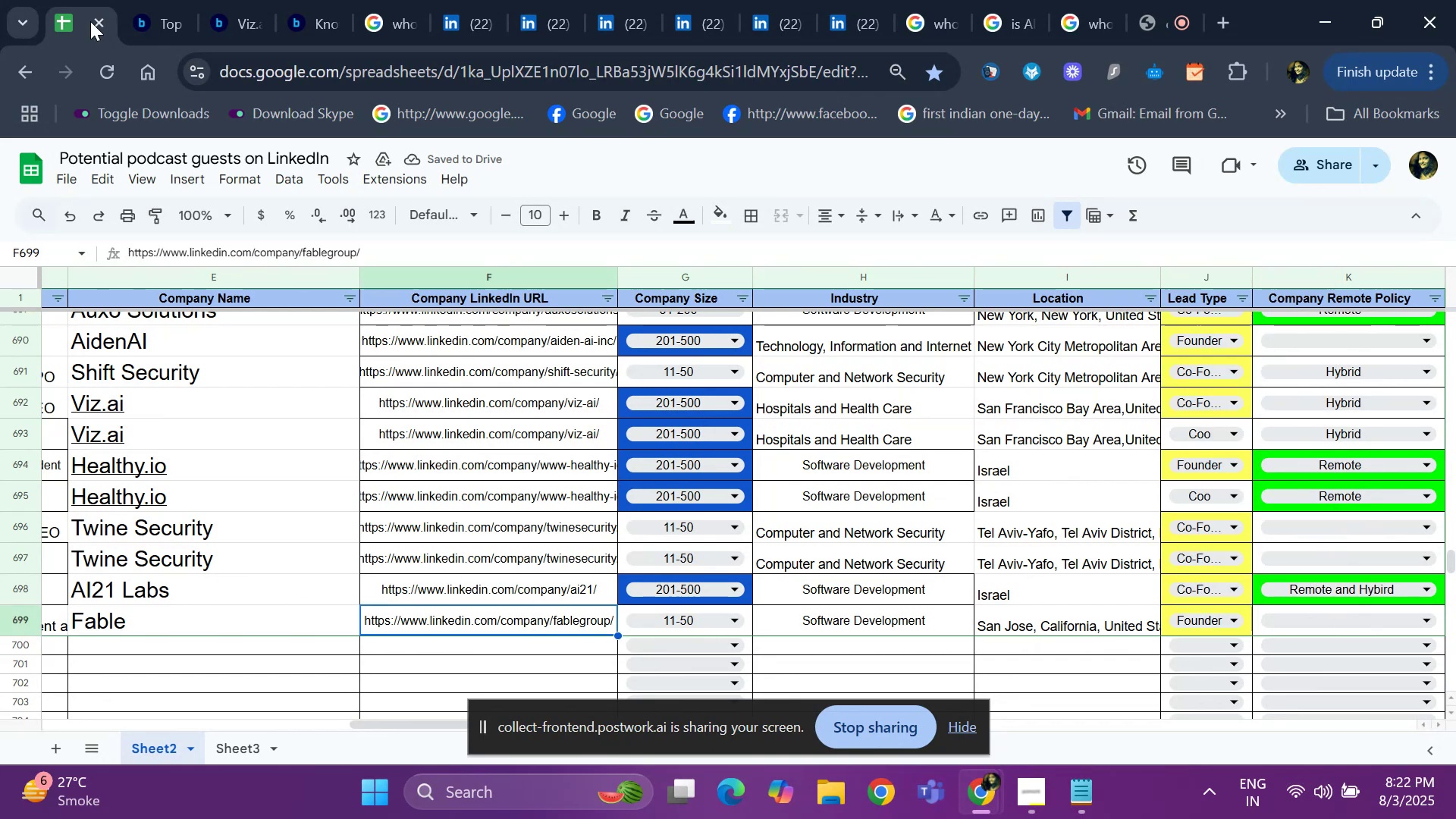 
key(ArrowLeft)
 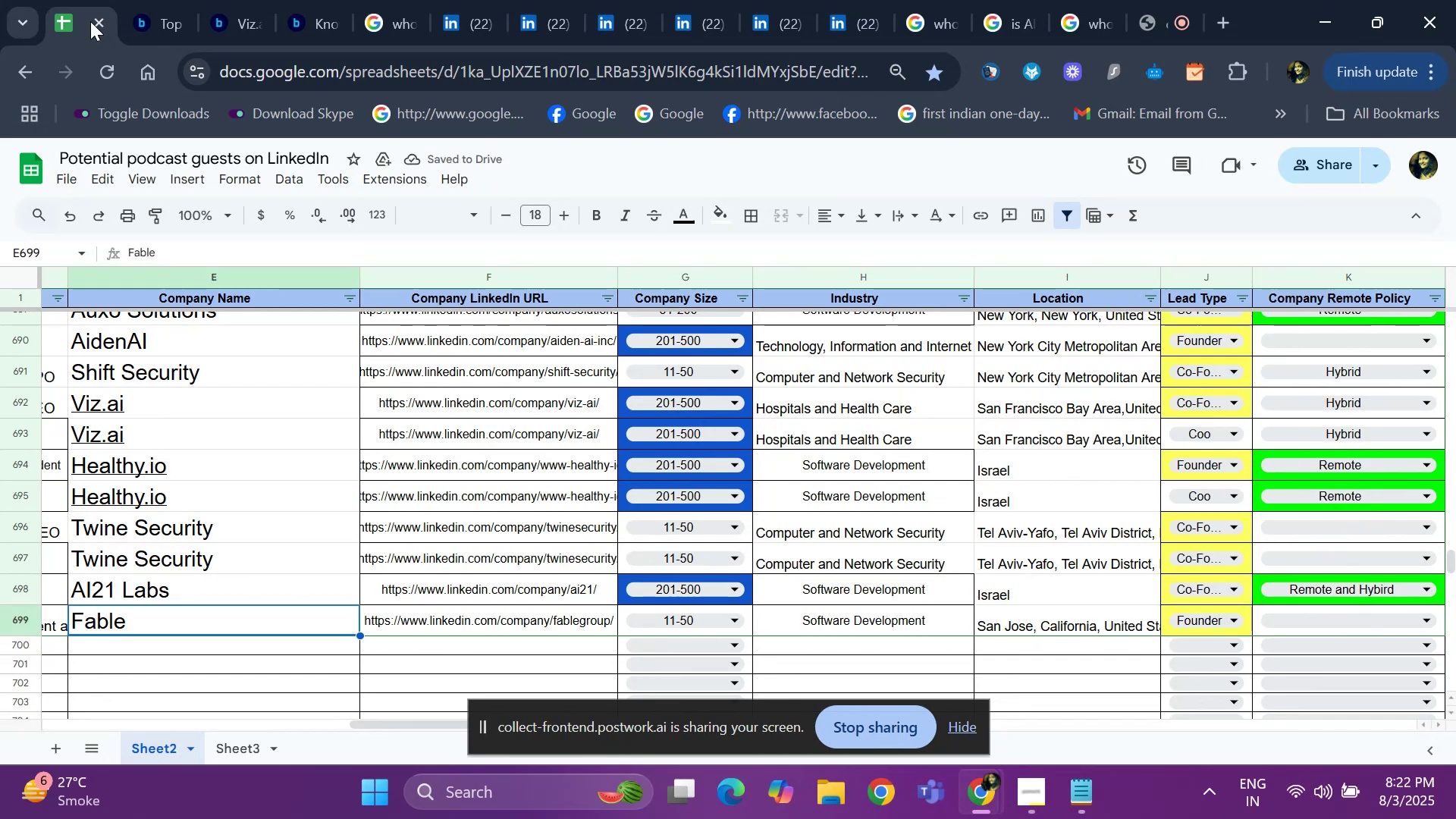 
key(ArrowLeft)
 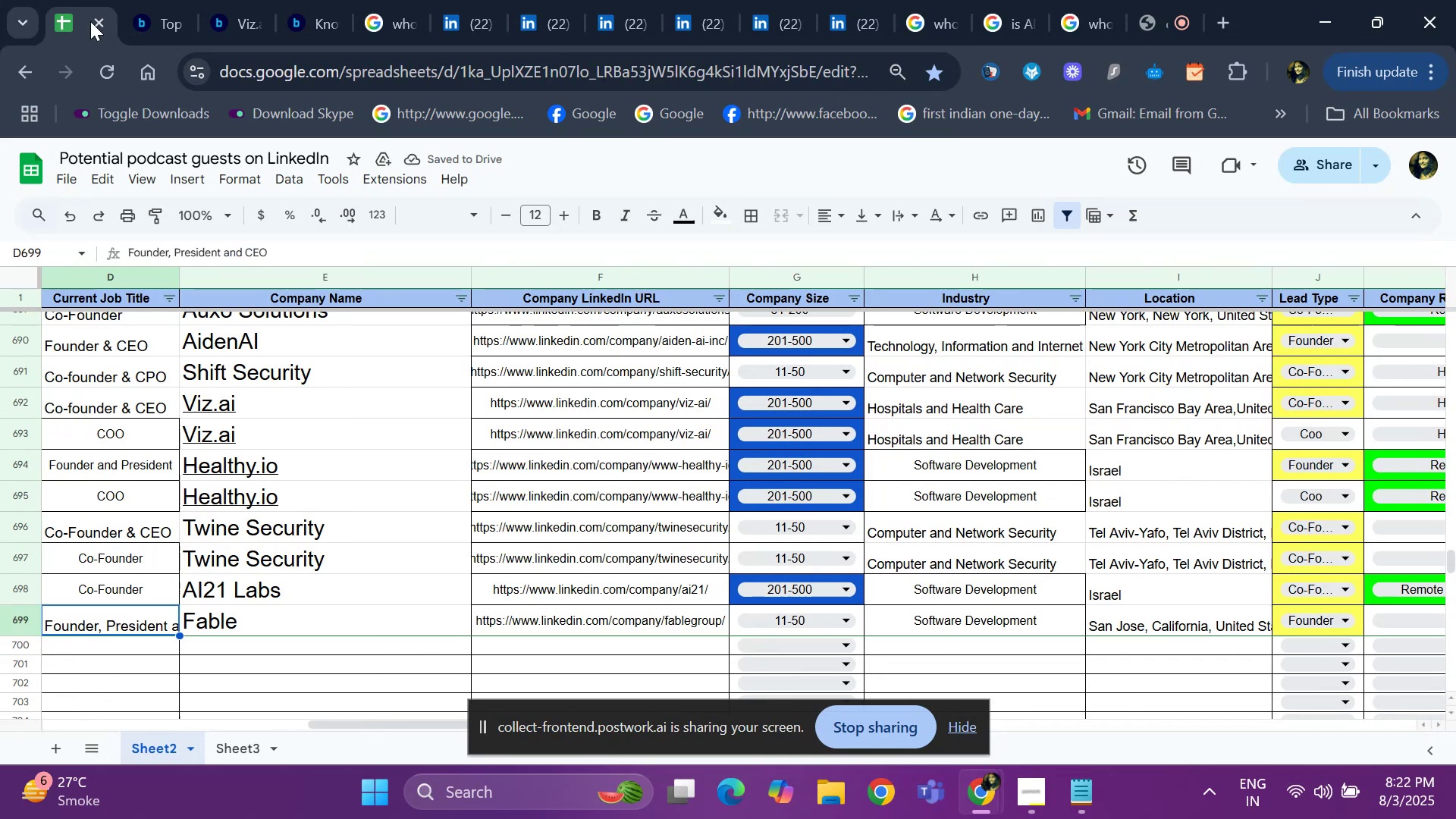 
key(ArrowRight)
 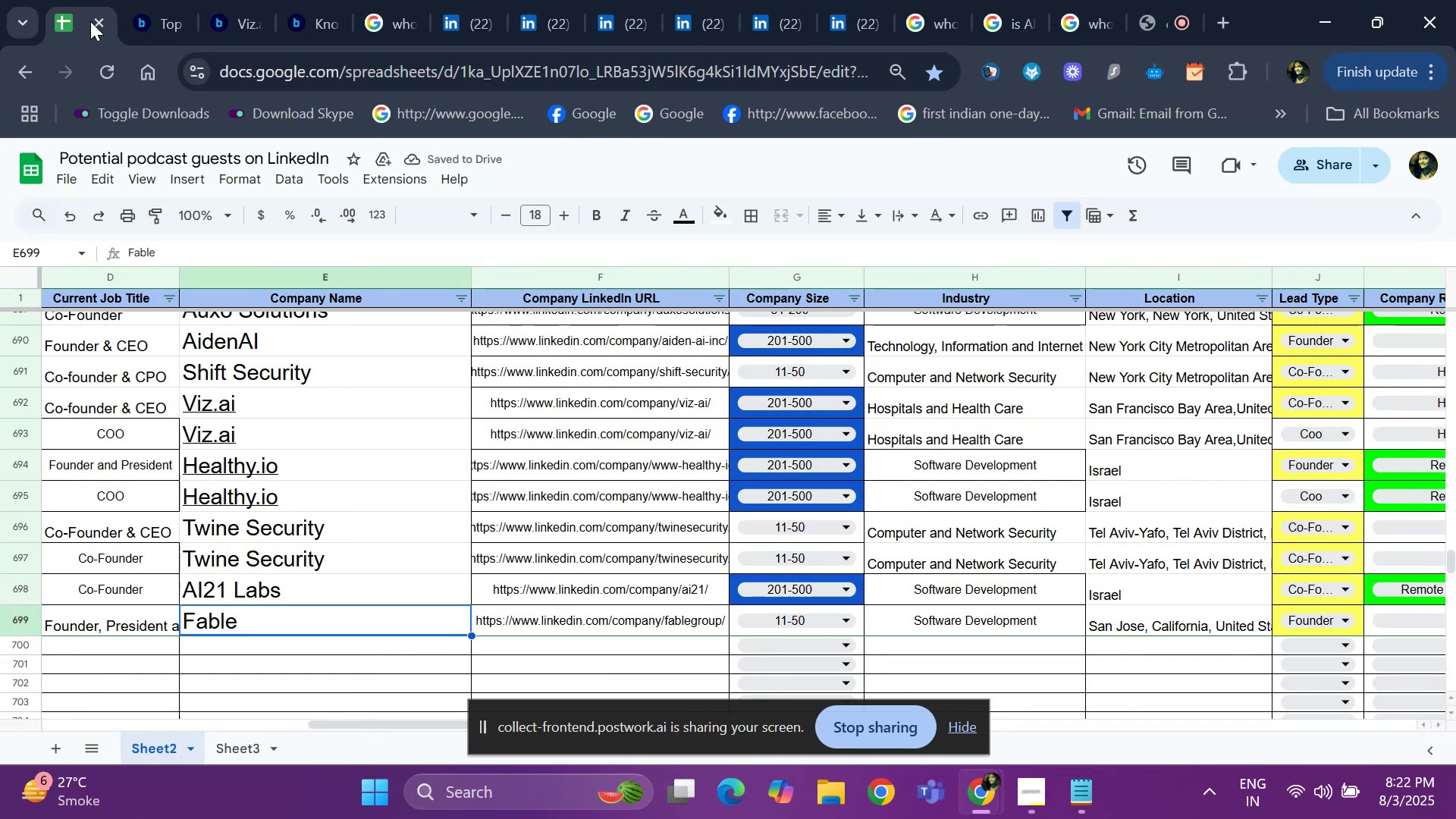 
key(Control+C)
 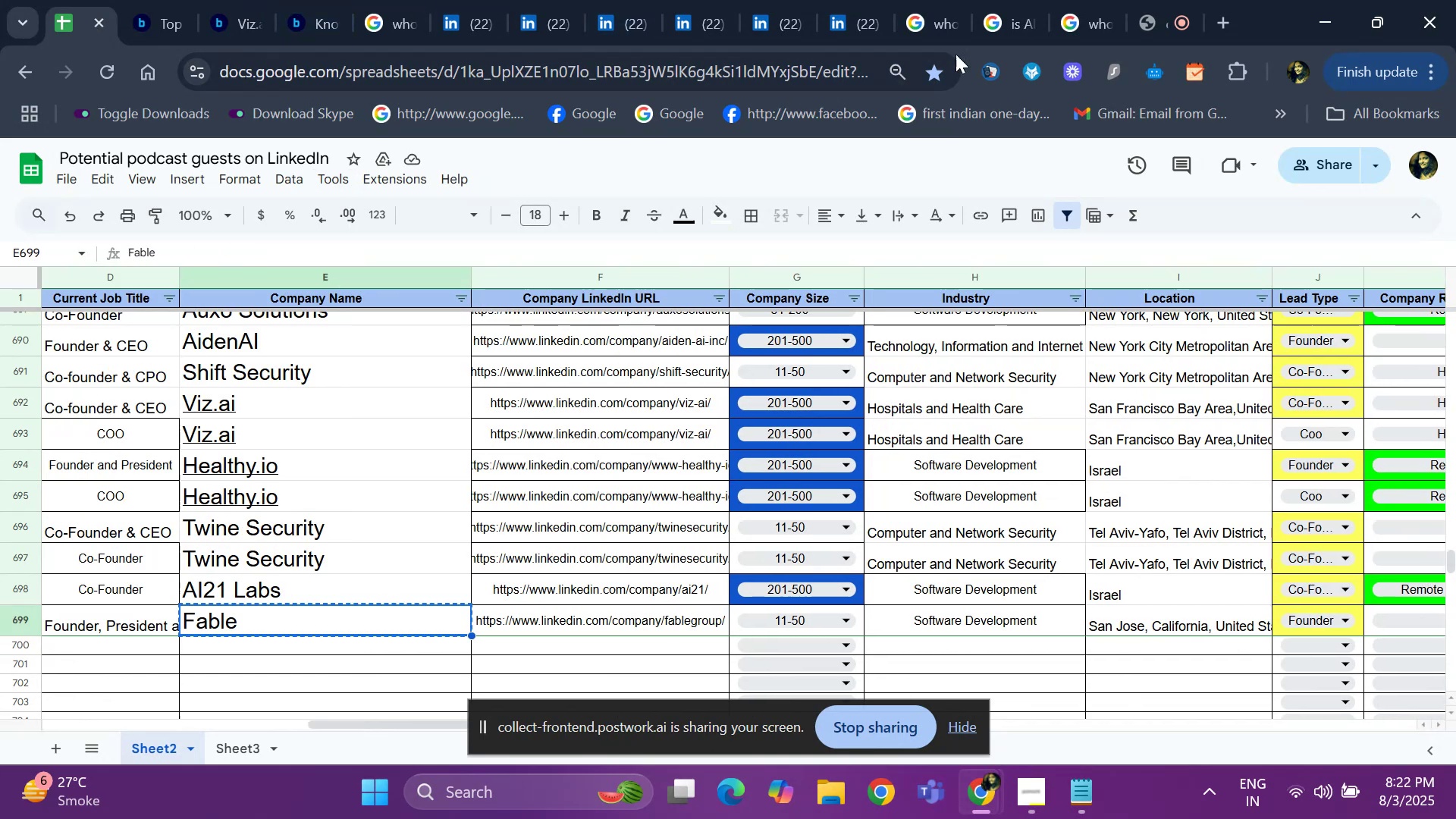 
left_click([1017, 7])
 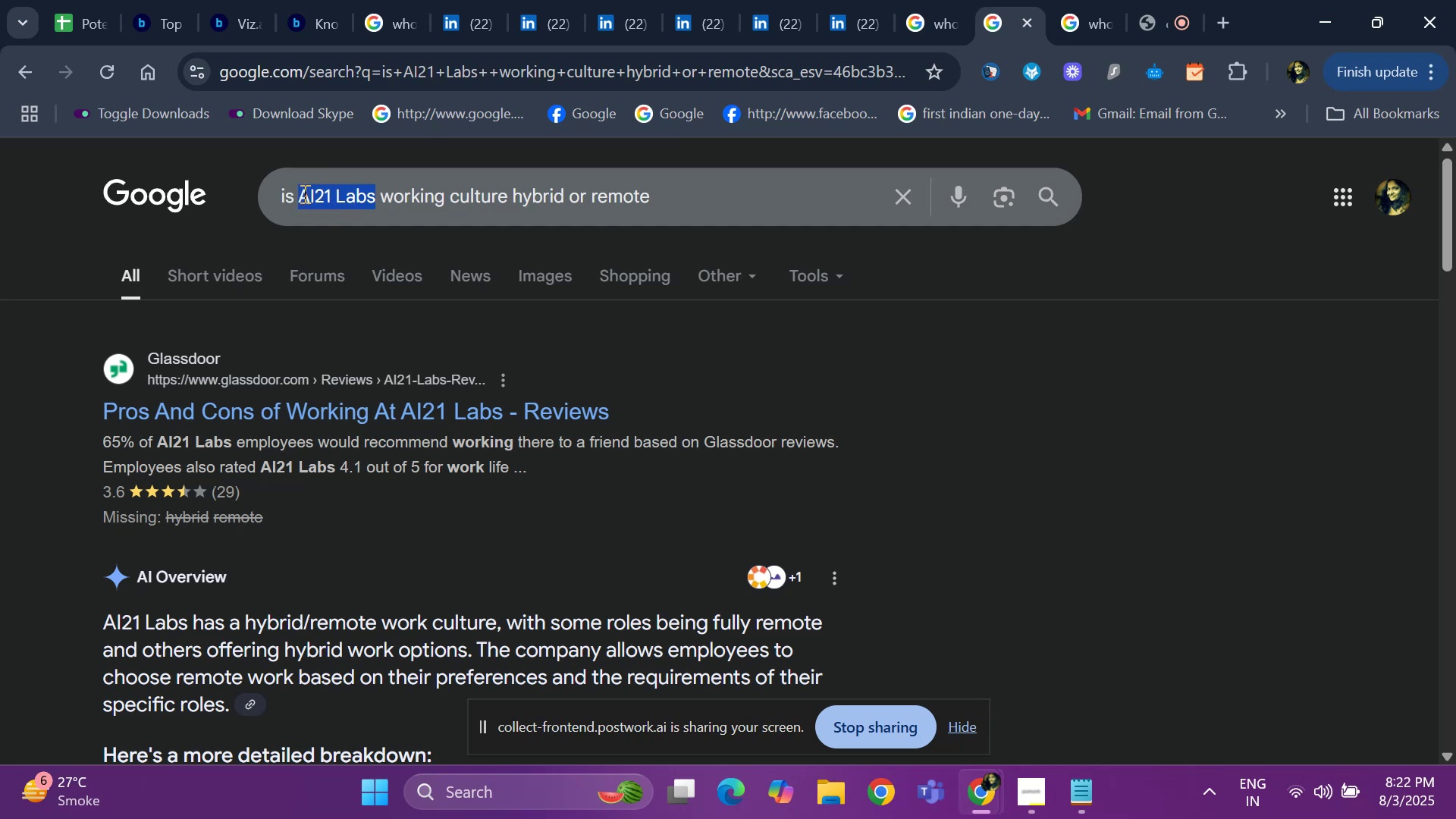 
key(Backspace)
 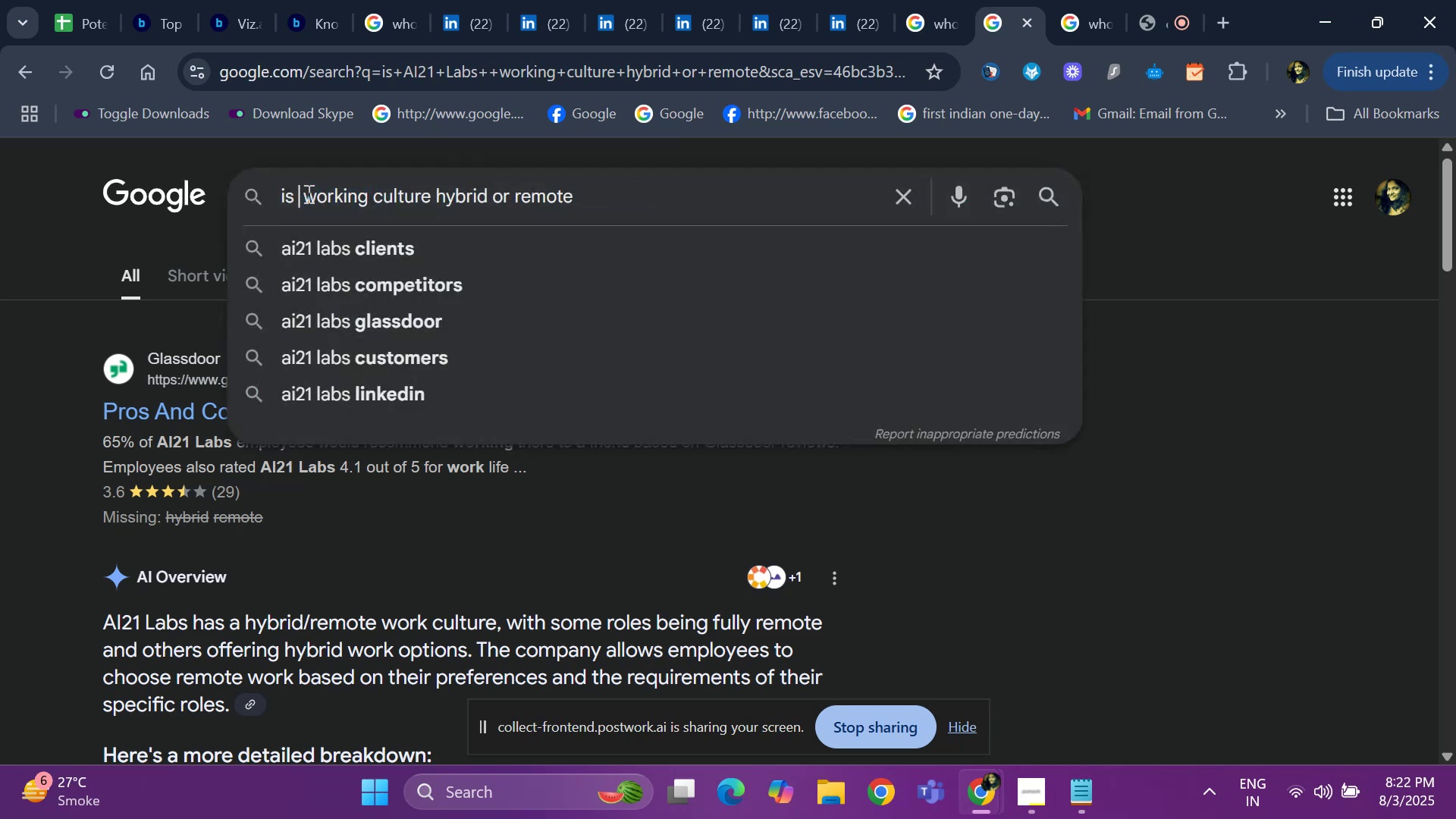 
key(Control+V)
 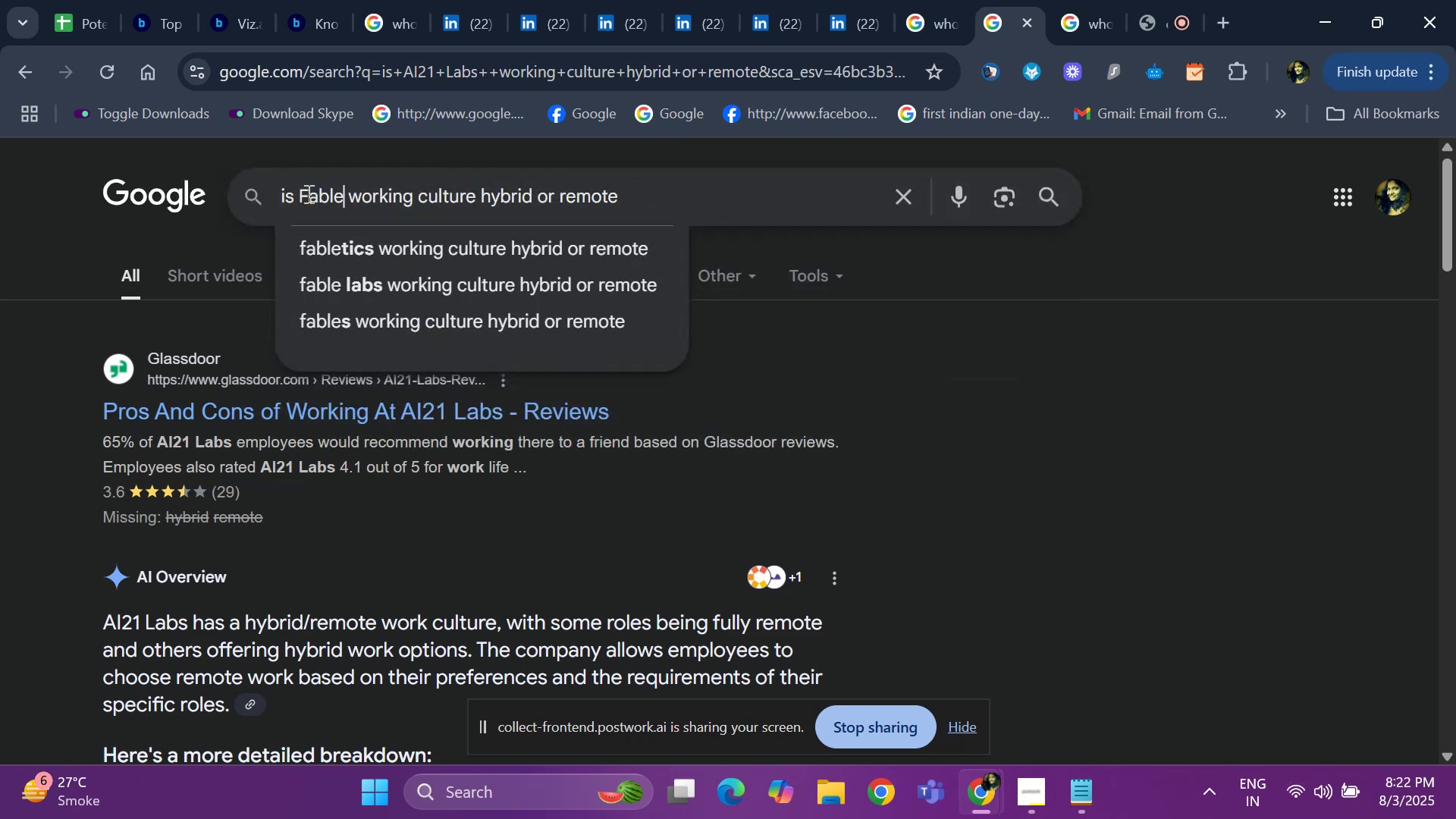 
key(Space)
 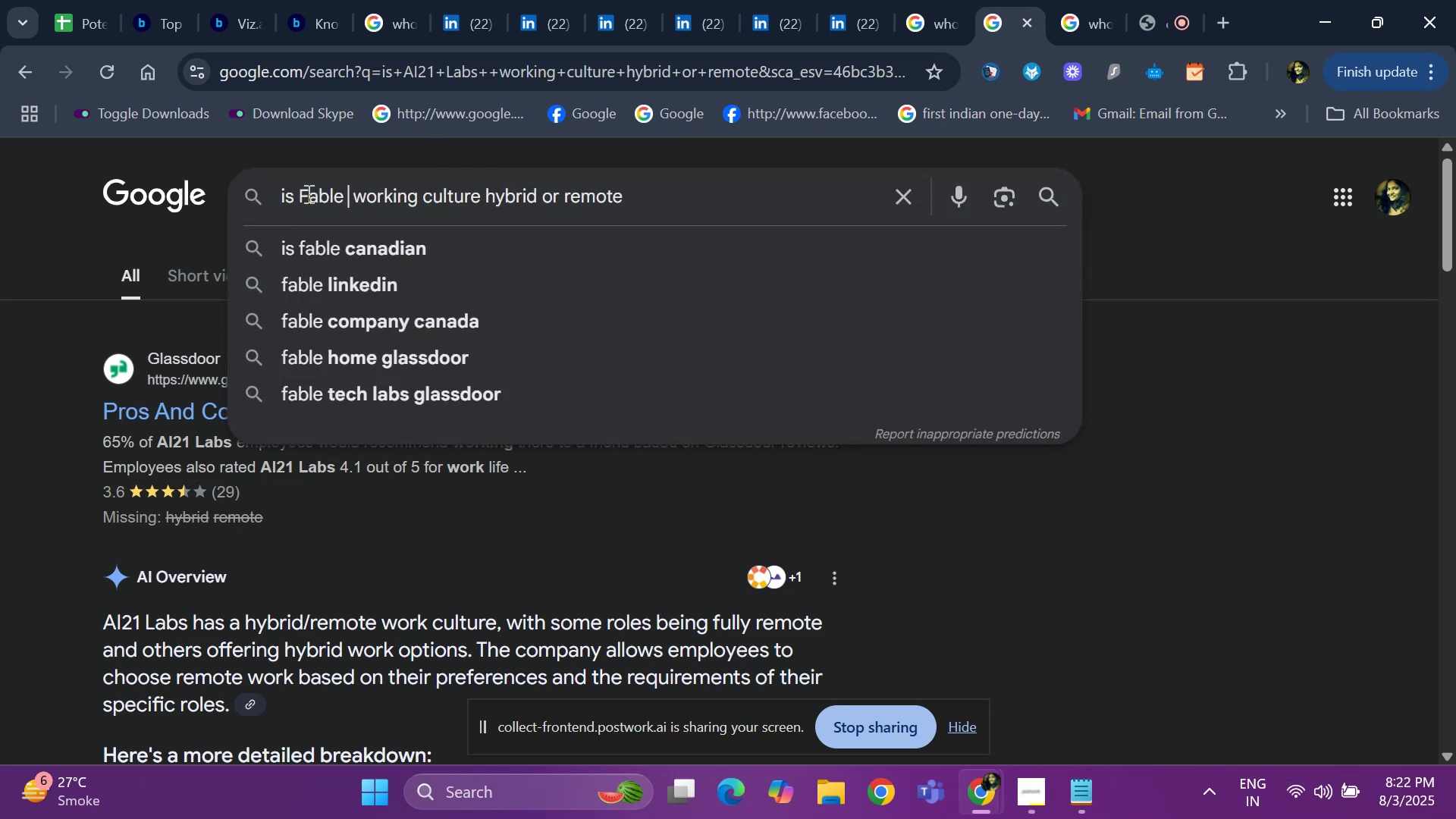 
key(Enter)
 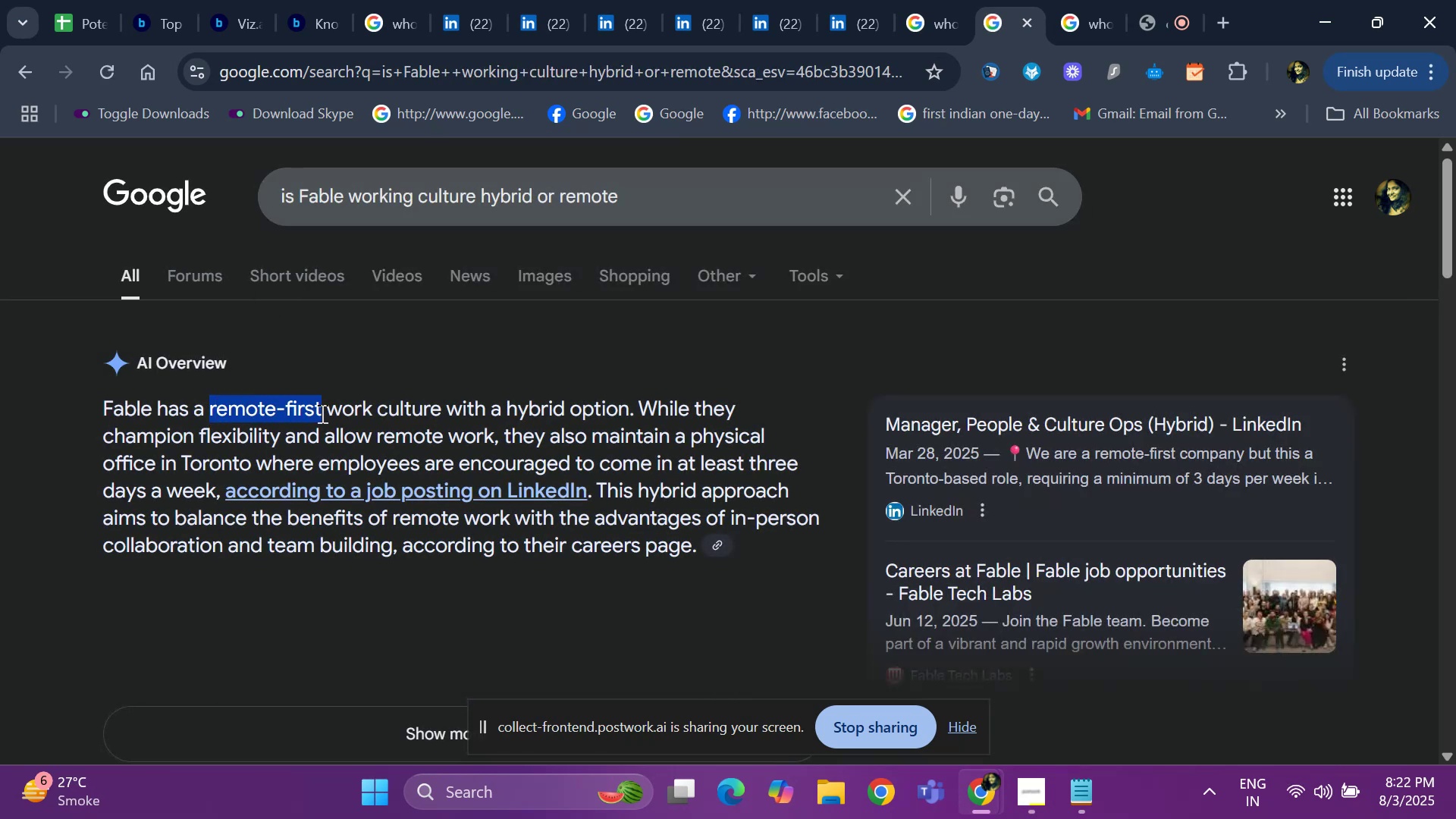 
wait(5.91)
 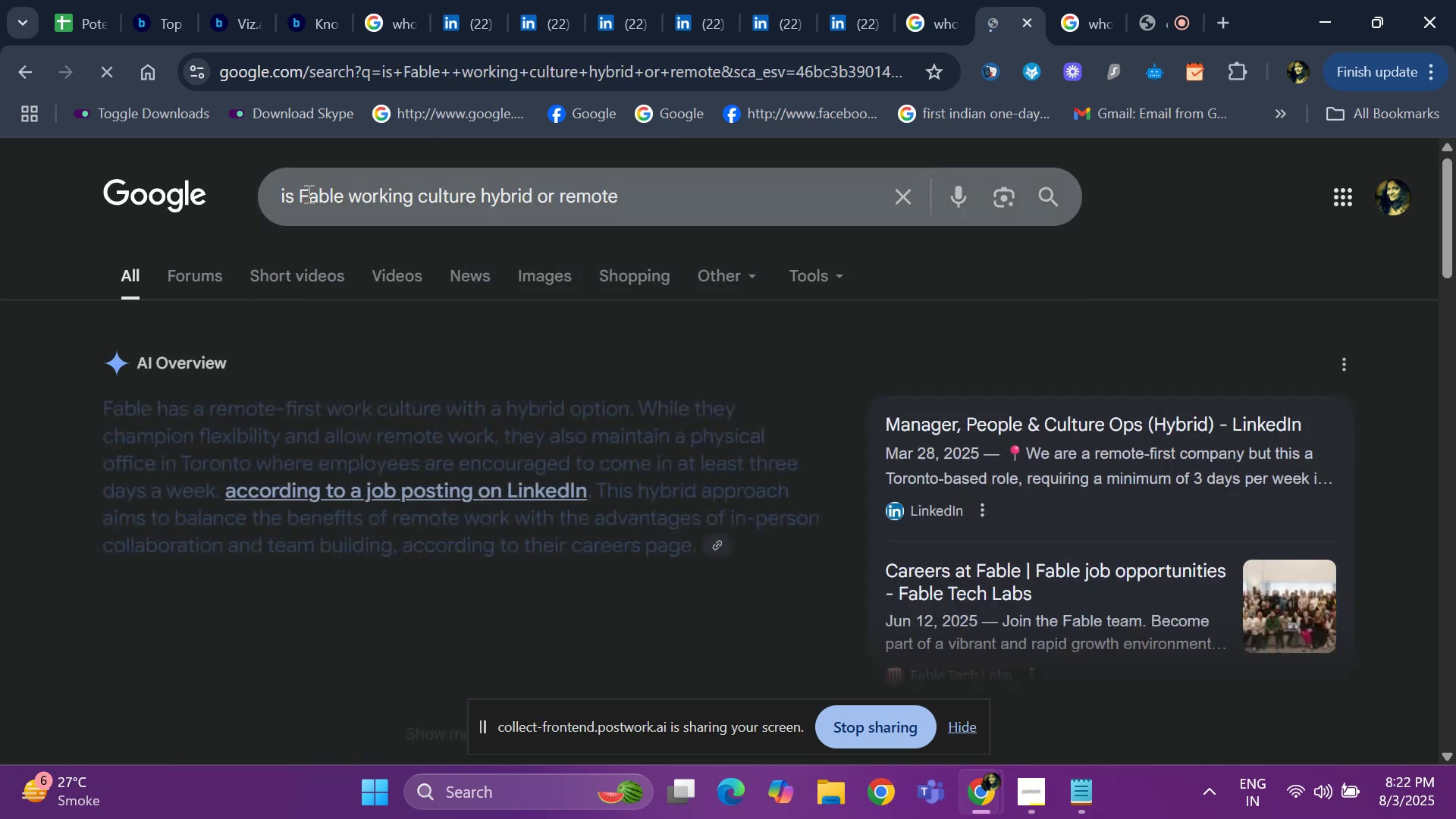 
left_click([79, 15])
 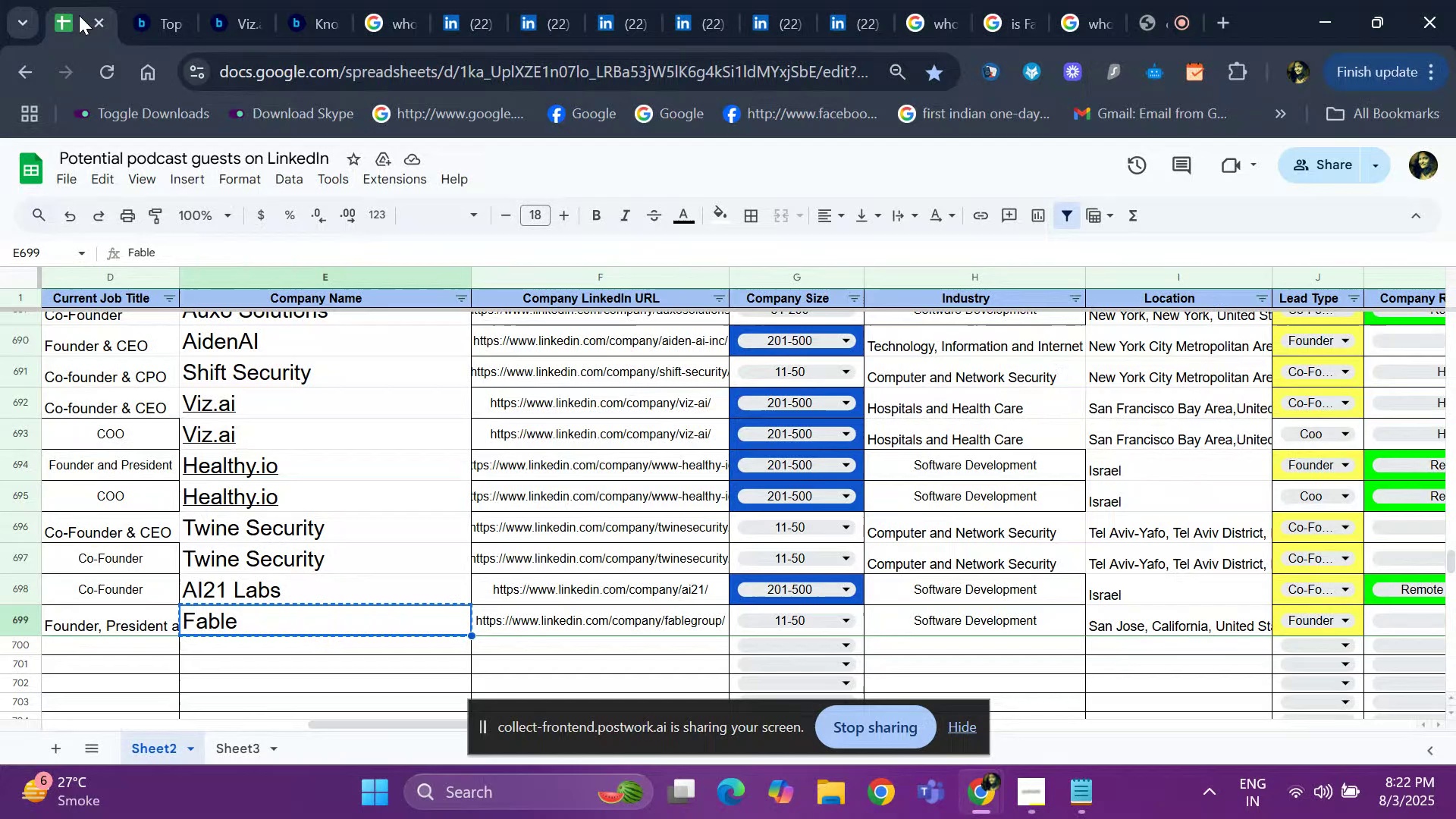 
key(ArrowRight)
 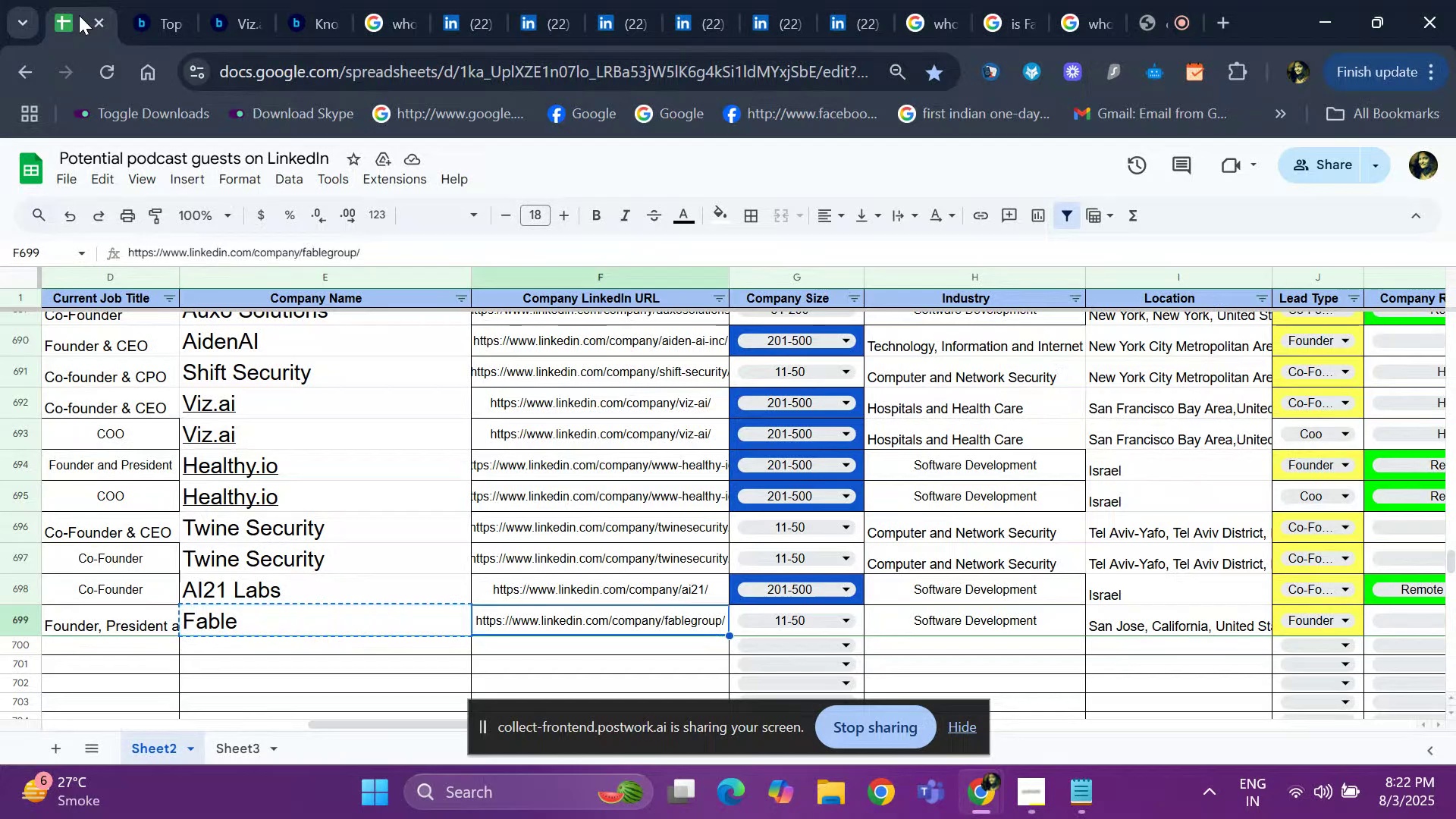 
key(ArrowRight)
 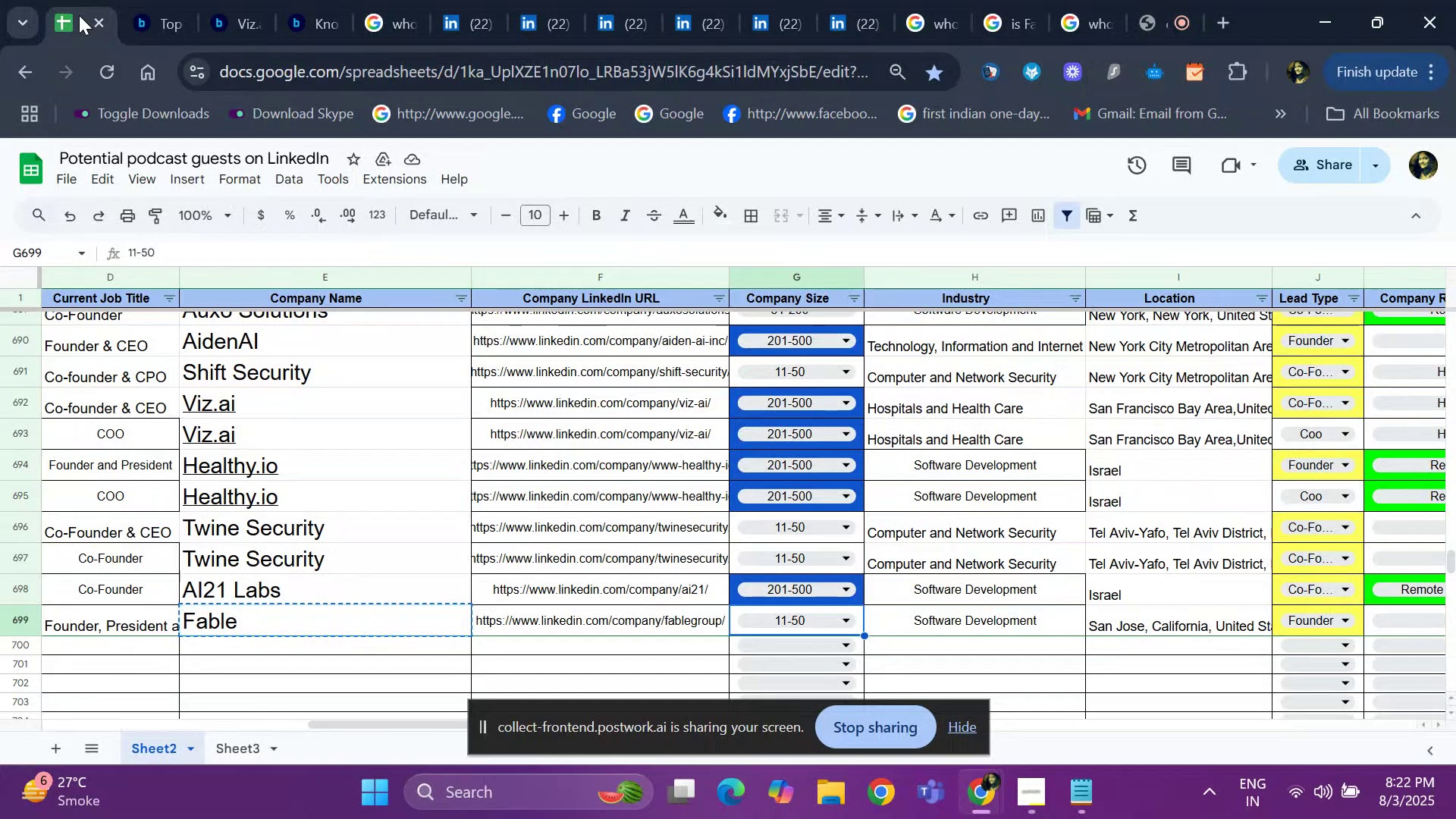 
key(ArrowRight)
 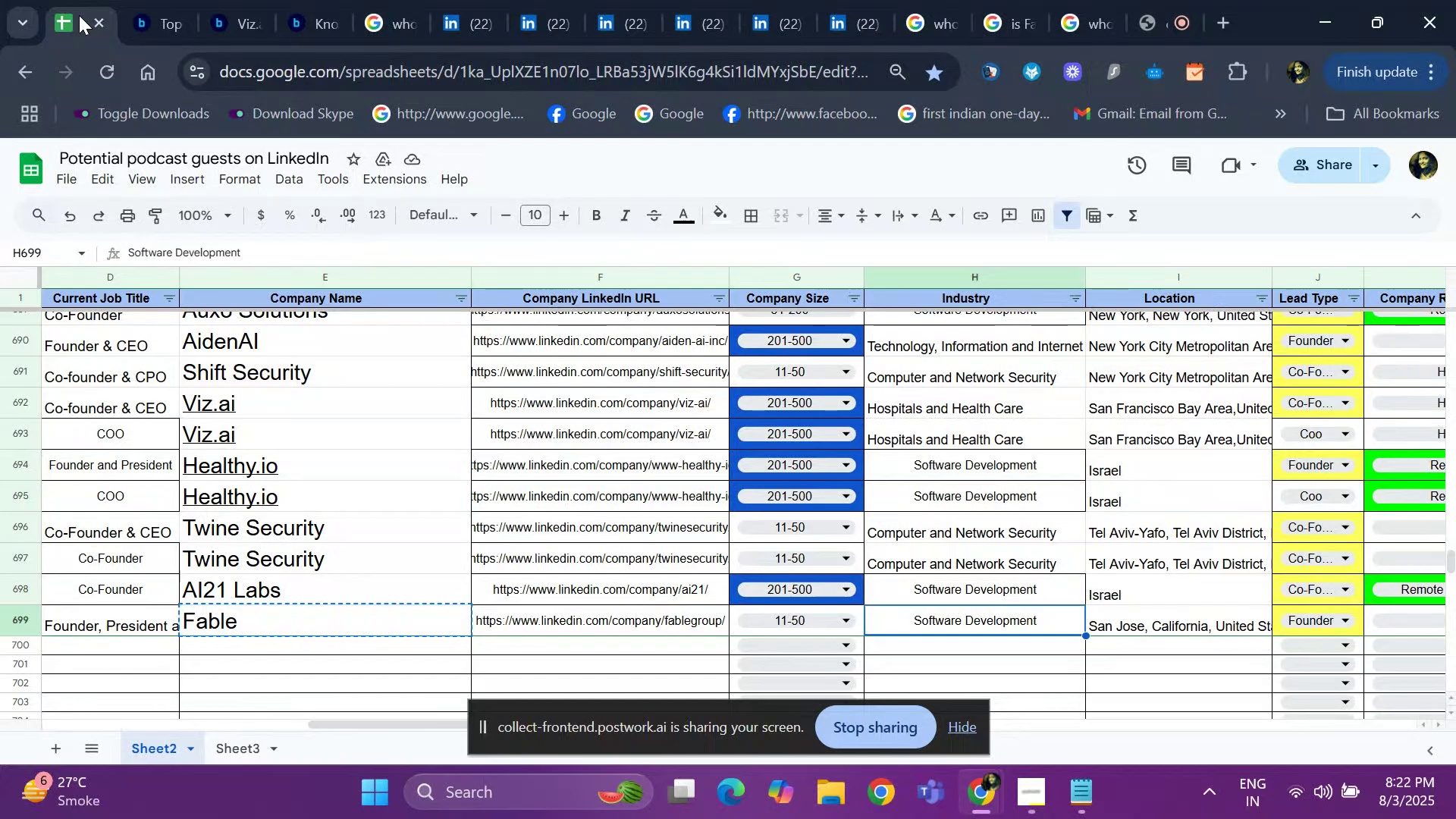 
key(ArrowRight)
 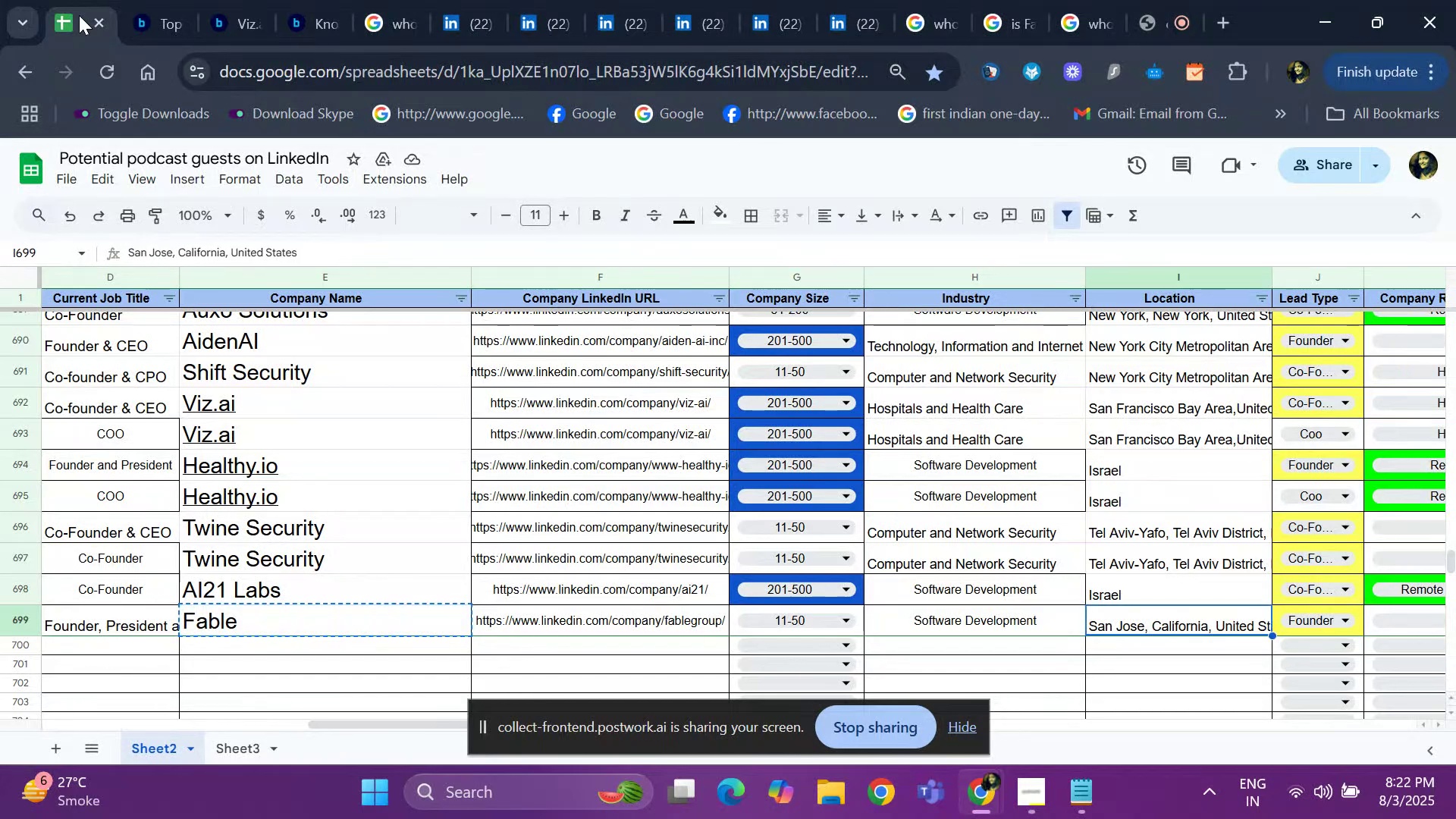 
key(ArrowRight)
 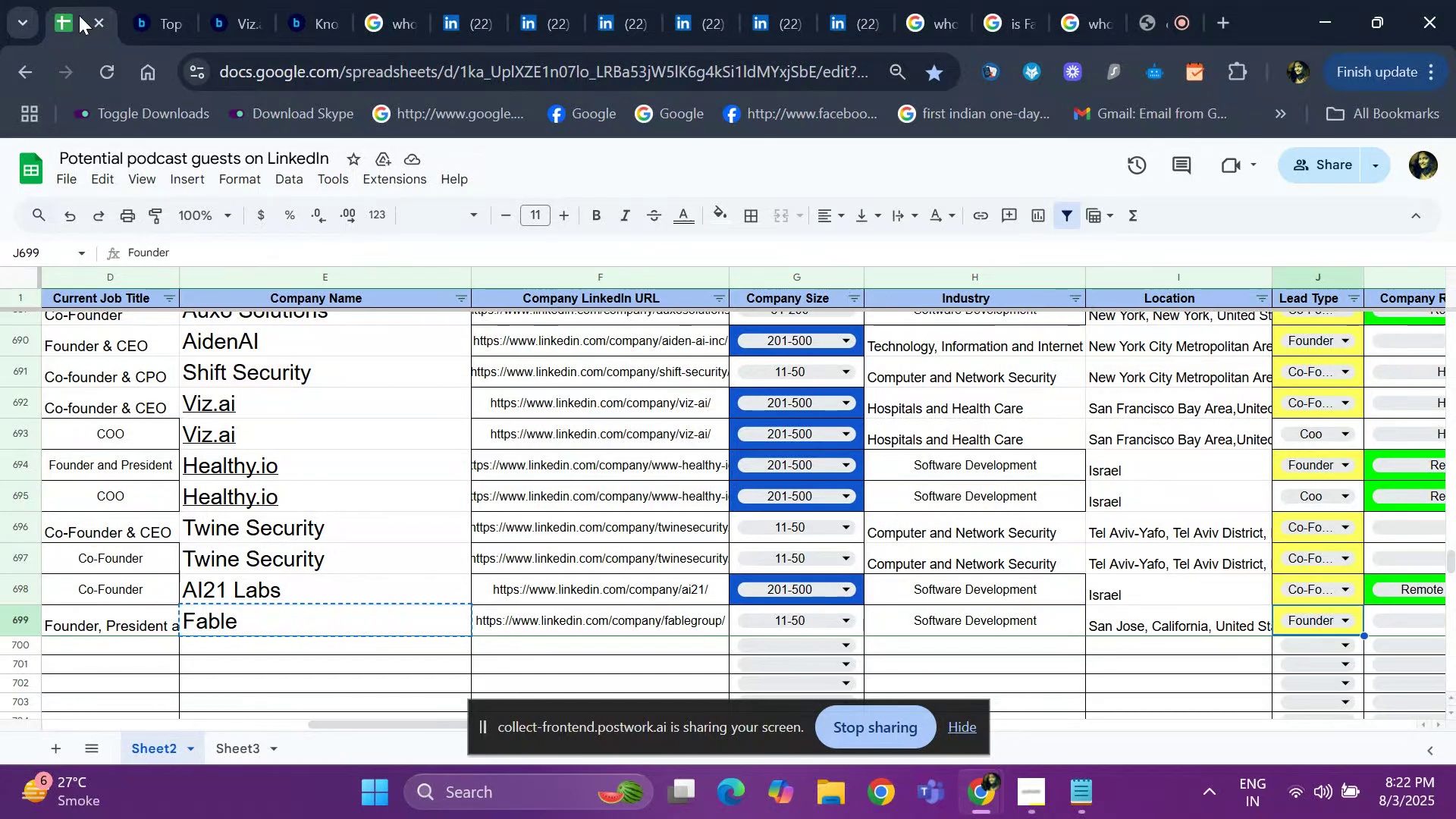 
key(ArrowRight)
 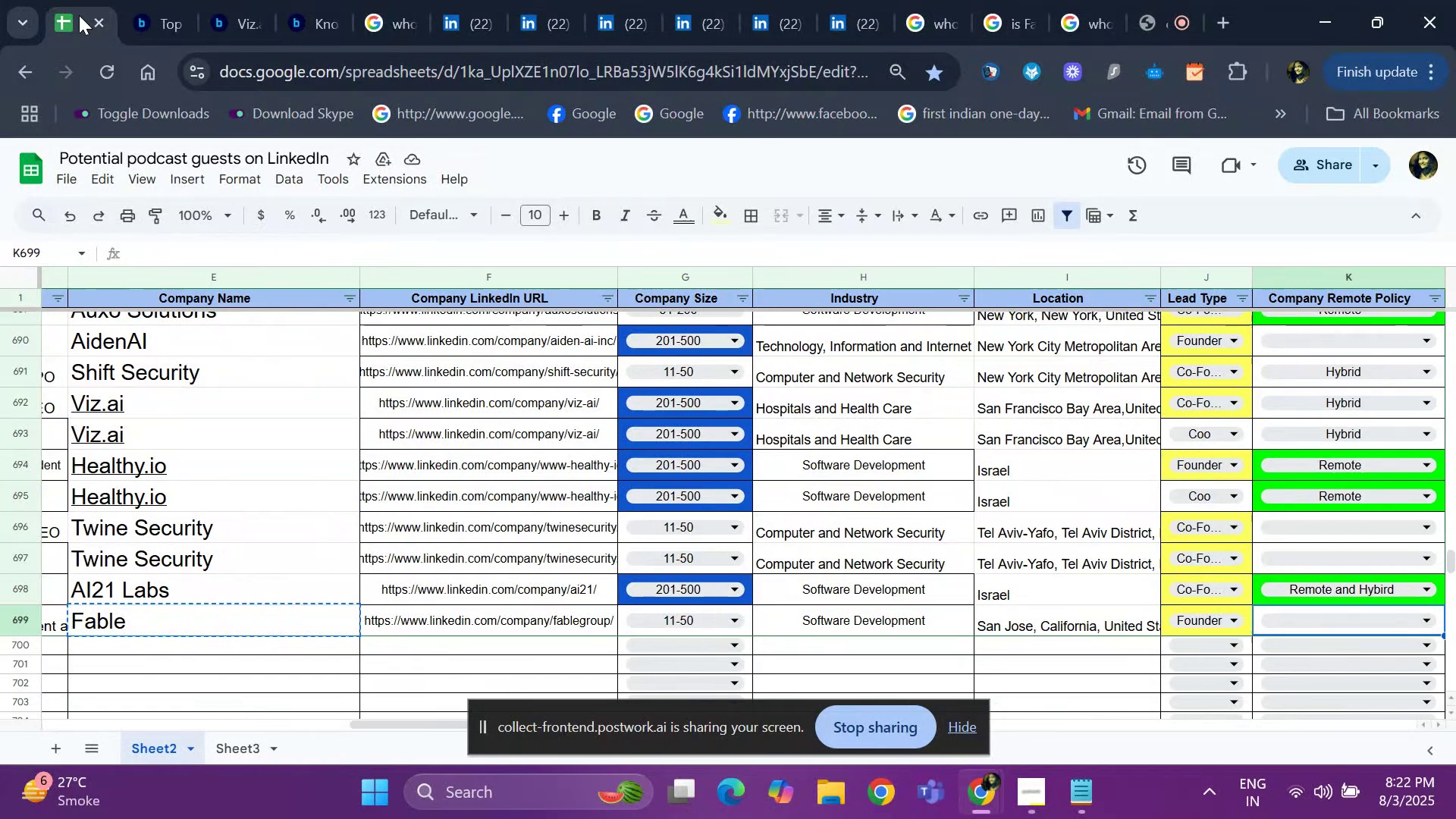 
key(ArrowRight)
 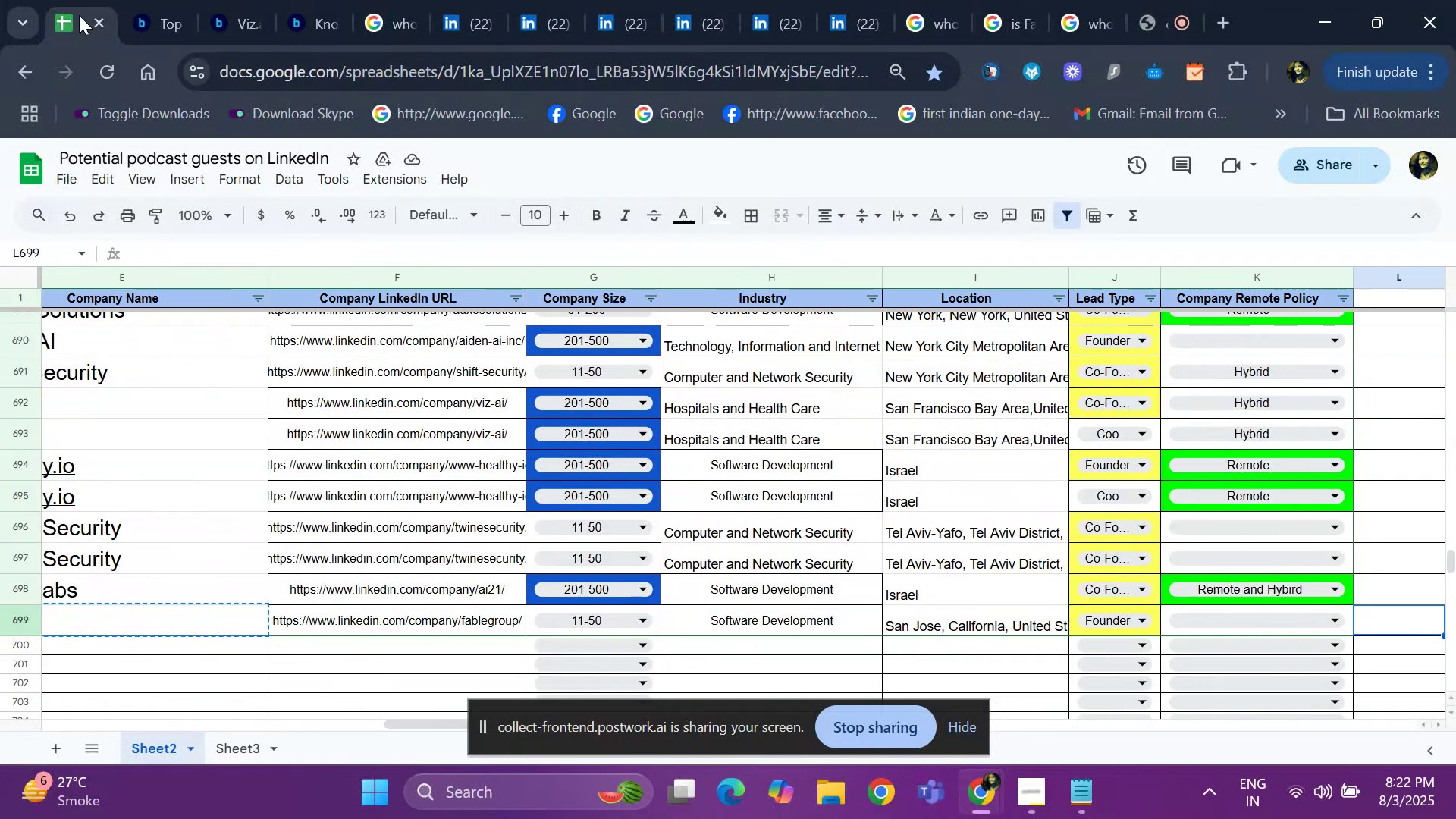 
key(ArrowLeft)
 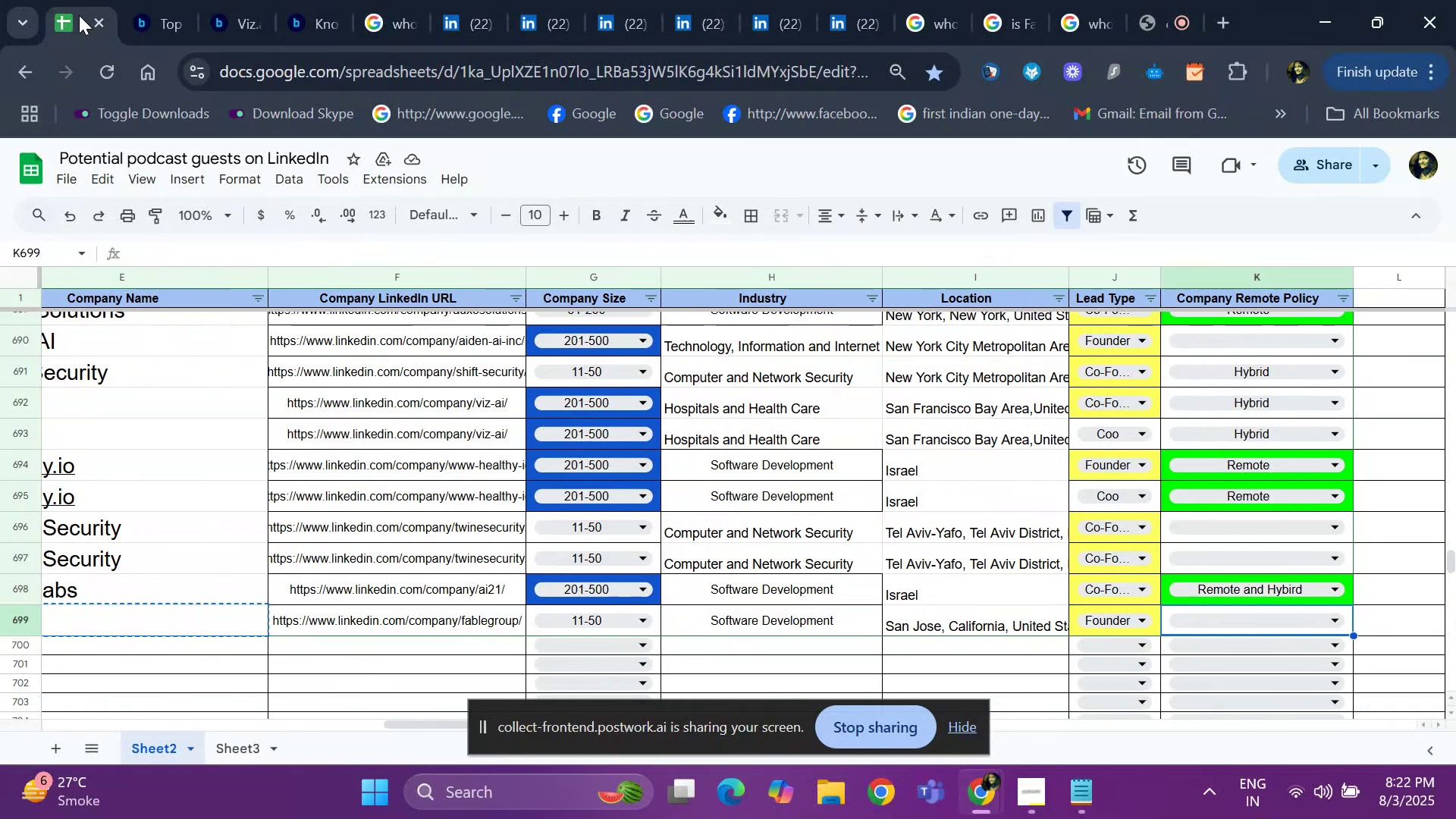 
type(re)
 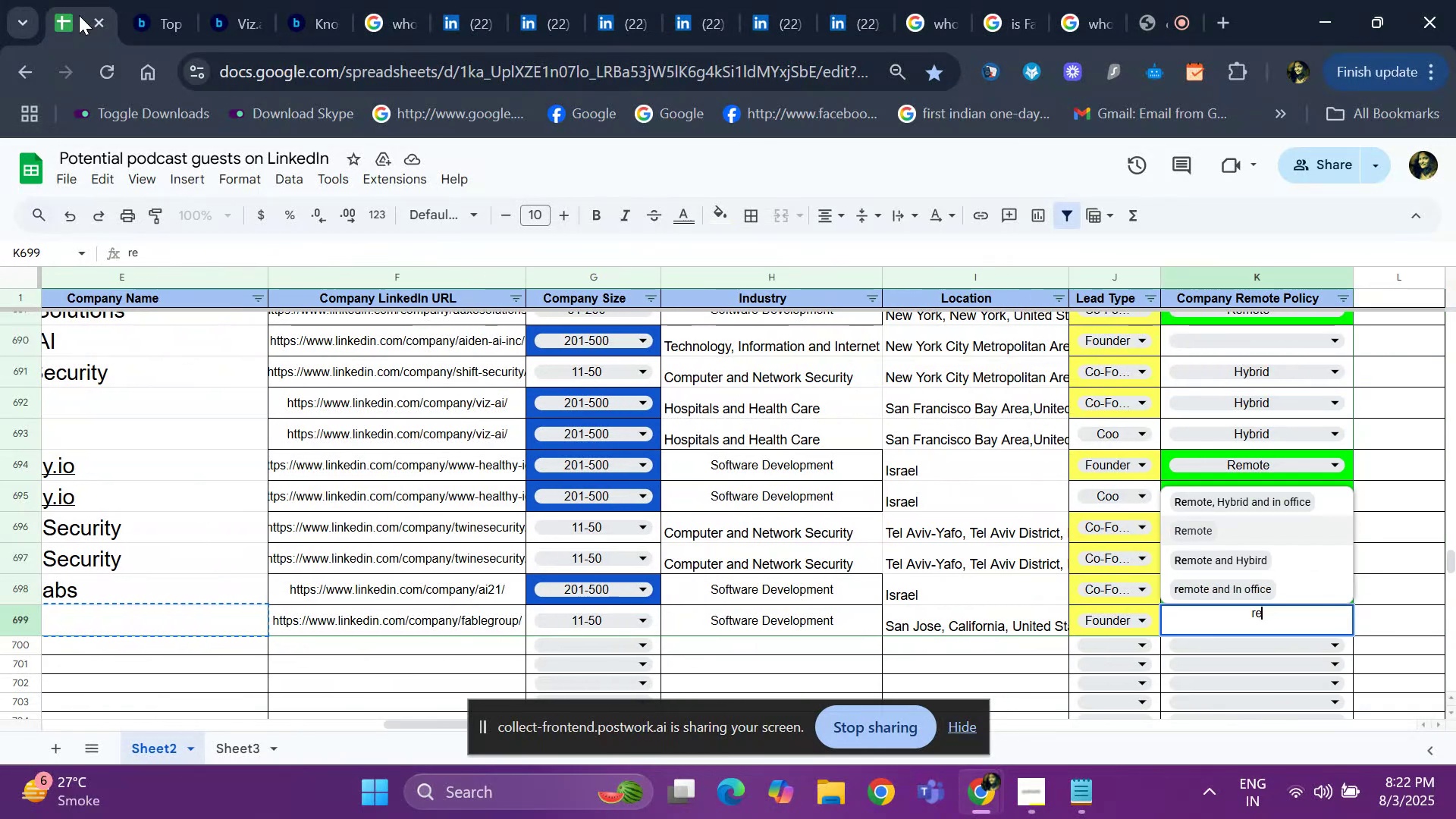 
key(ArrowDown)
 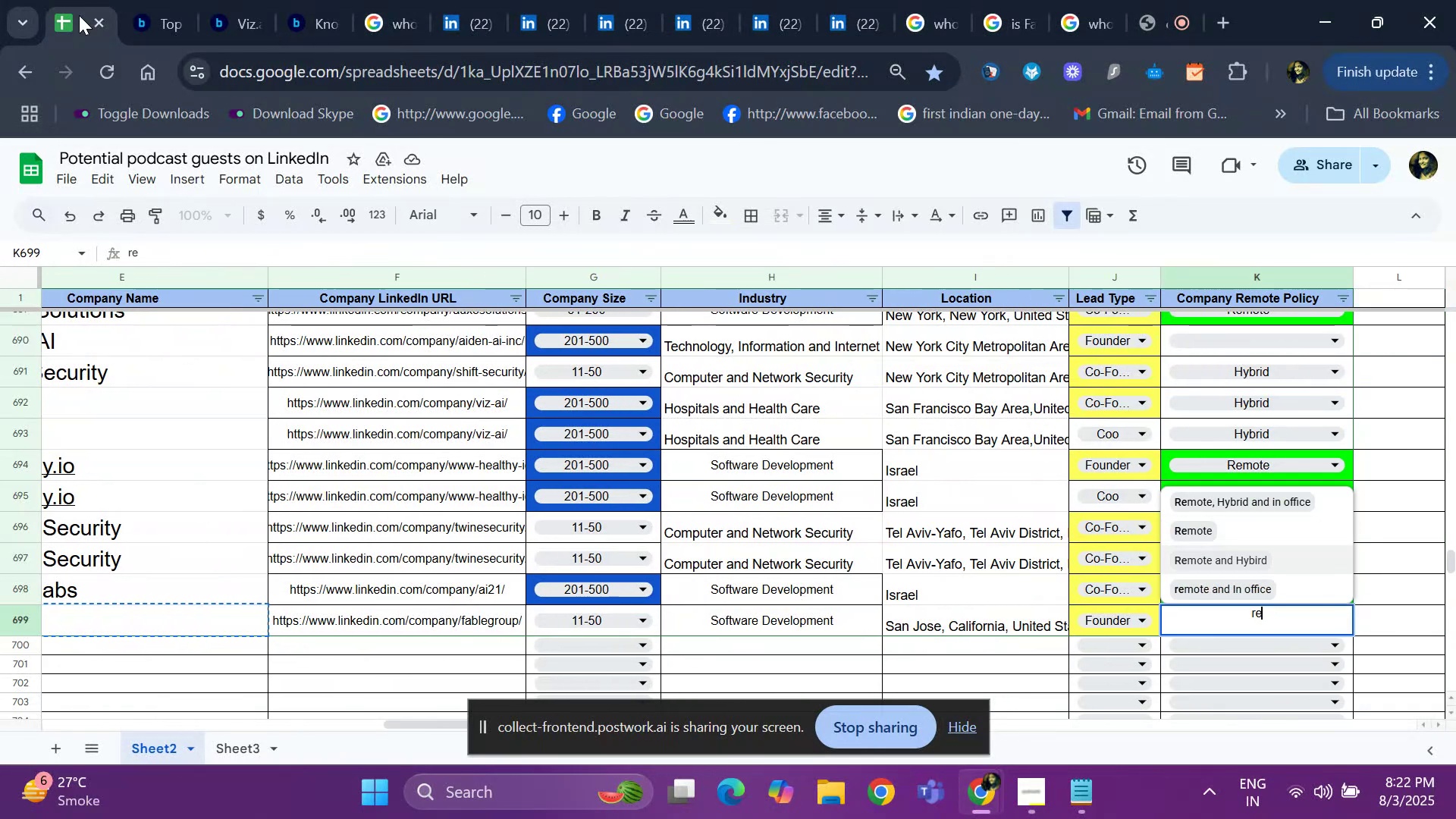 
key(ArrowUp)
 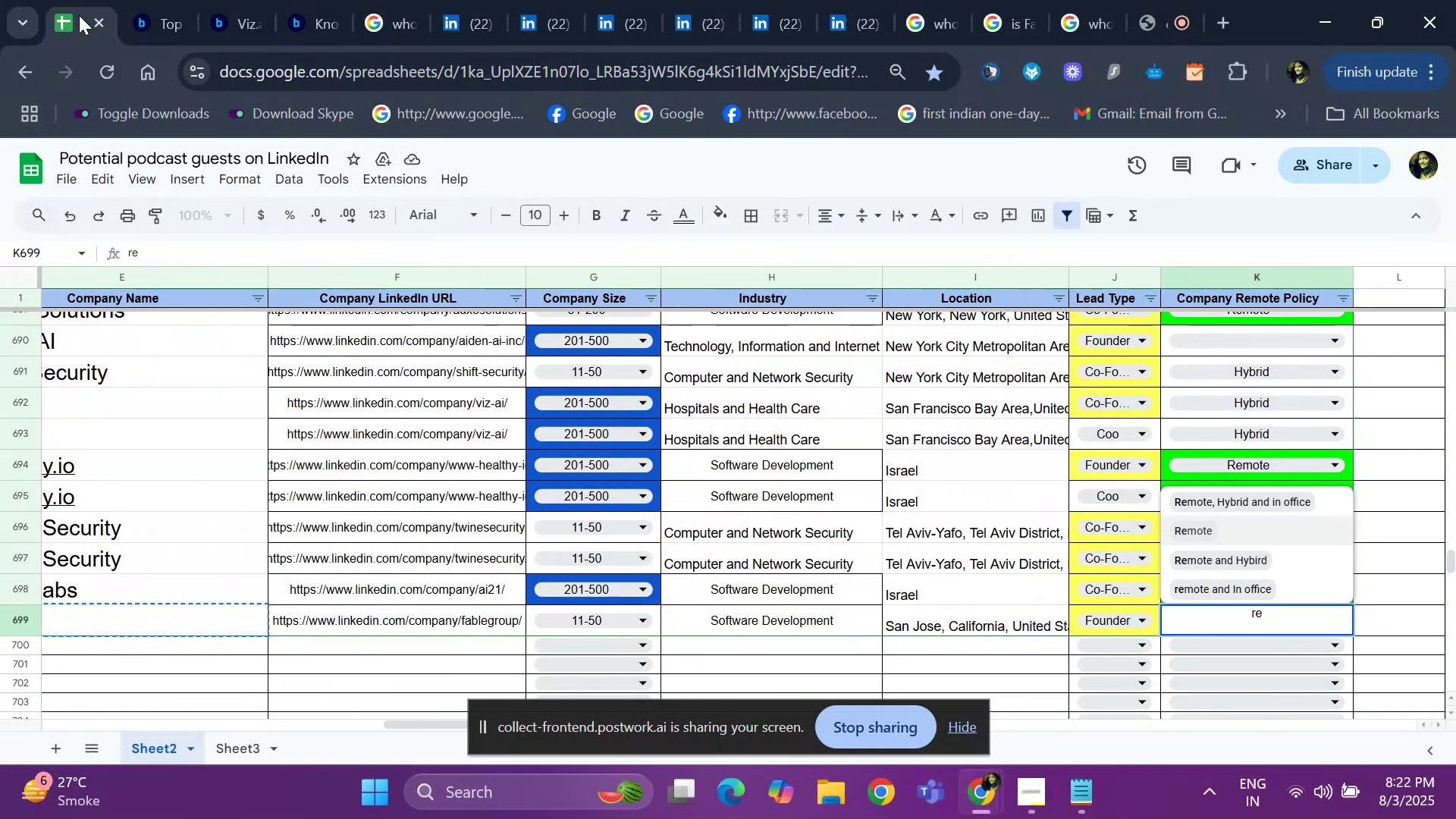 
key(Enter)
 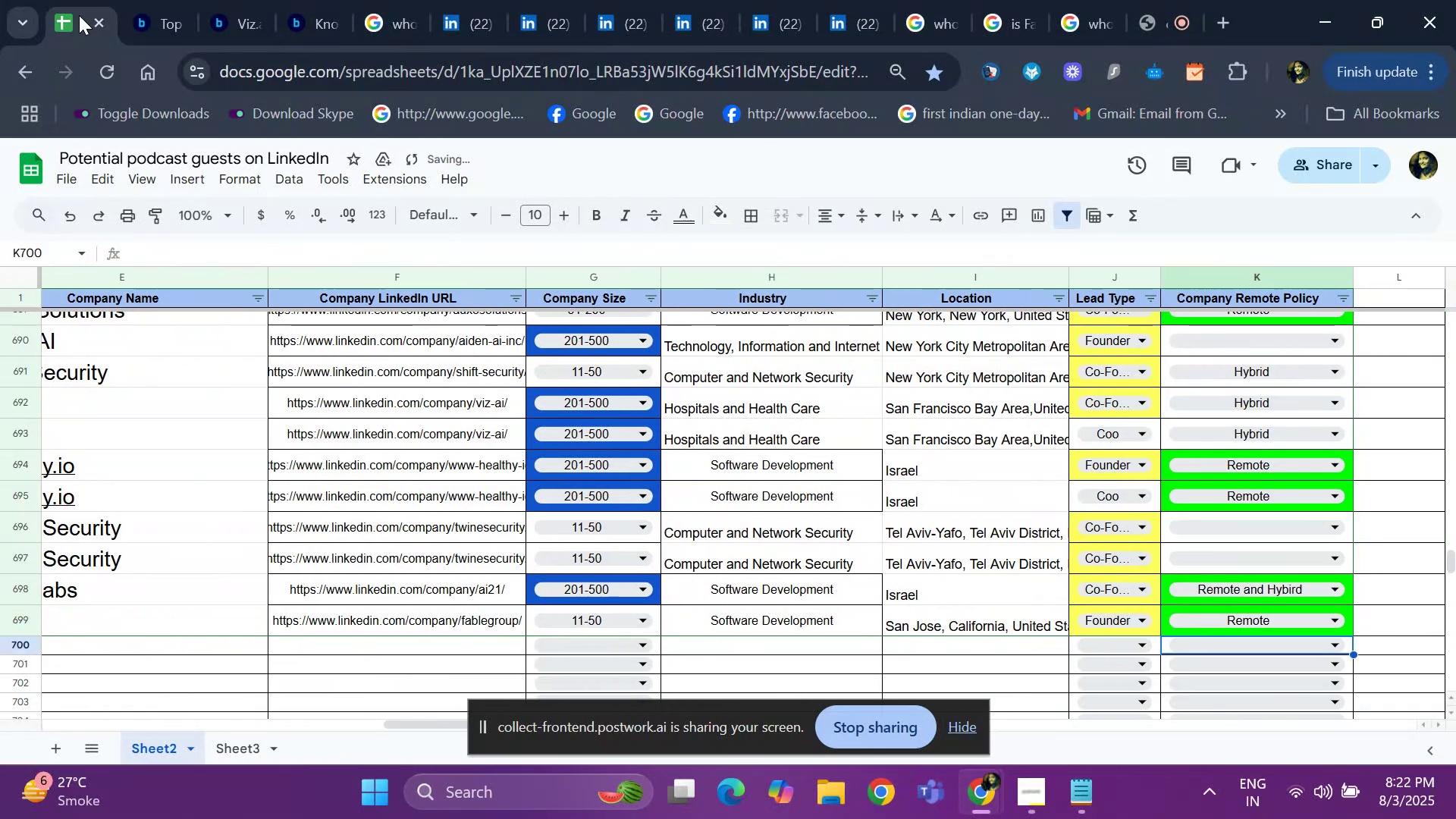 
hold_key(key=ArrowLeft, duration=1.09)
 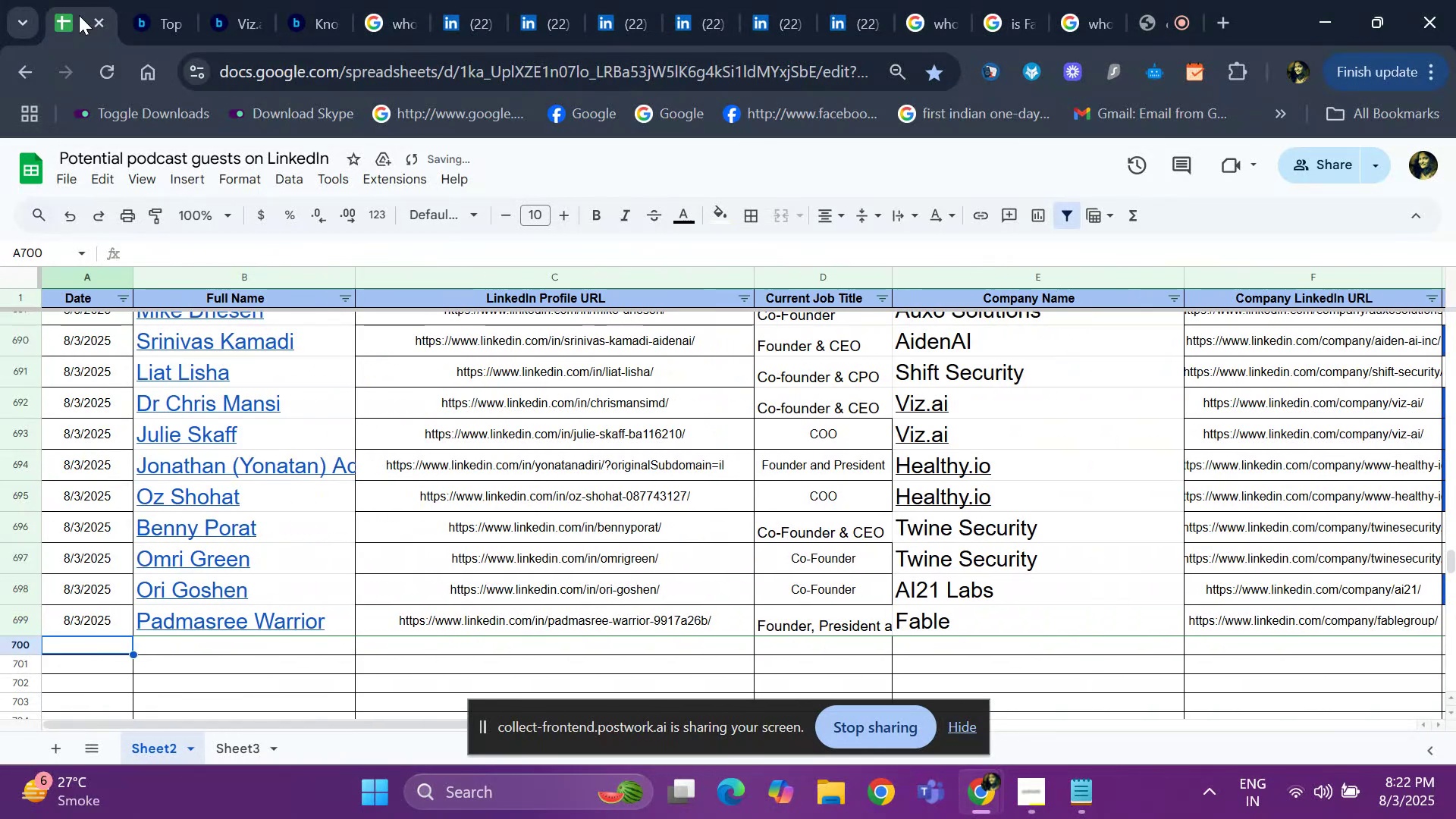 
key(Control+D)
 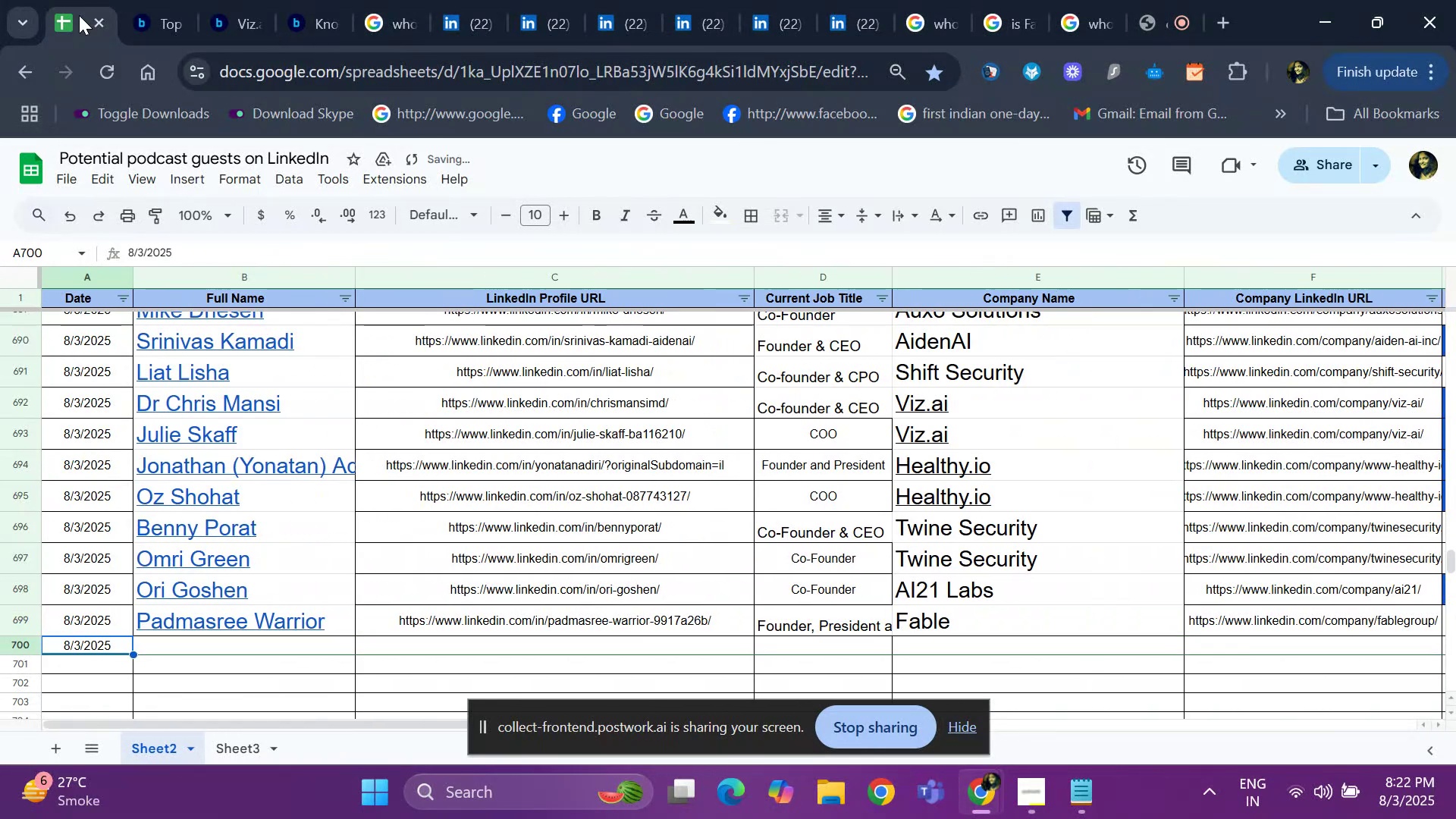 
key(ArrowRight)
 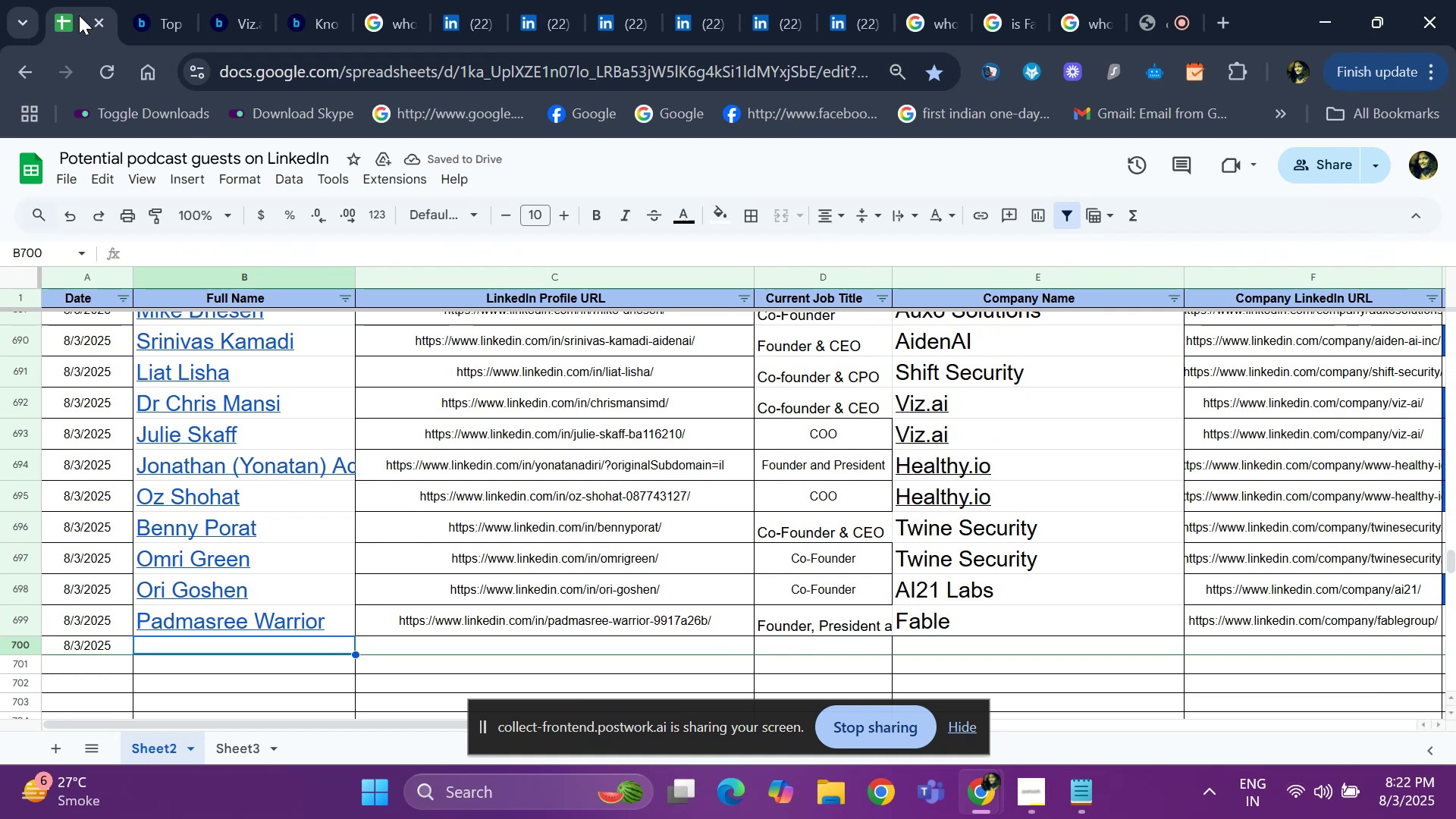 
wait(6.74)
 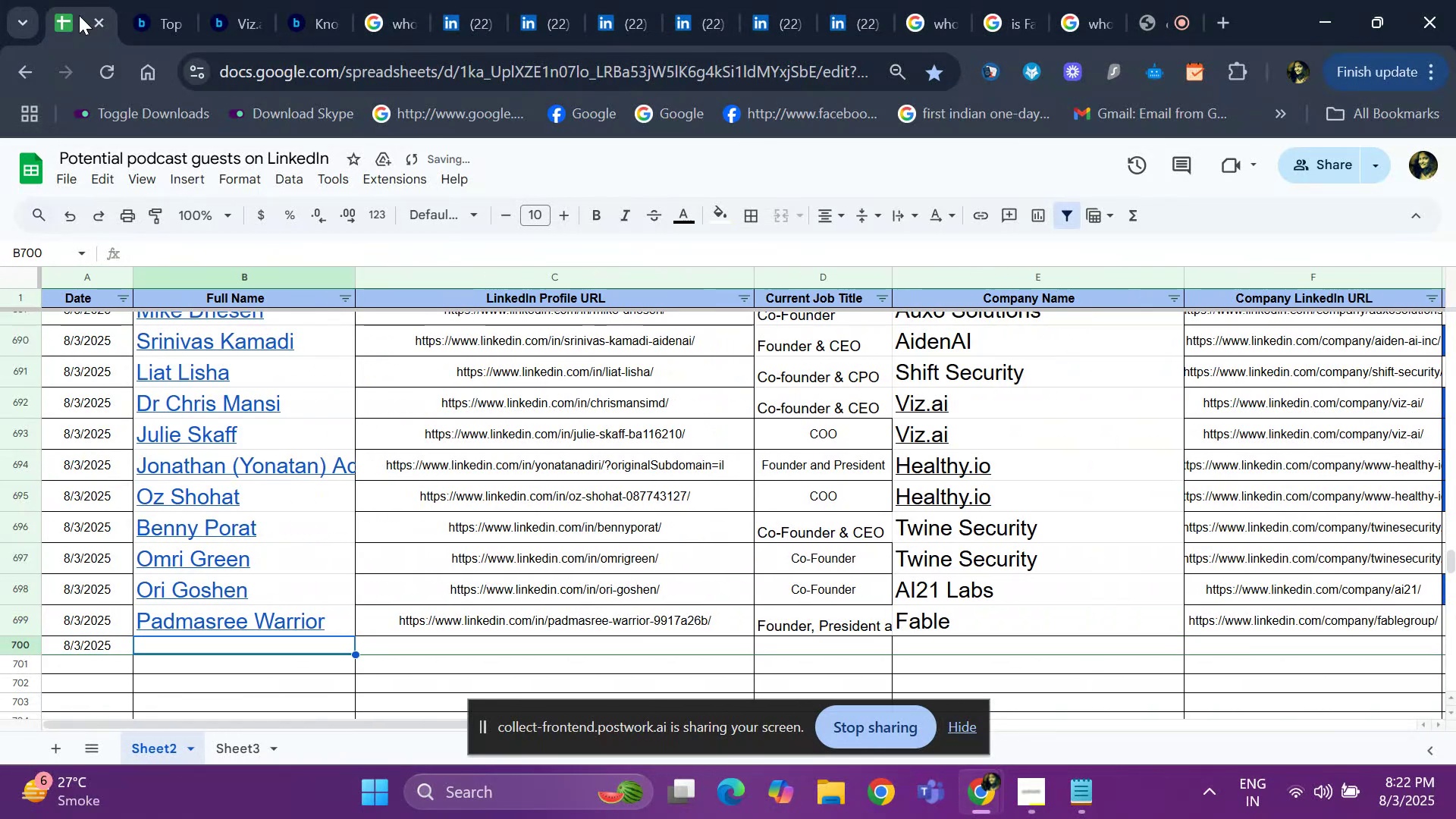 
left_click([471, 25])
 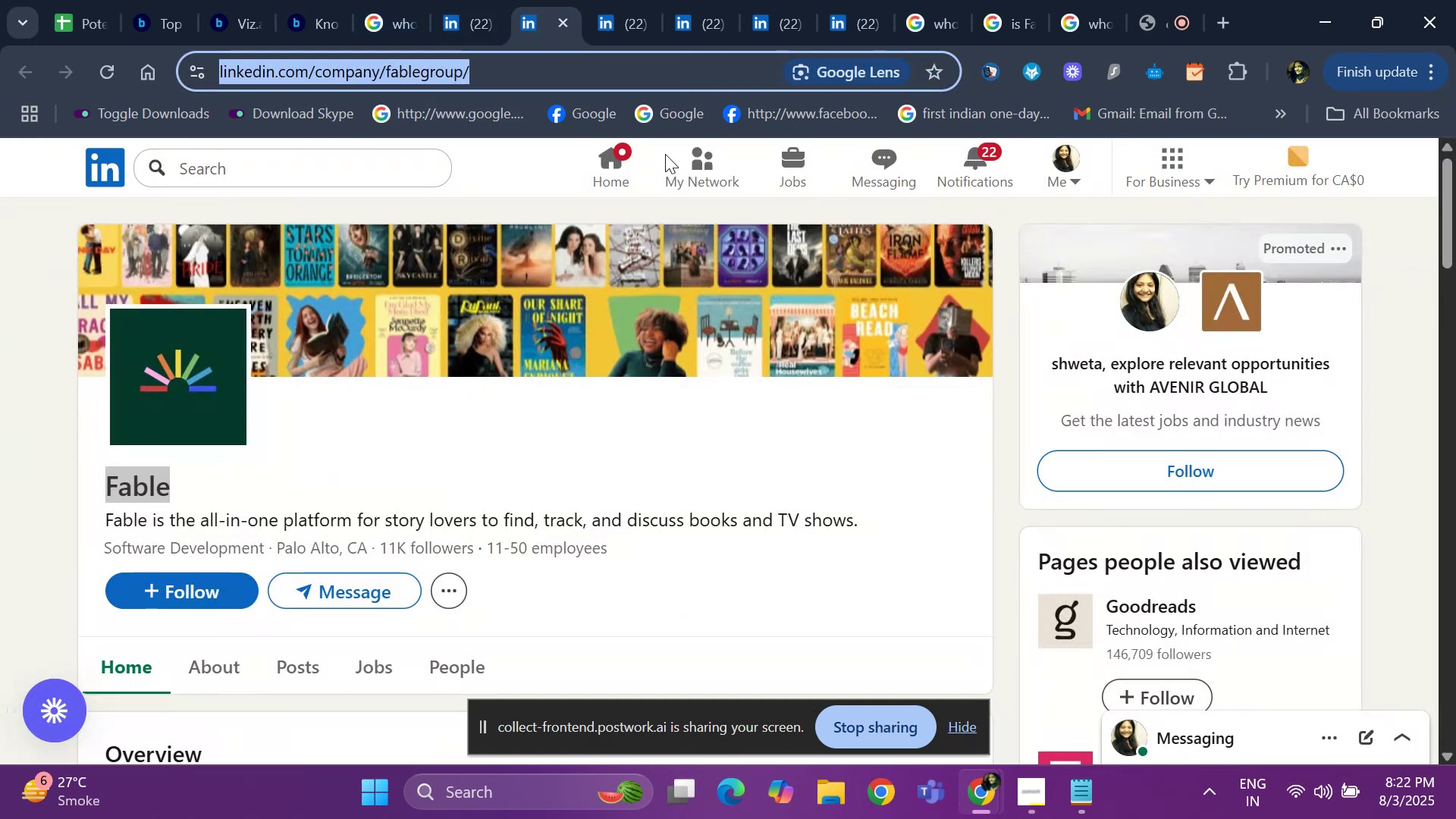 
scroll: coordinate [1115, 579], scroll_direction: down, amount: 1.0
 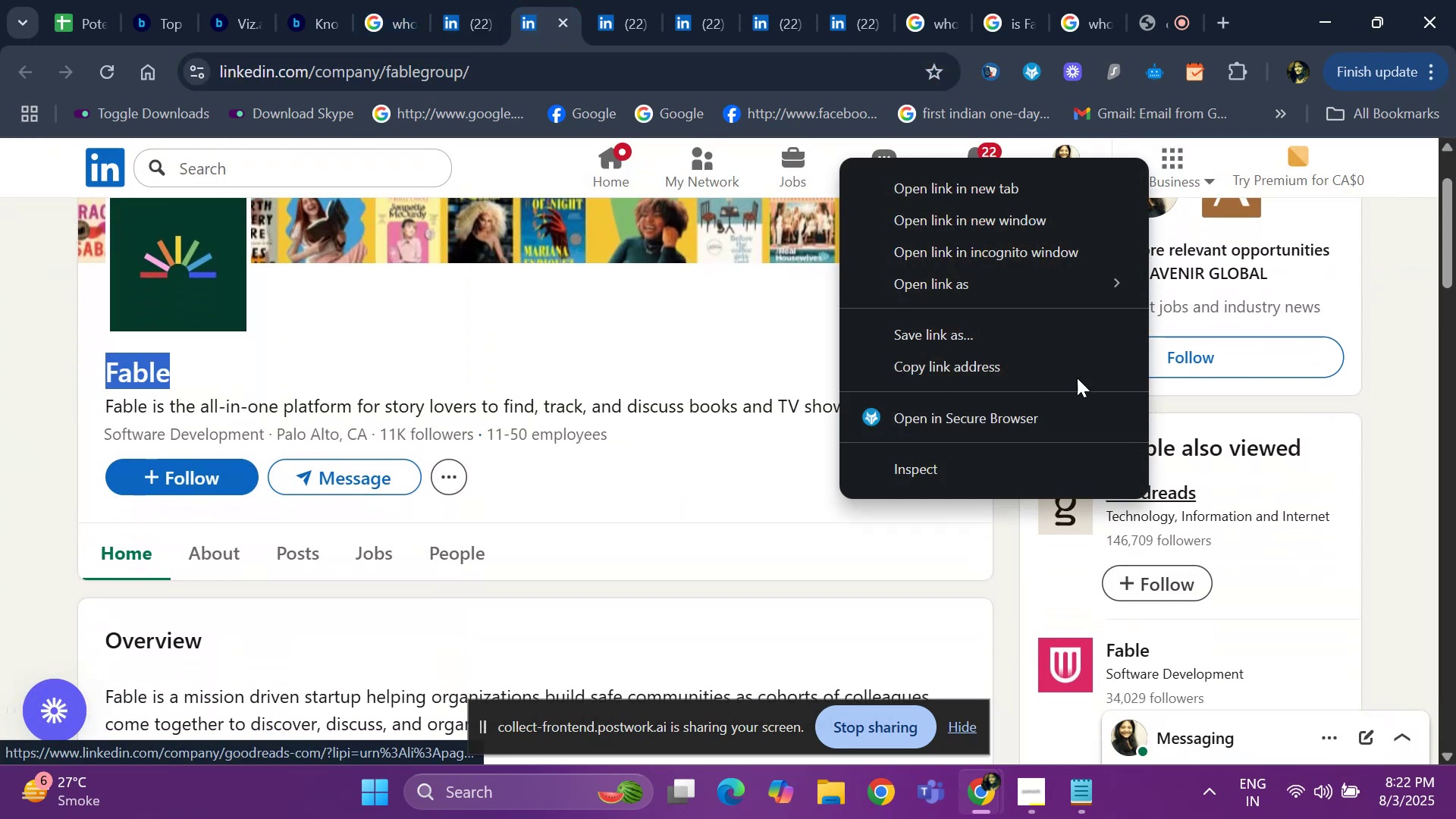 
left_click([934, 187])
 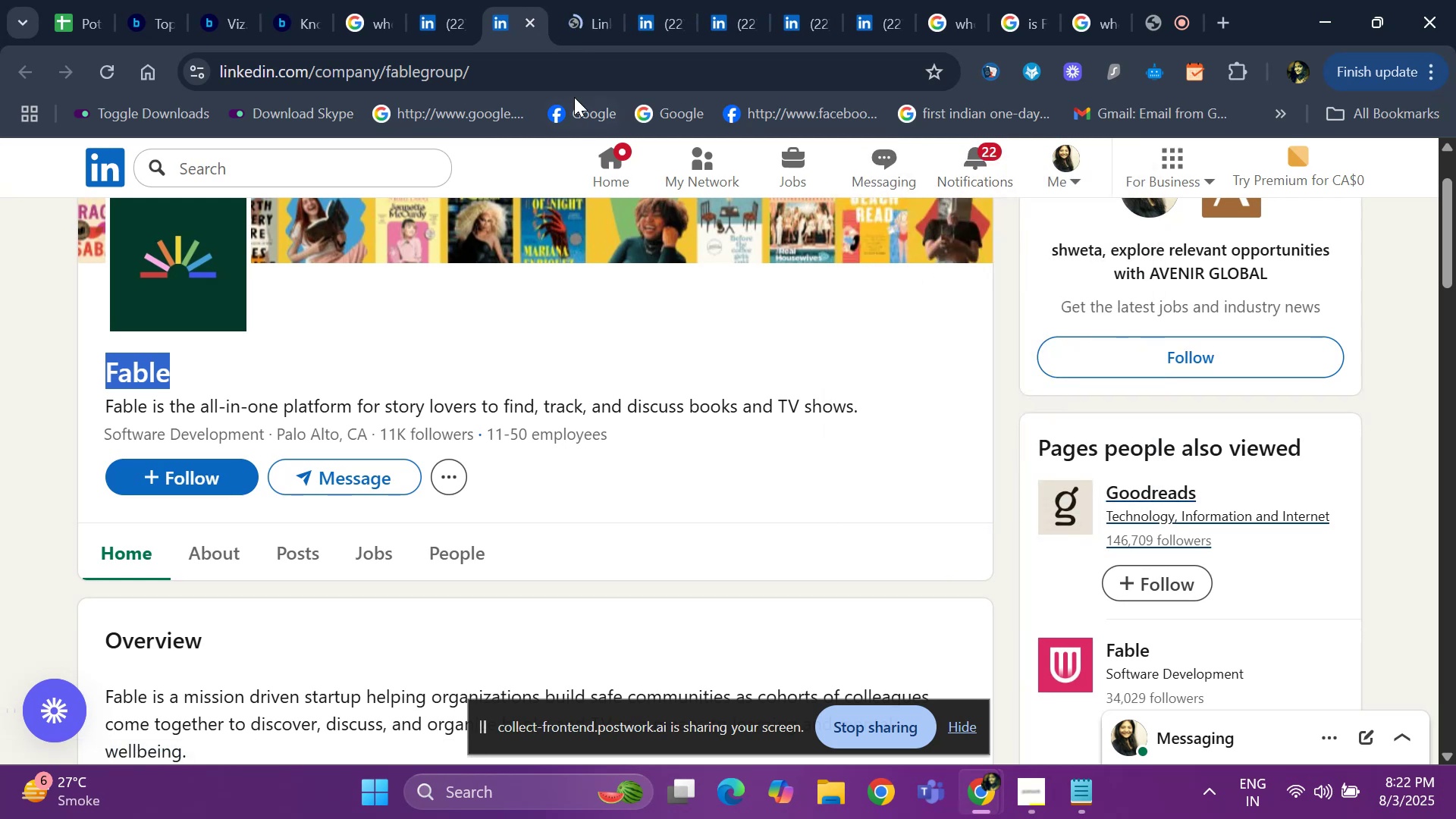 
left_click([576, 30])
 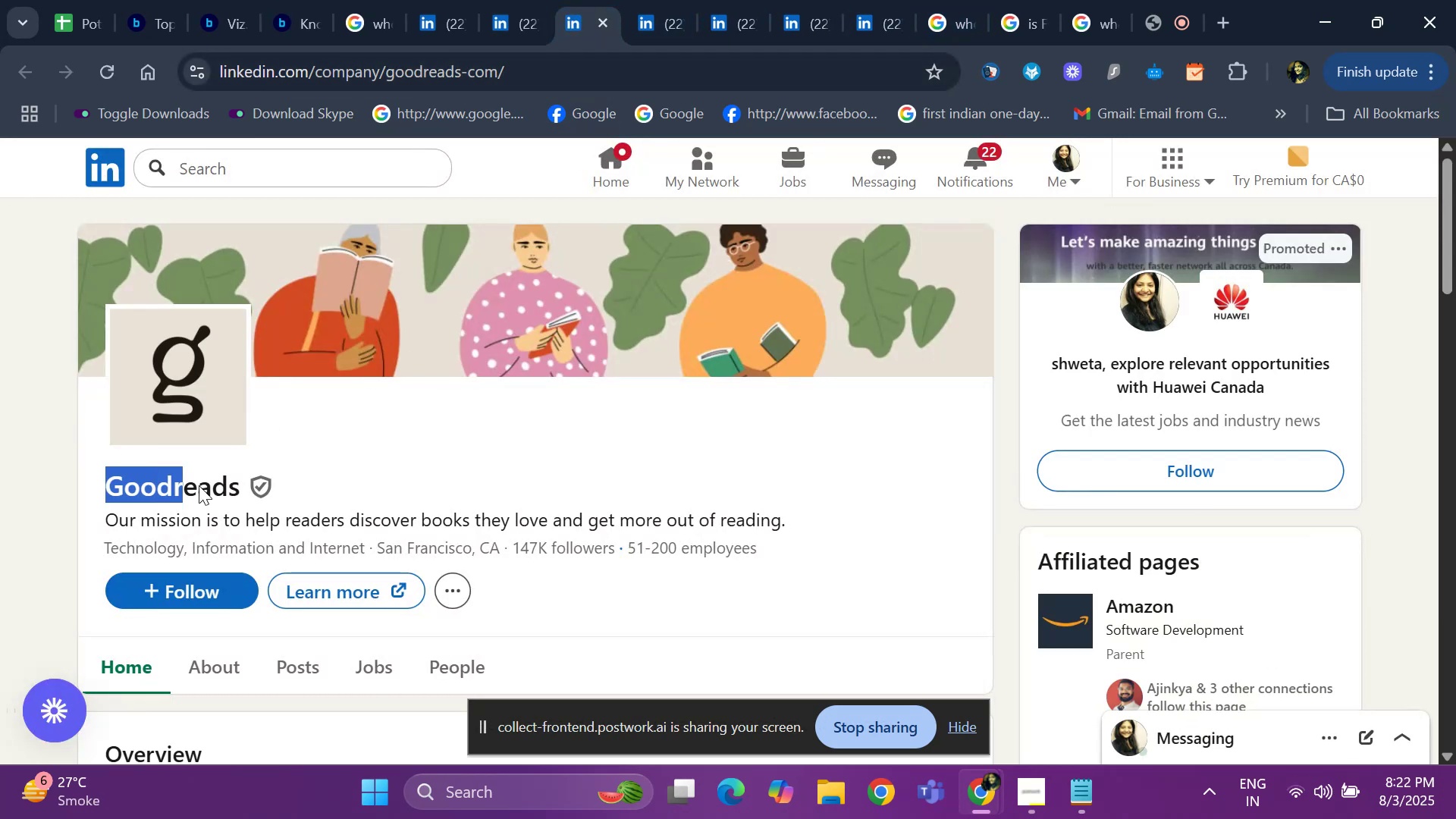 
wait(6.02)
 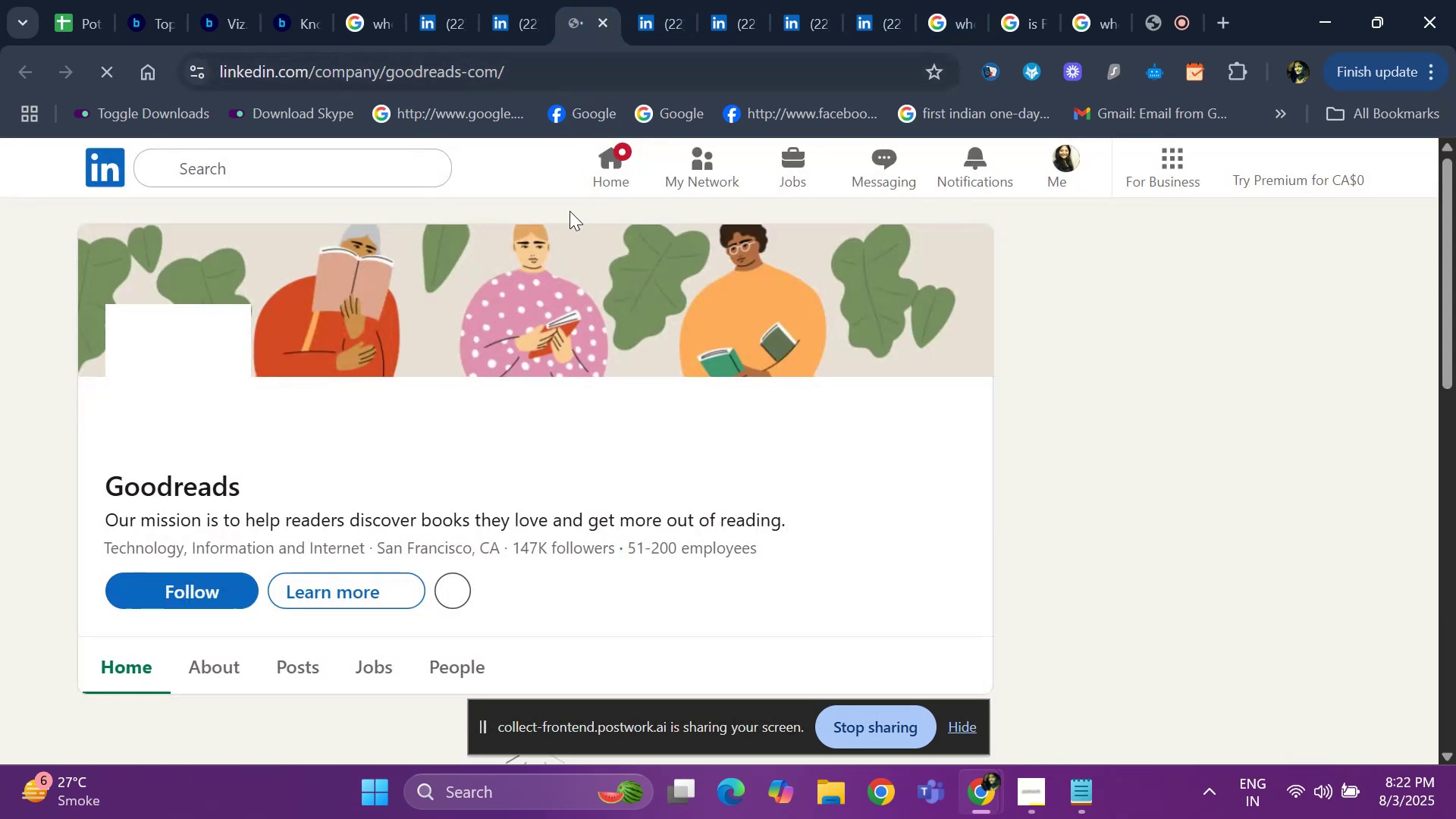 
key(Control+C)
 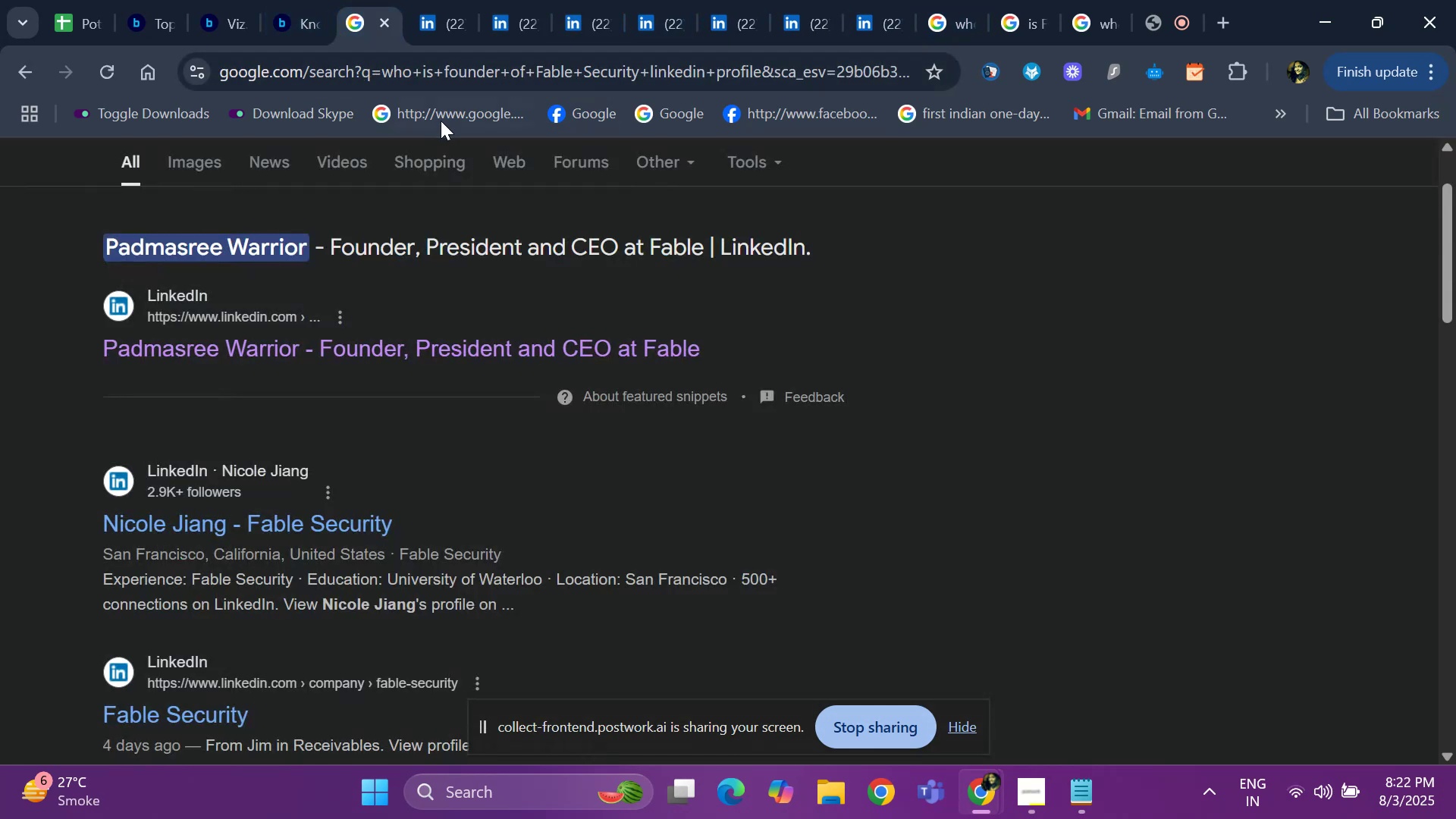 
scroll: coordinate [362, 249], scroll_direction: up, amount: 5.0
 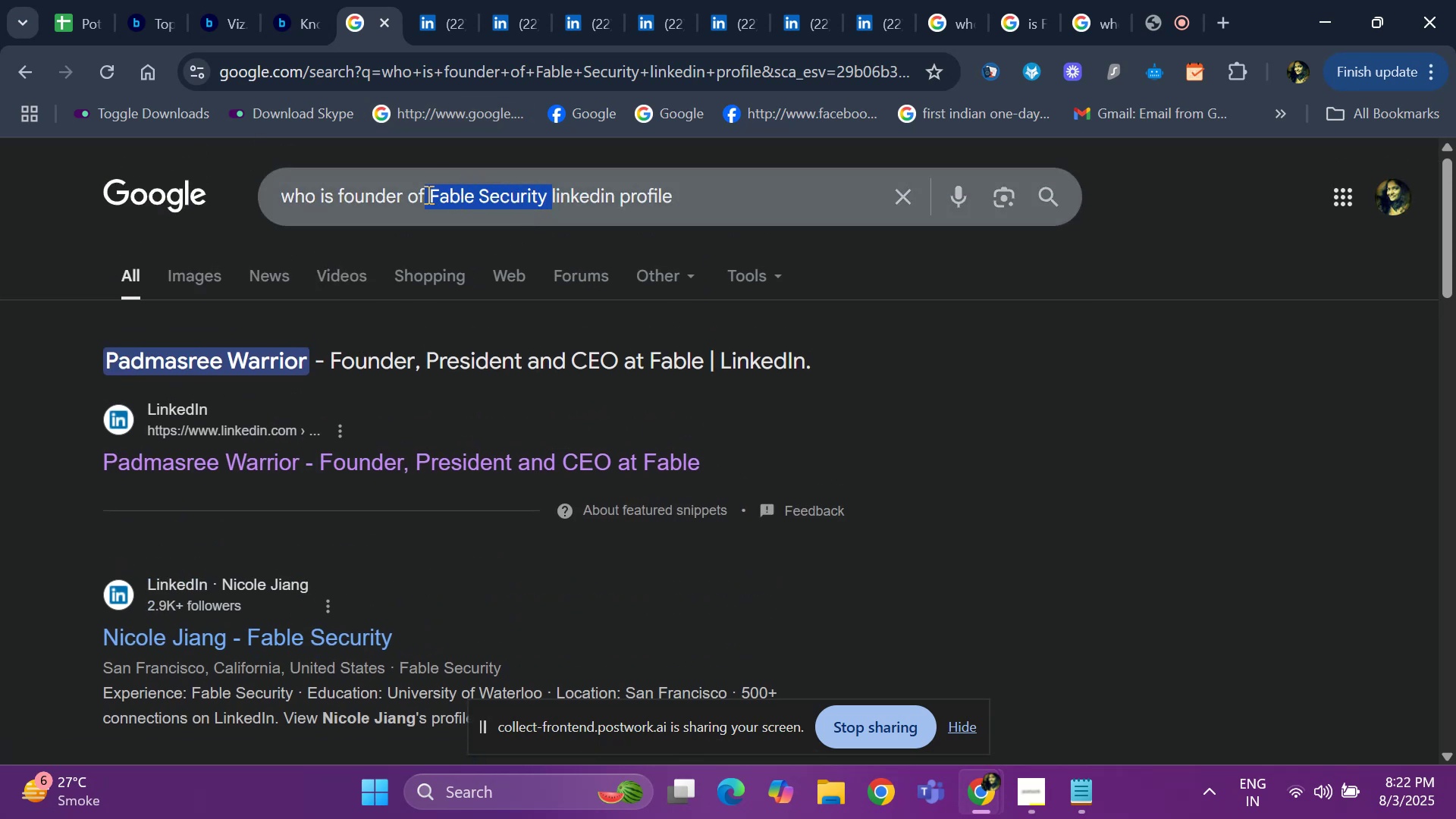 
key(Backspace)
 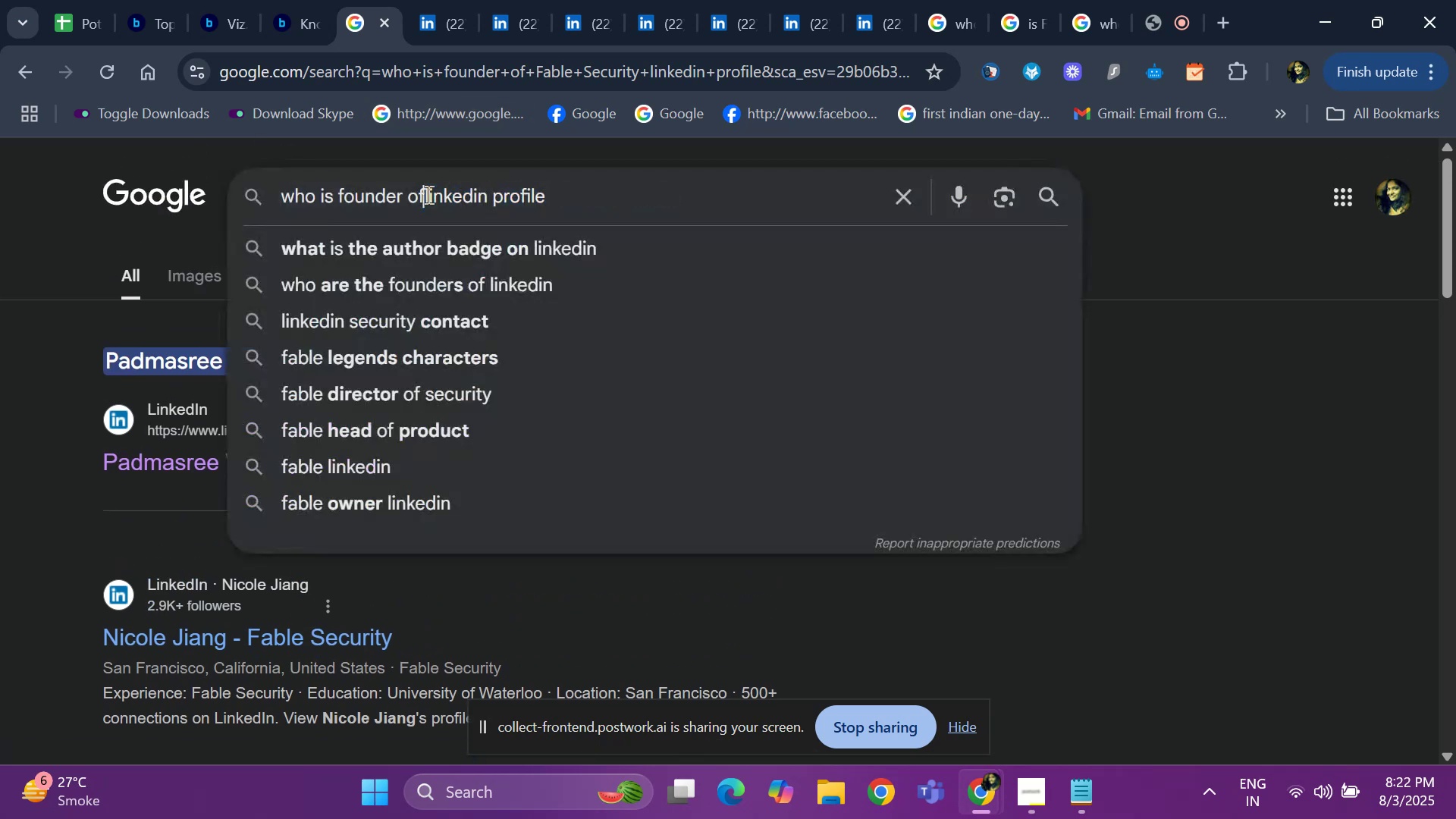 
key(Control+V)
 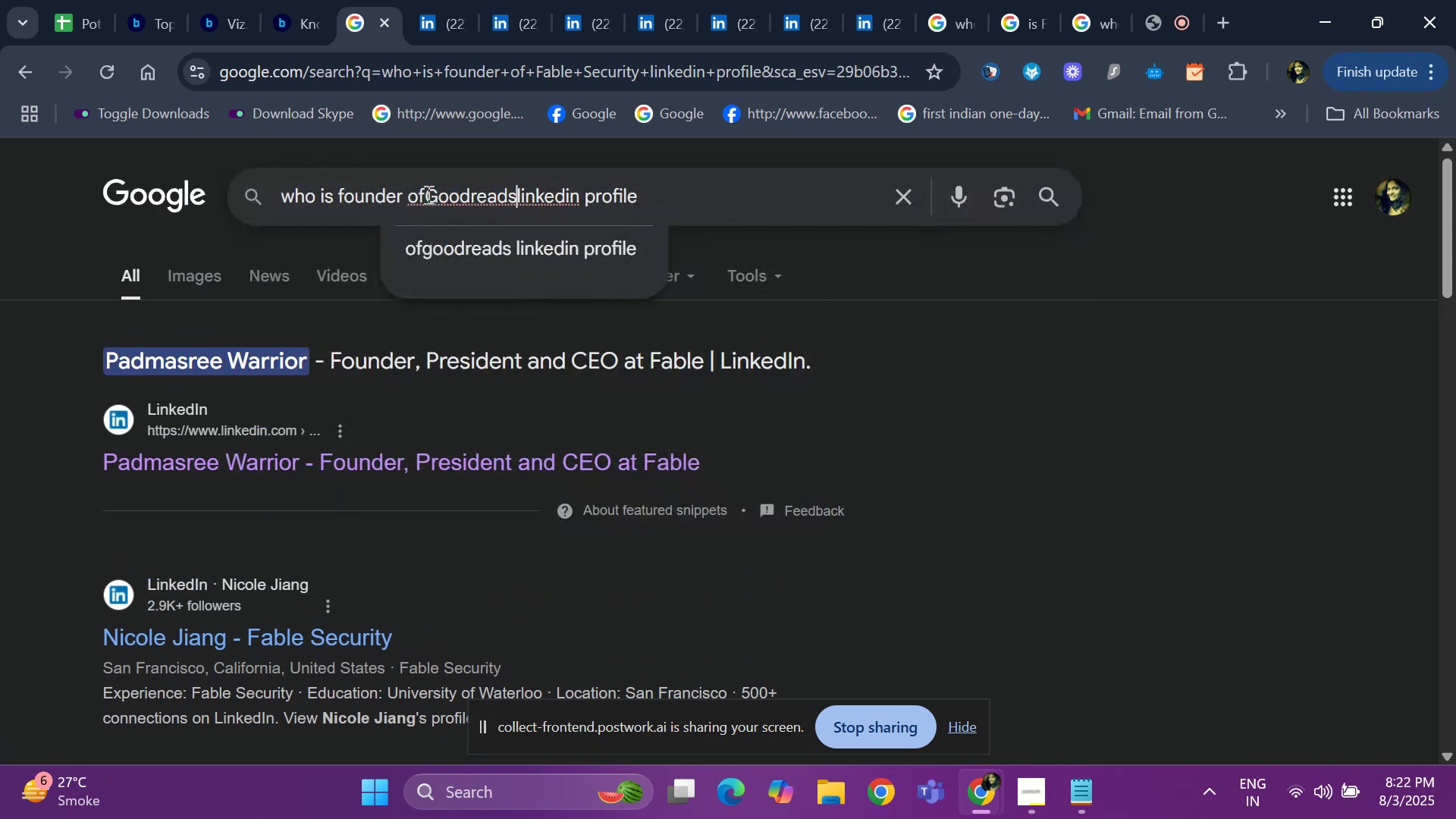 
key(Space)
 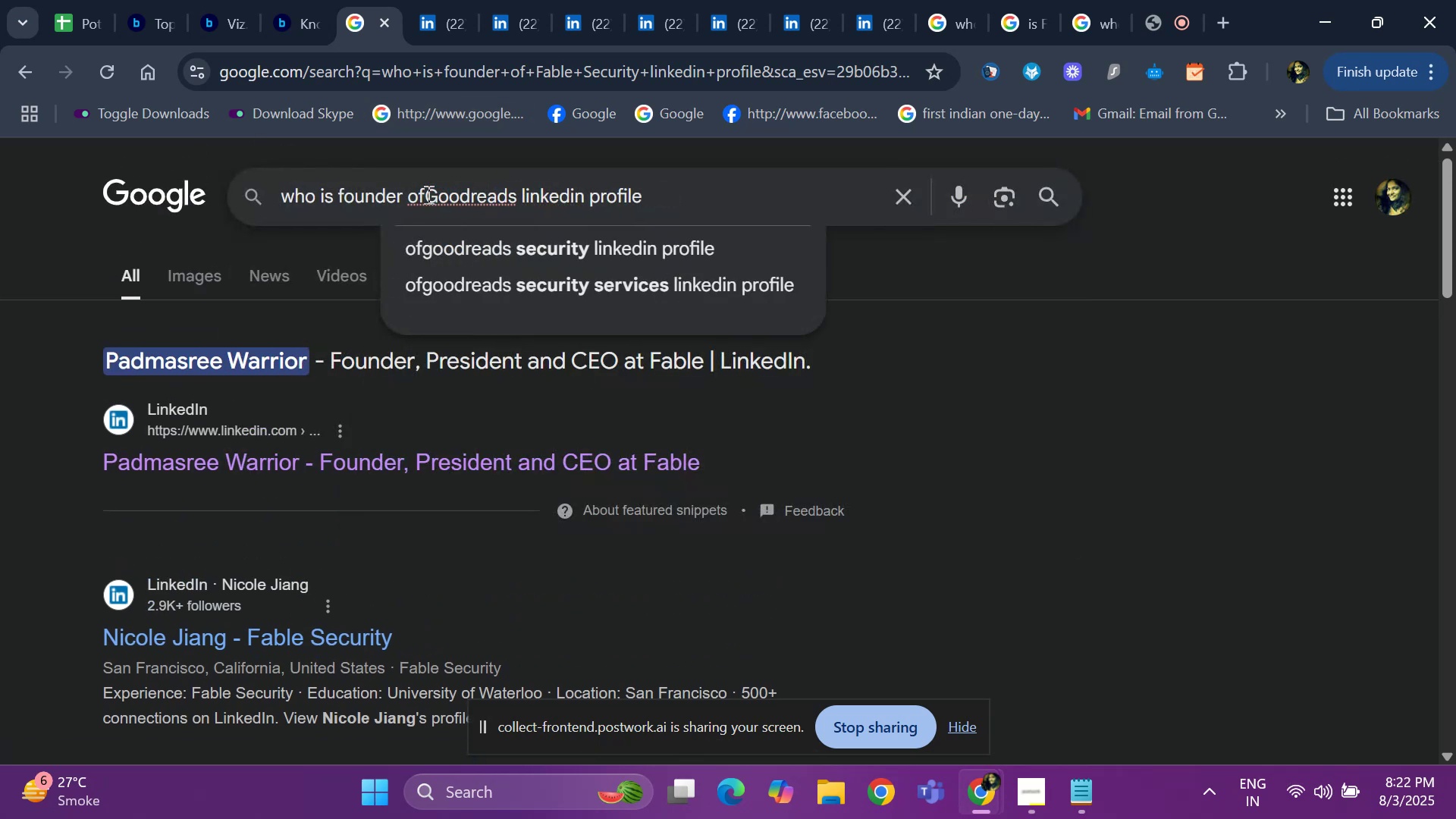 
left_click([423, 195])
 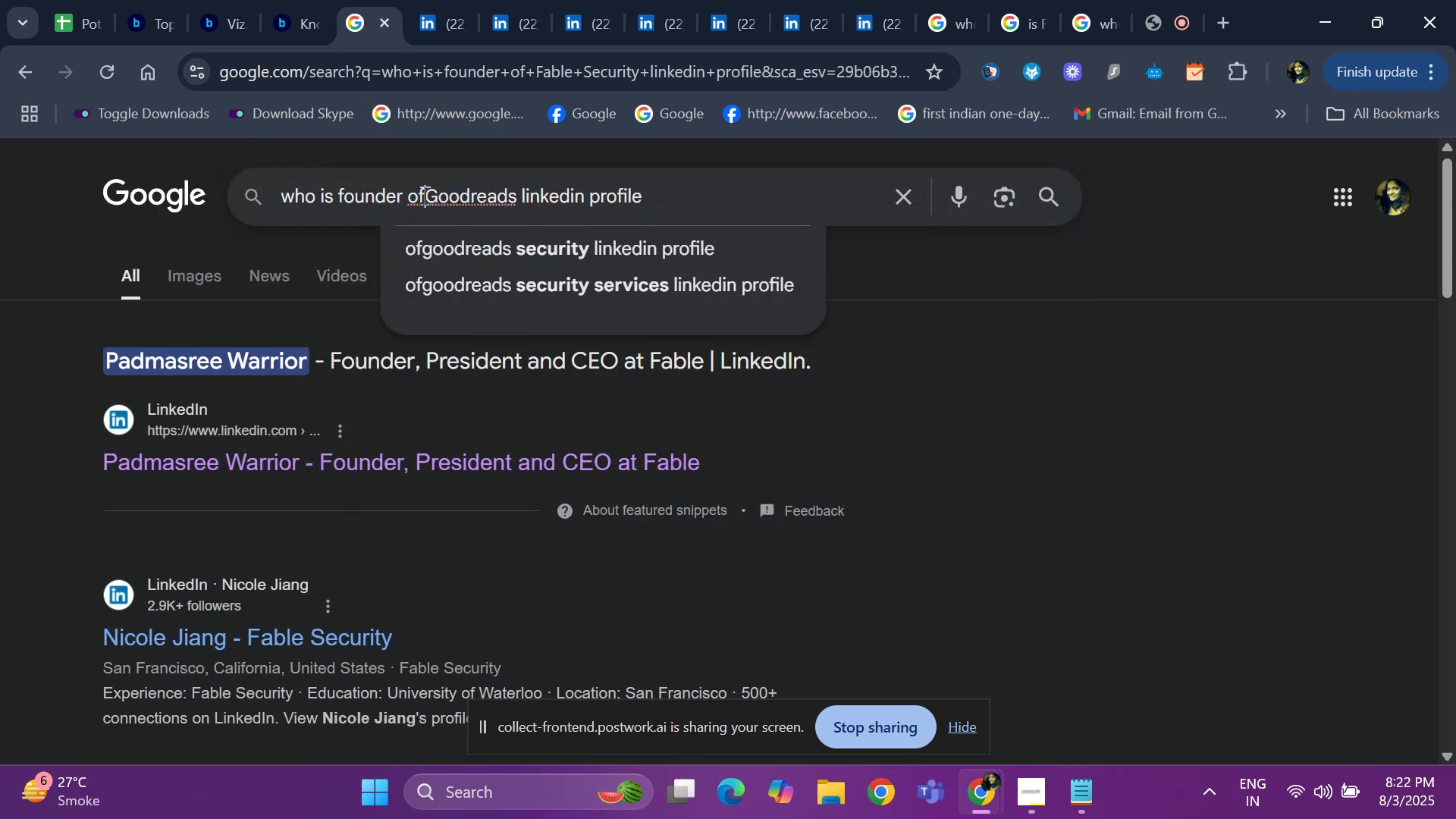 
key(Space)
 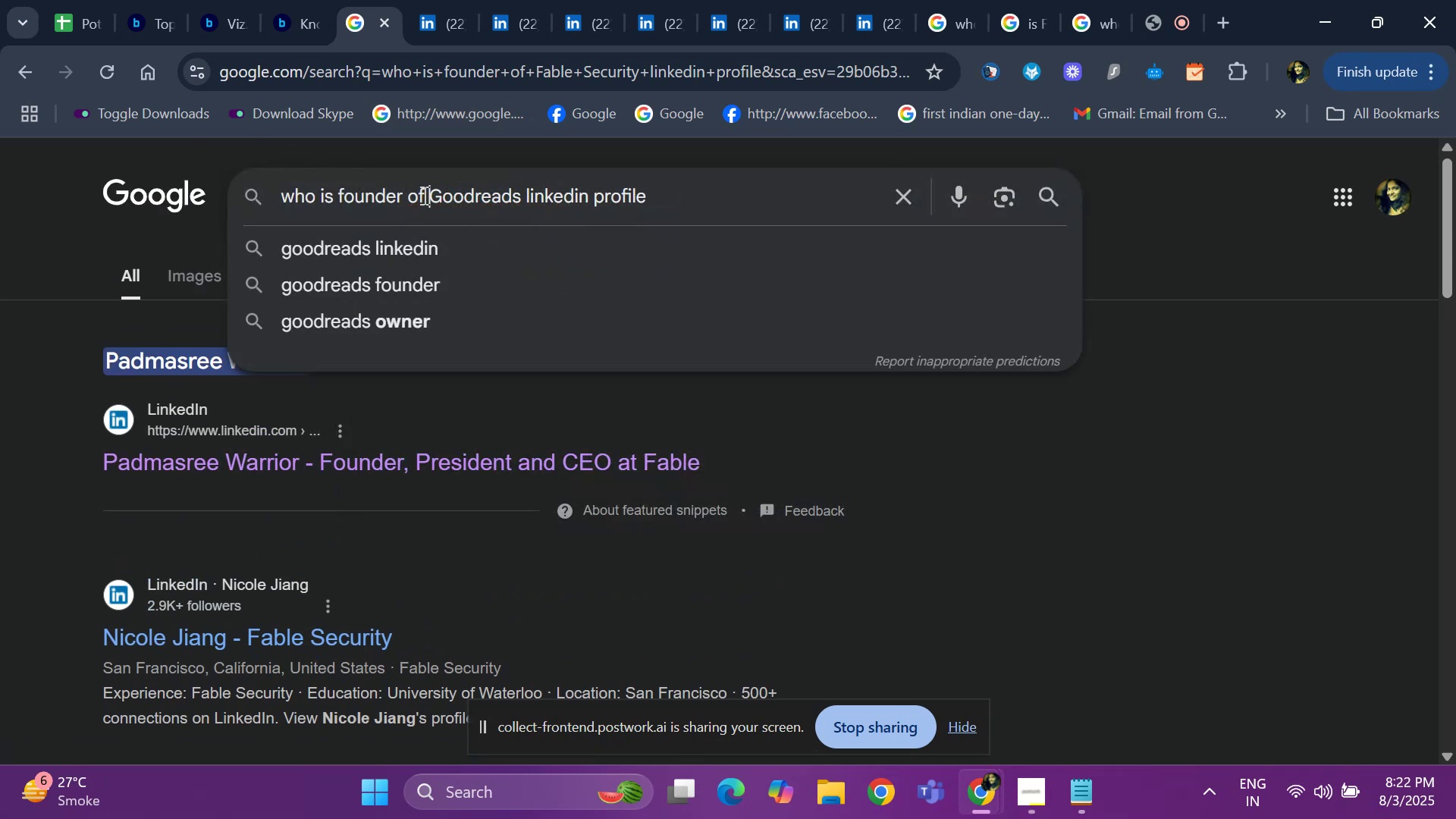 
key(Enter)
 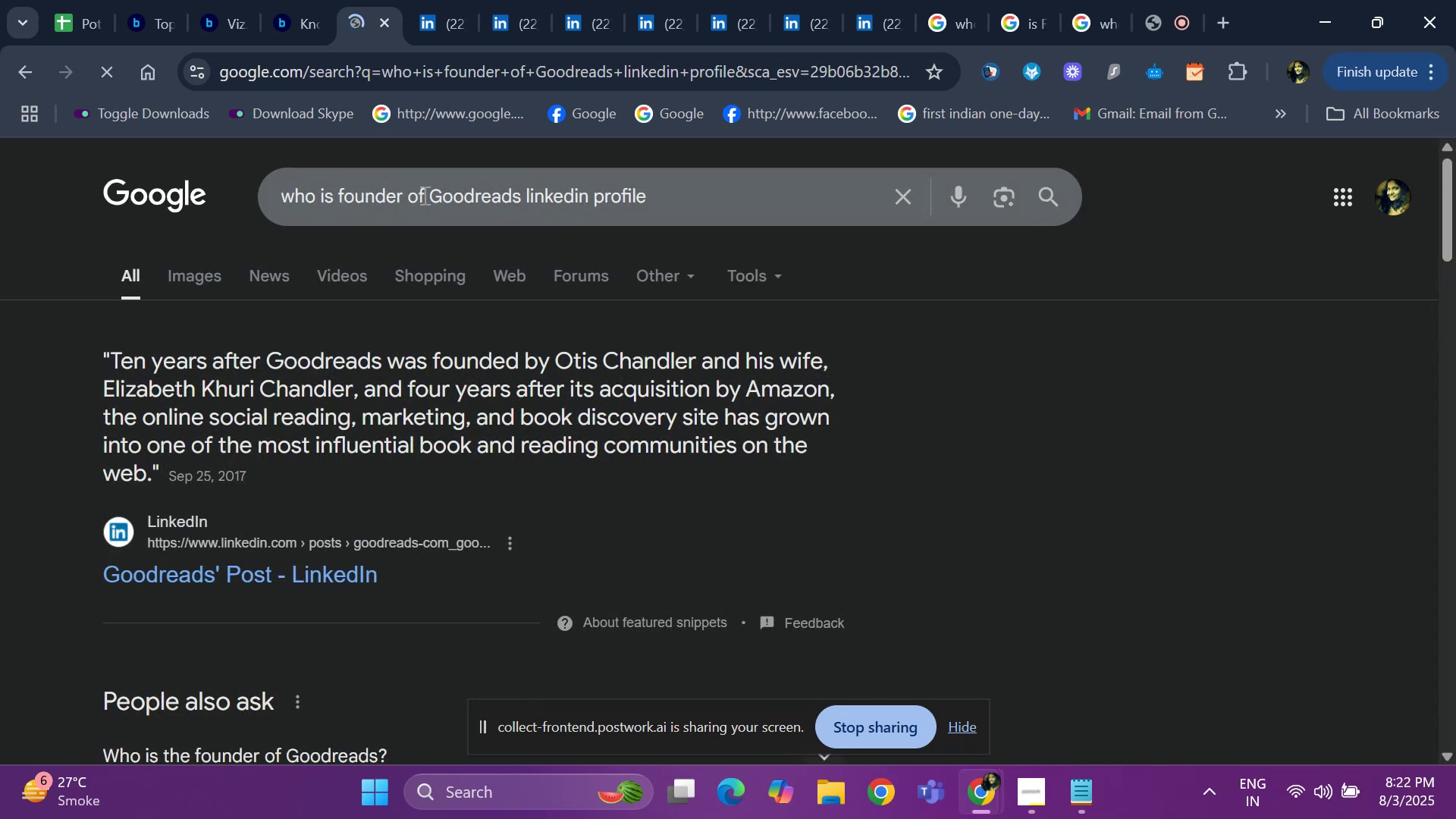 
mouse_move([130, 11])
 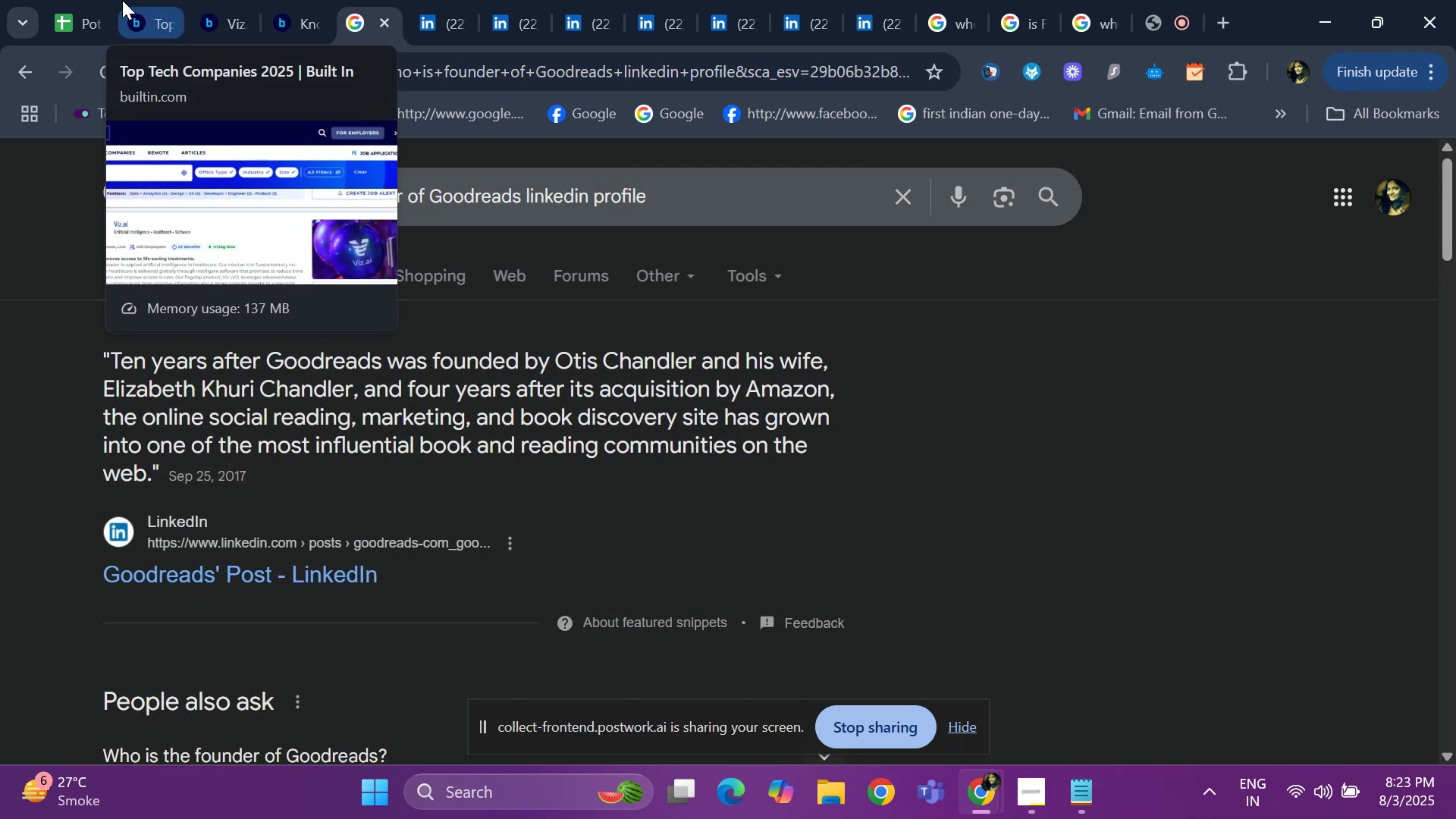 
mouse_move([561, -8])
 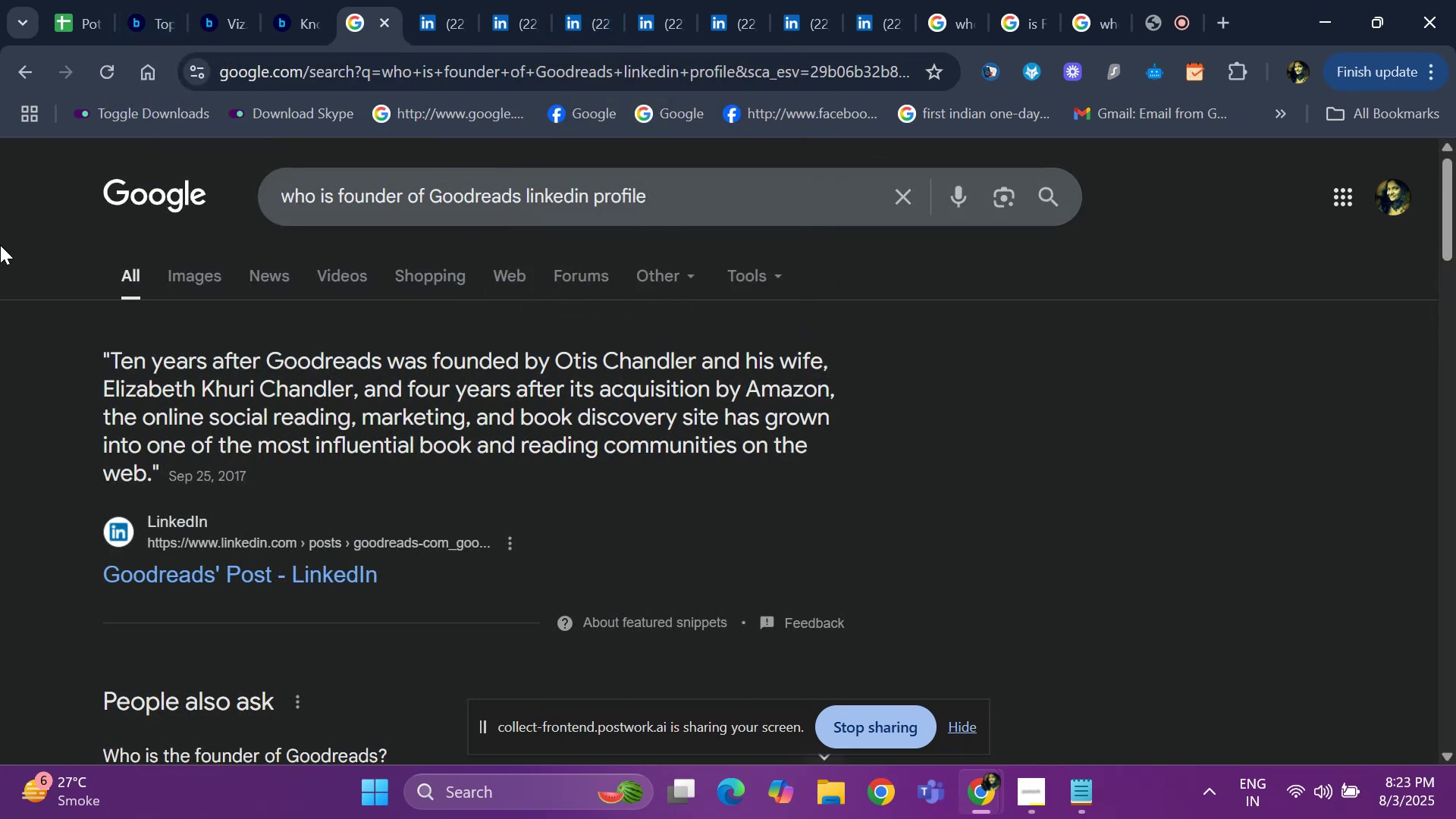 
key(ArrowDown)
 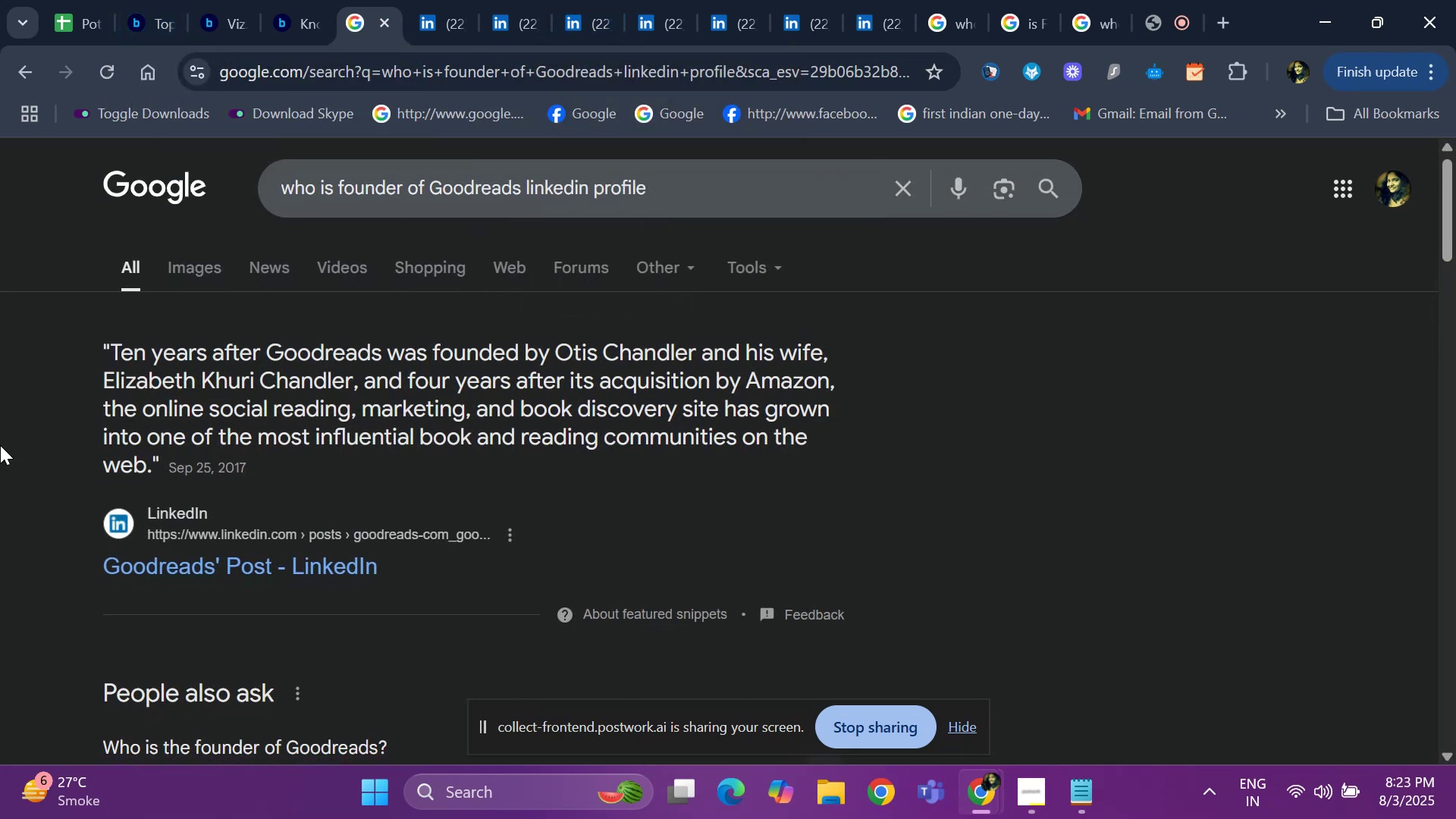 
key(ArrowDown)
 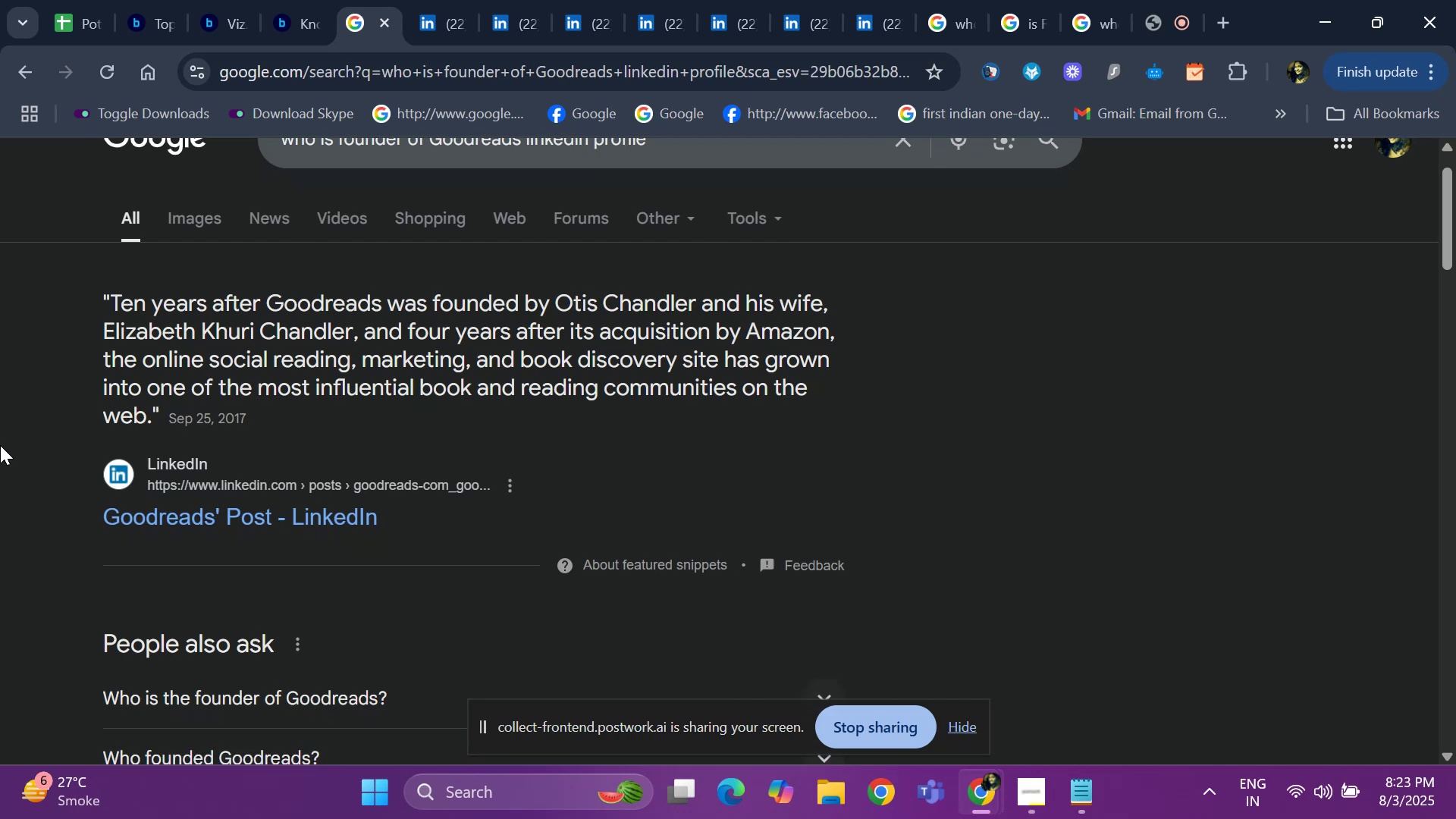 
key(ArrowDown)
 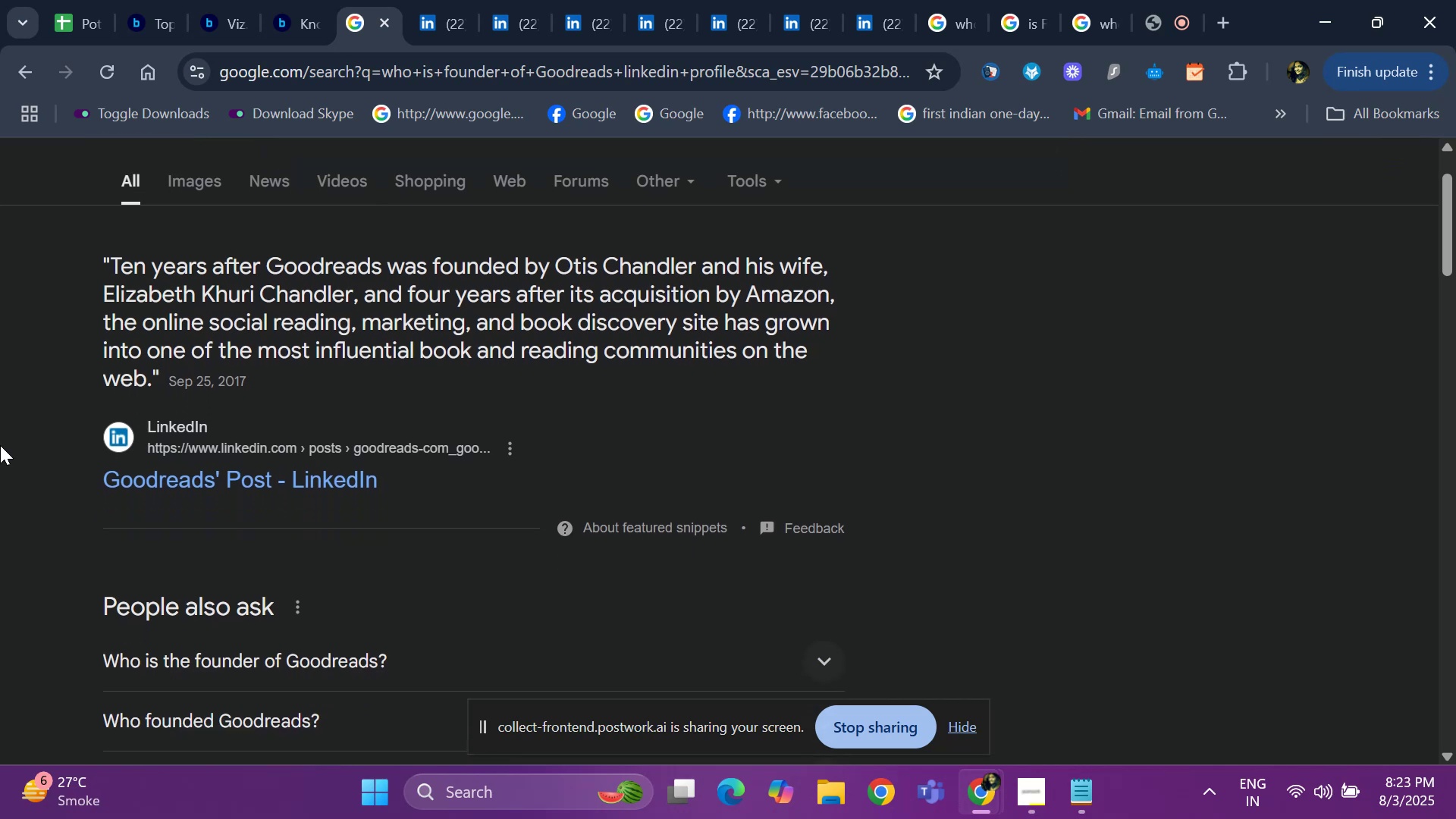 
key(ArrowDown)
 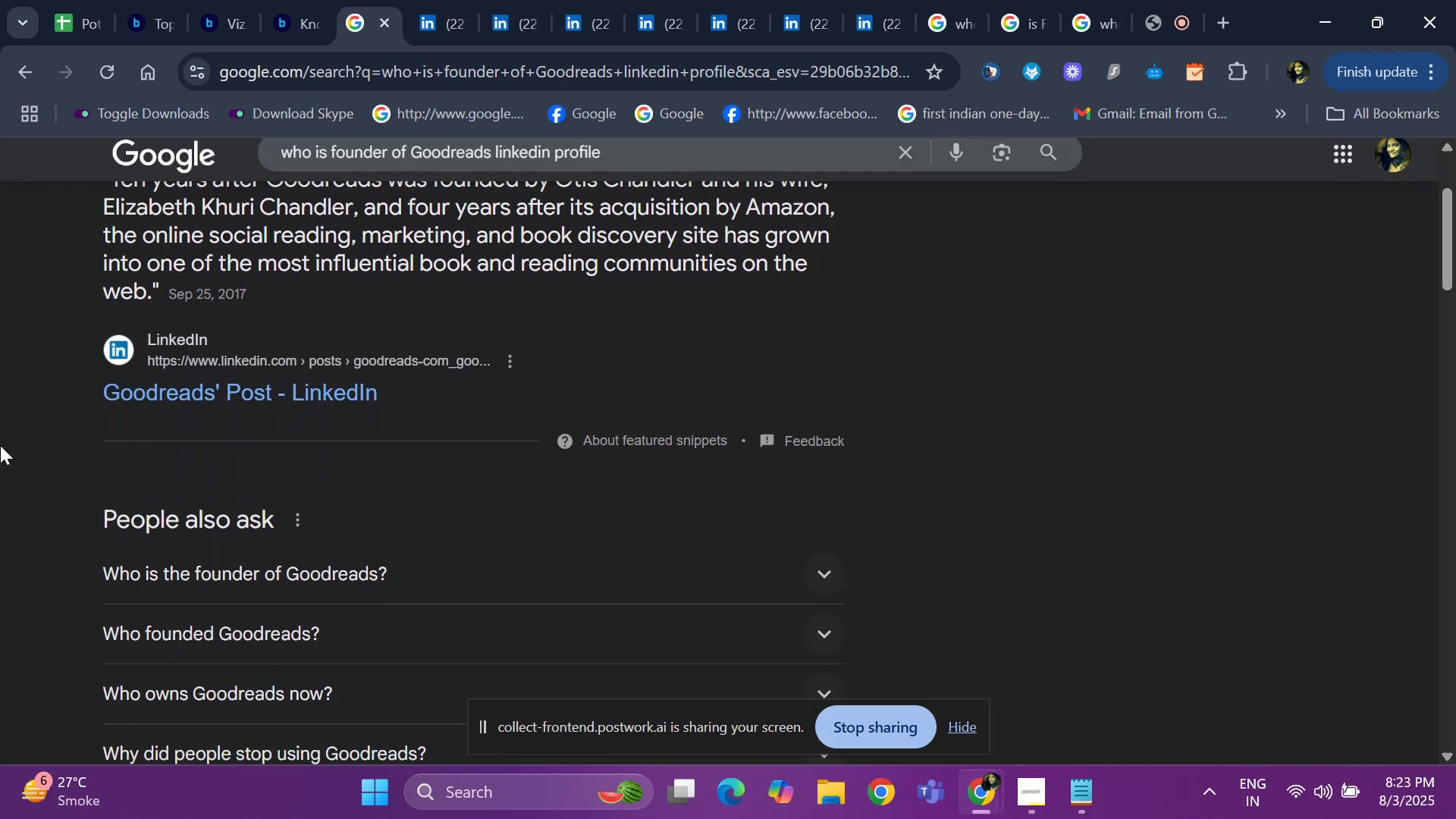 
key(ArrowDown)
 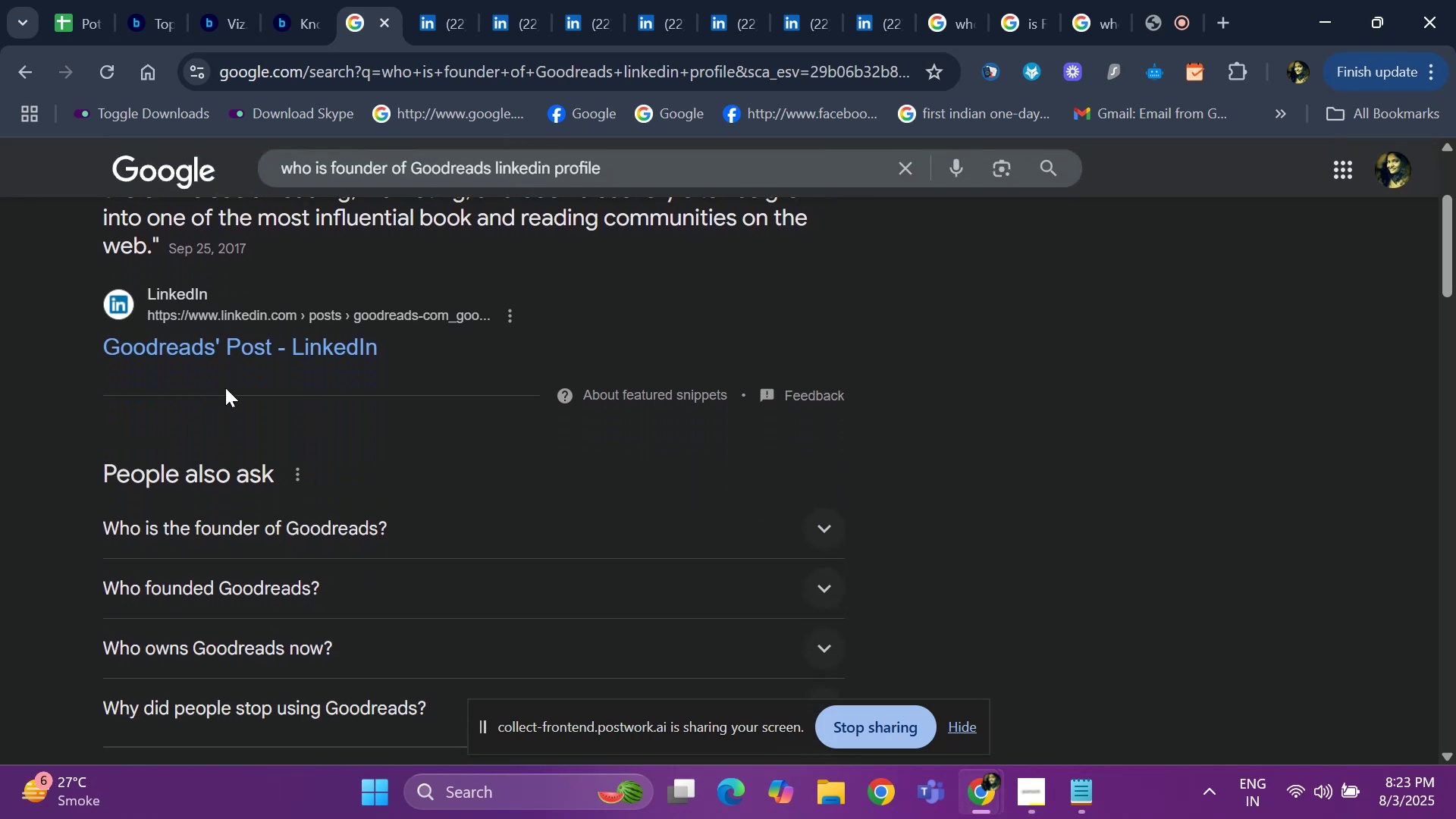 
key(ArrowDown)
 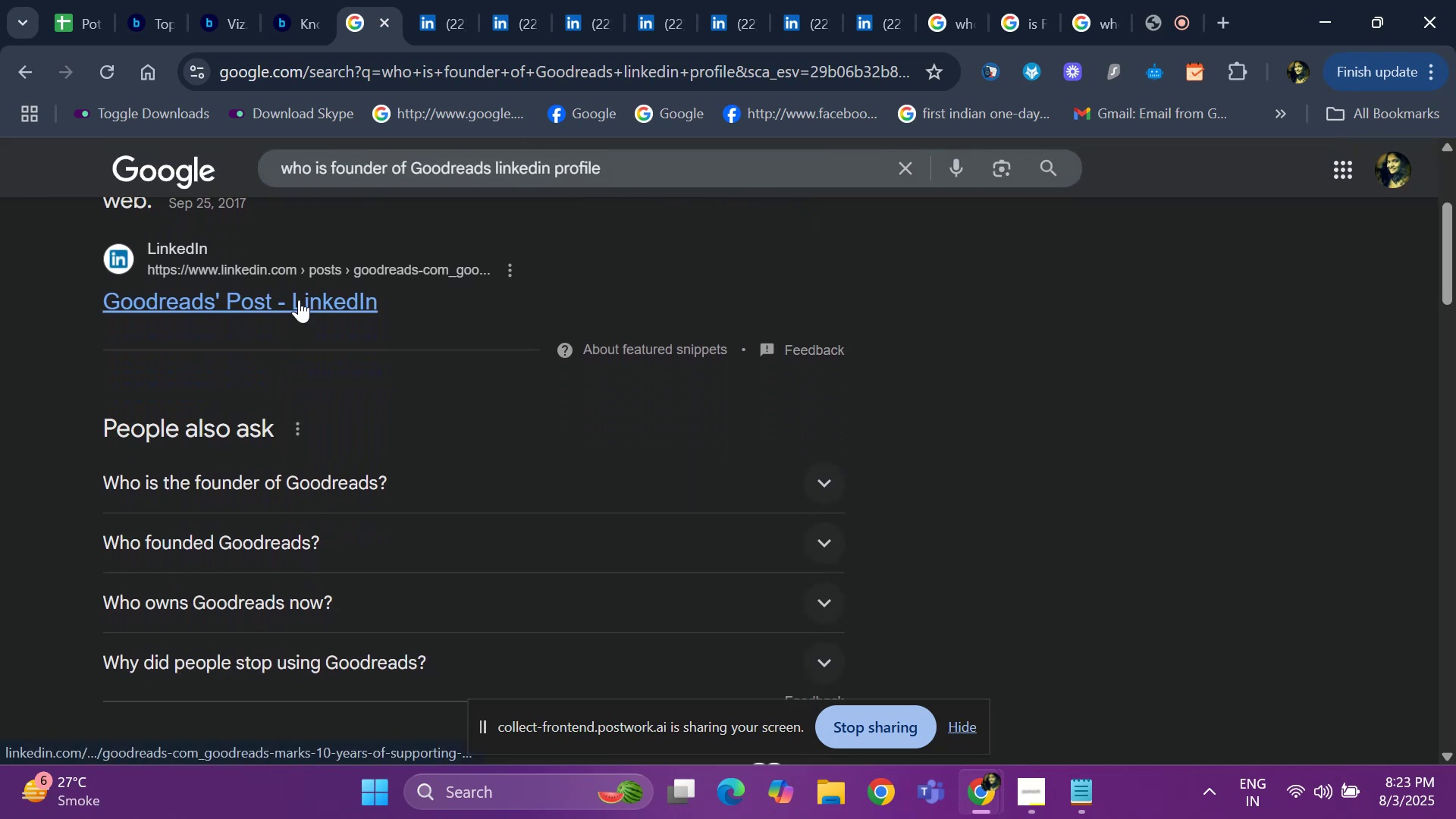 
right_click([299, 300])
 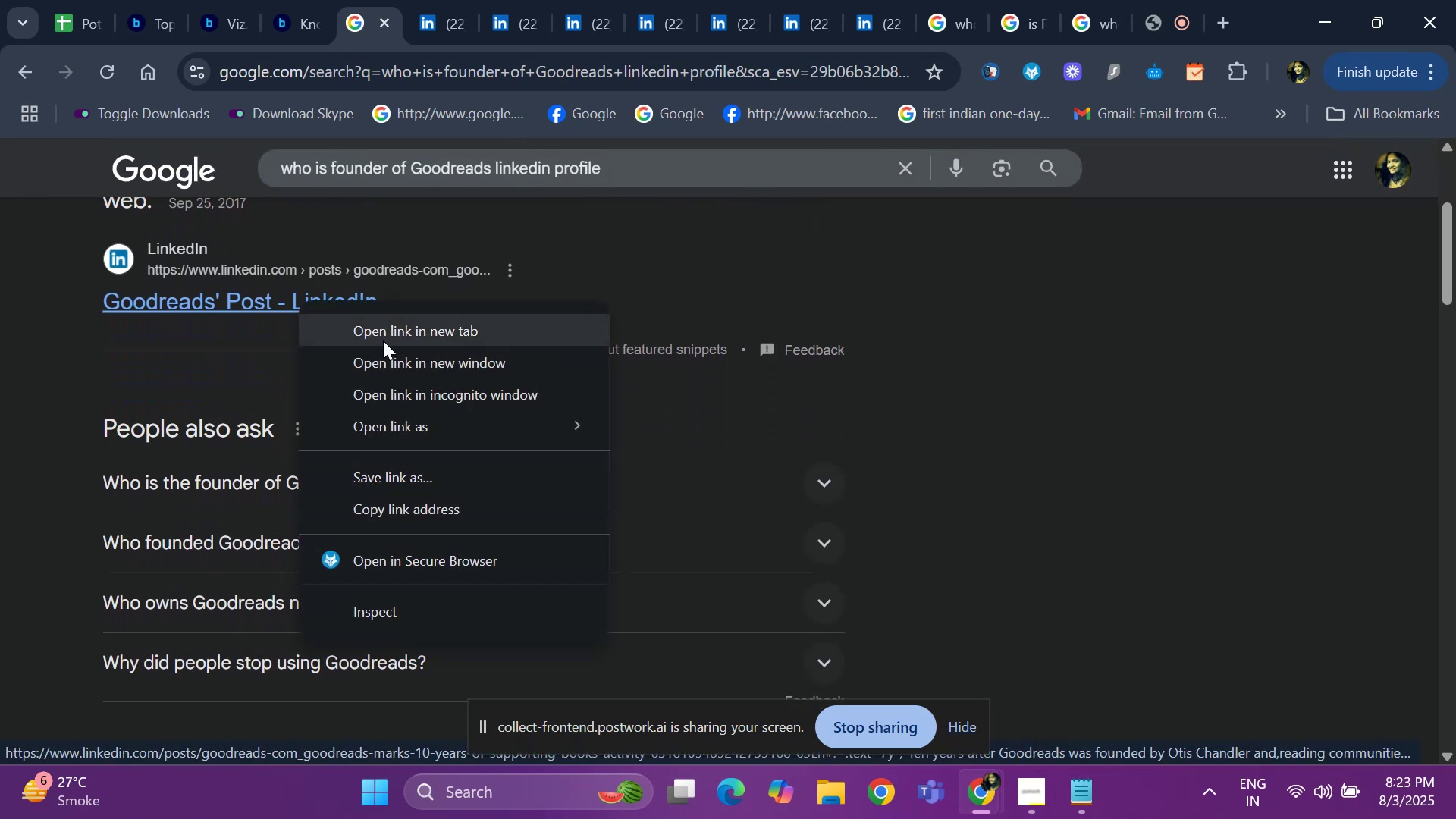 
left_click([383, 340])
 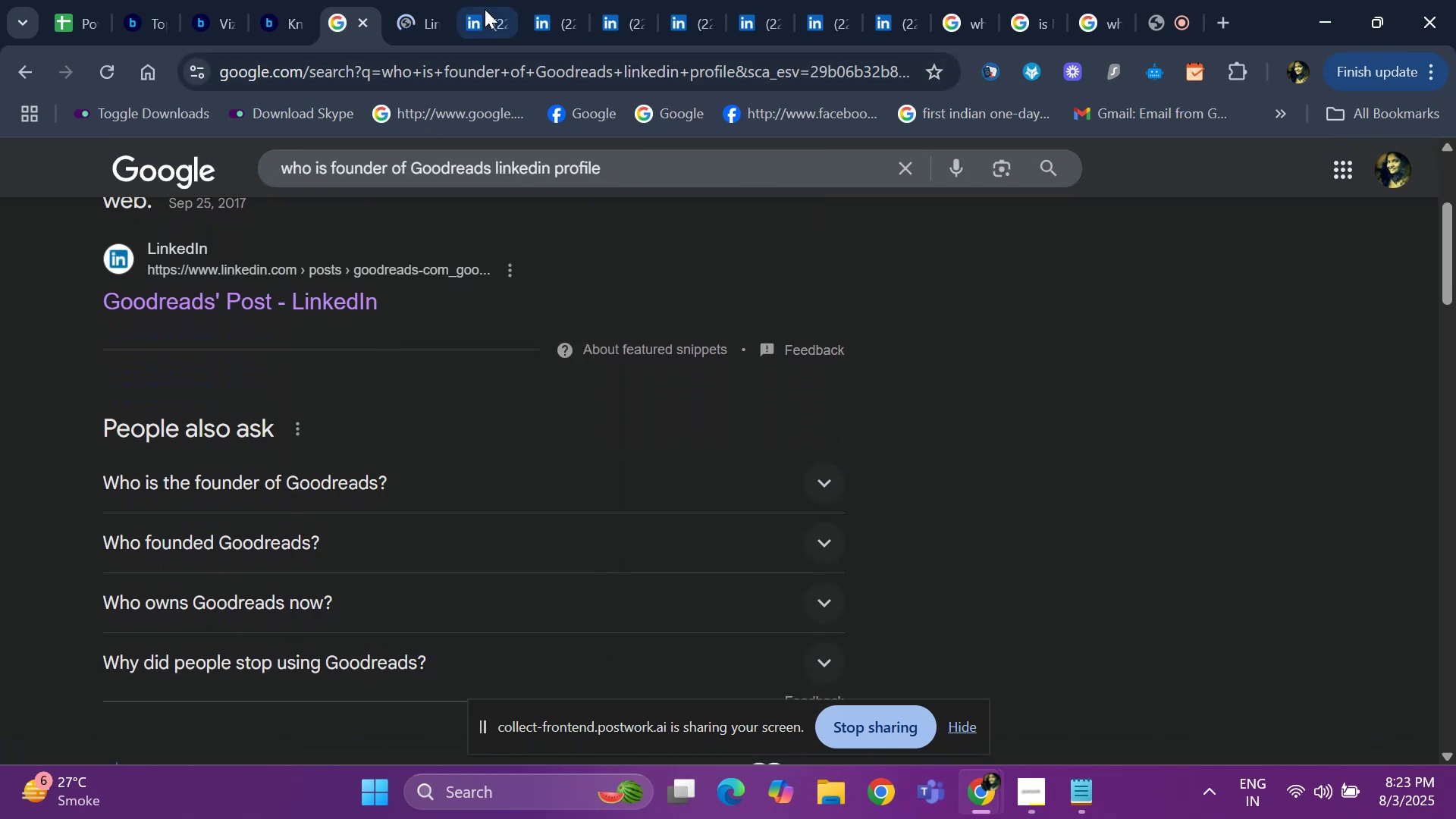 
left_click([485, 9])
 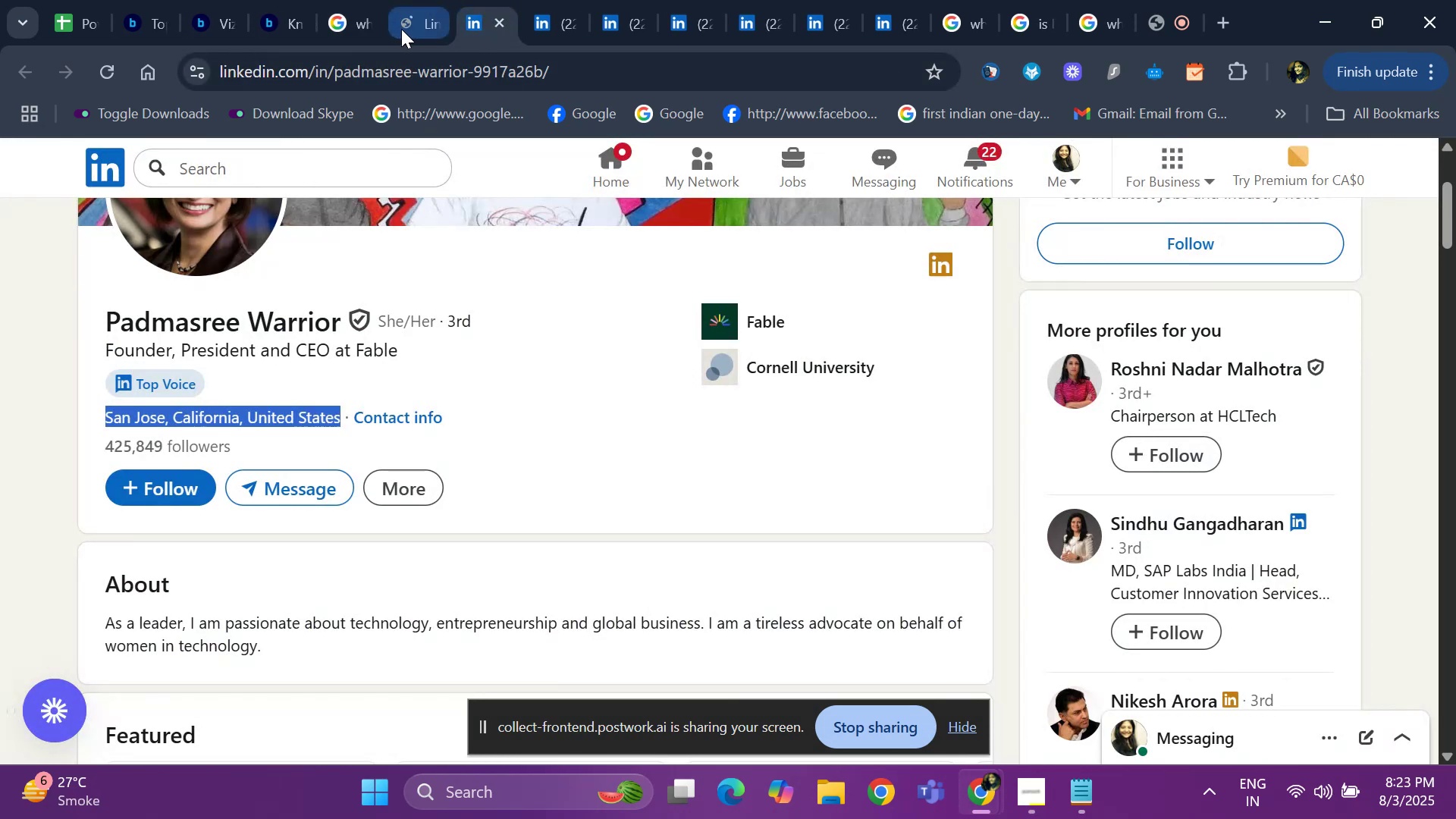 
left_click([402, 29])
 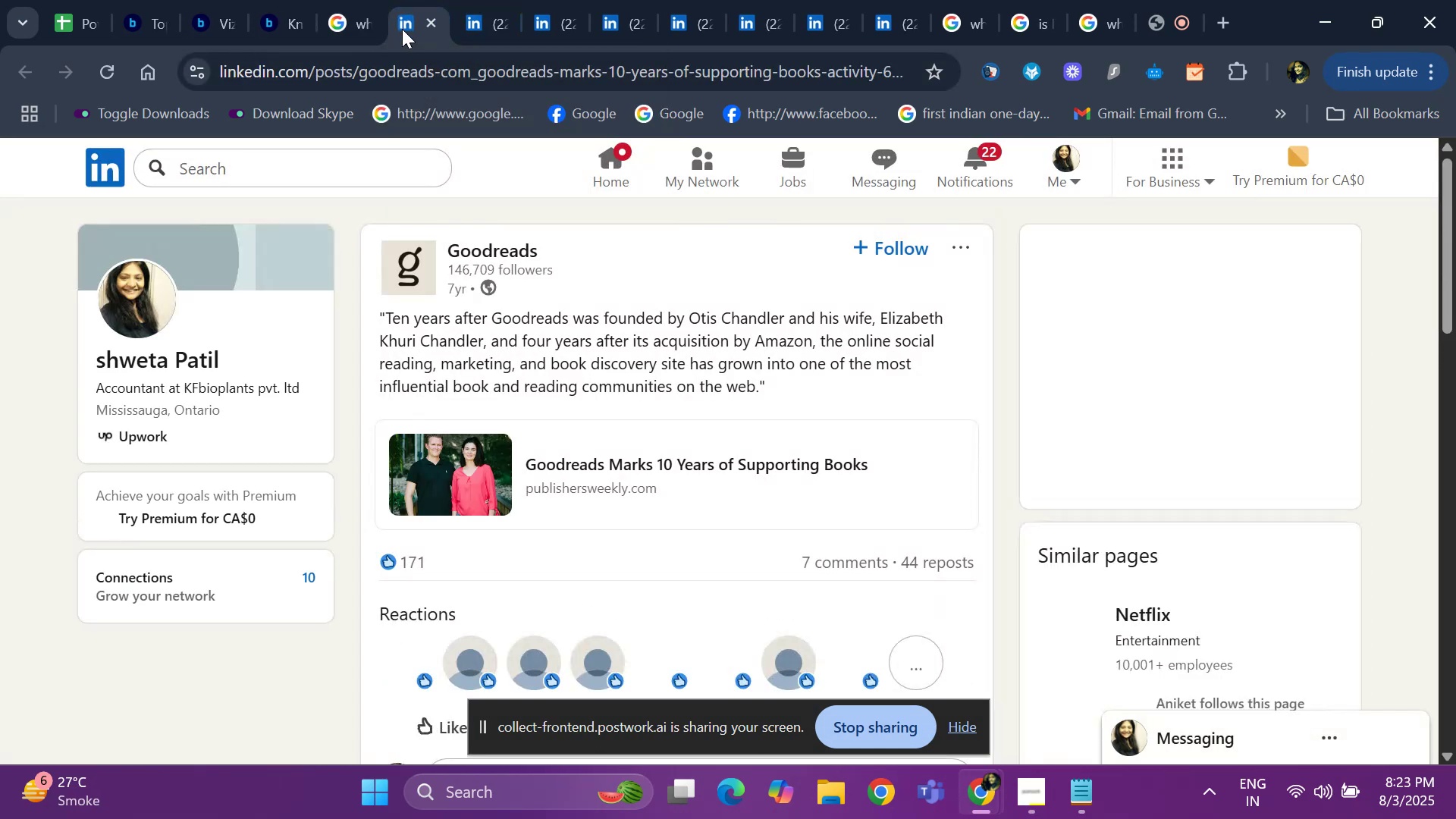 
key(ArrowDown)
 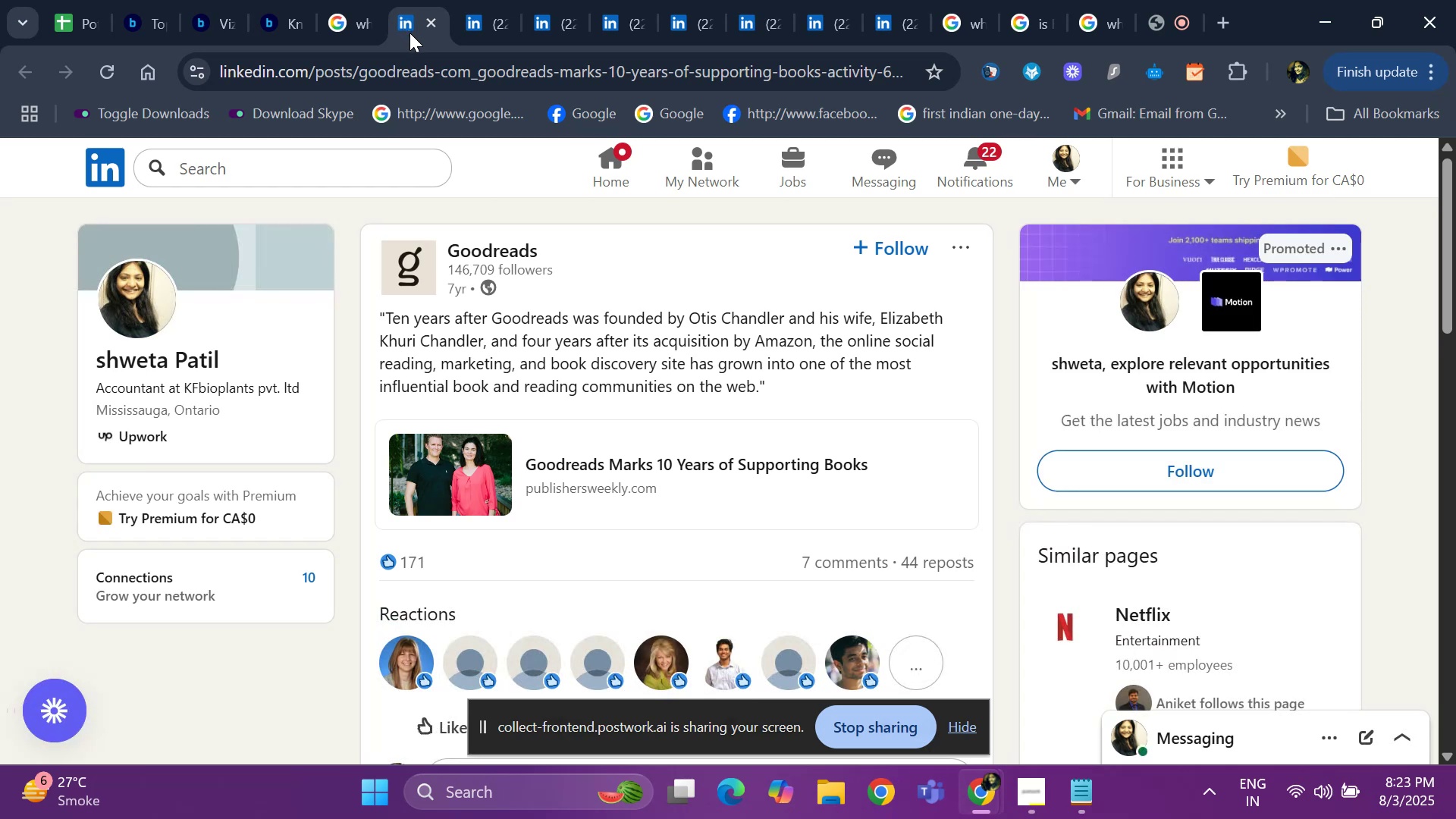 
key(ArrowDown)
 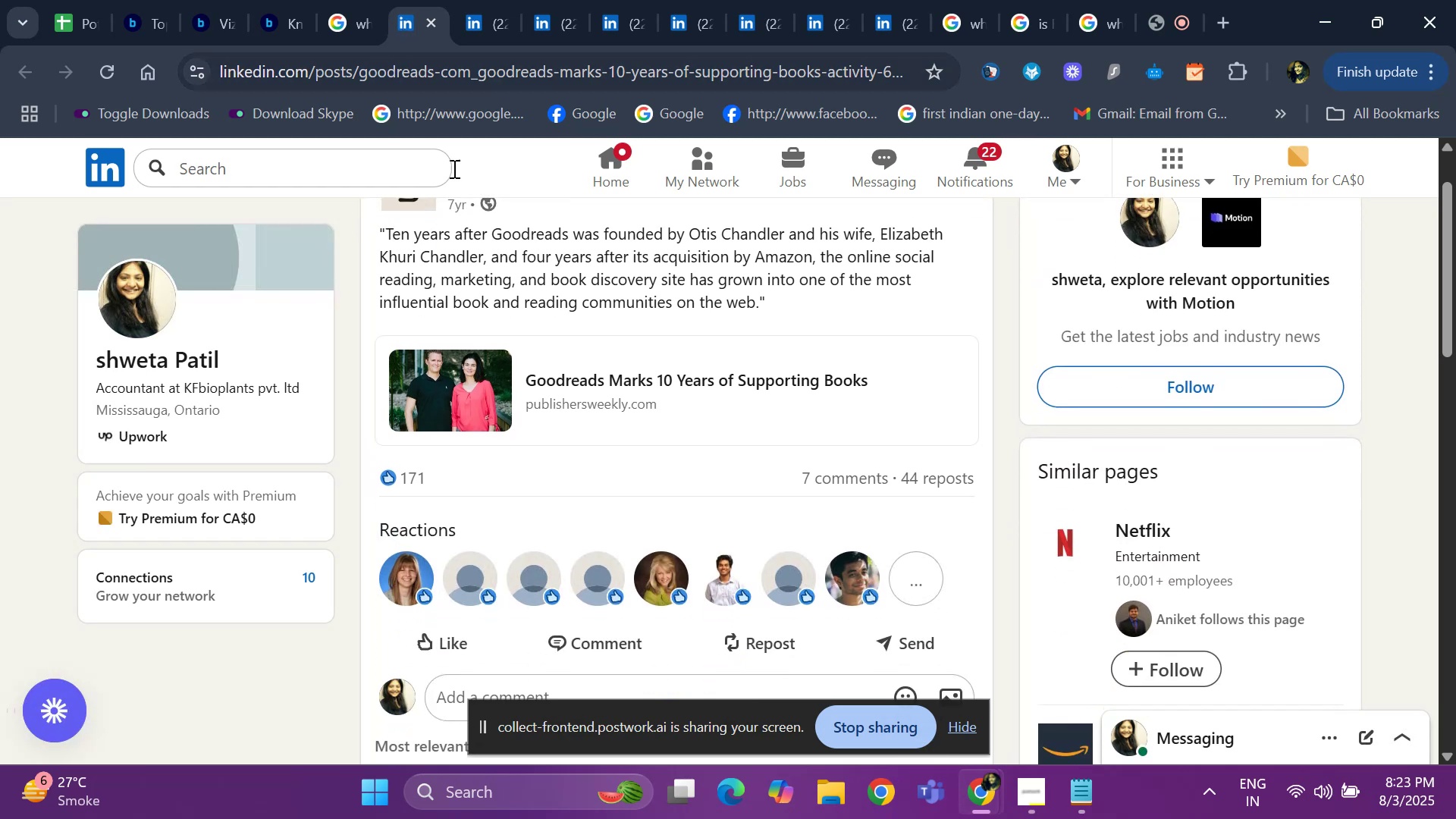 
key(ArrowDown)
 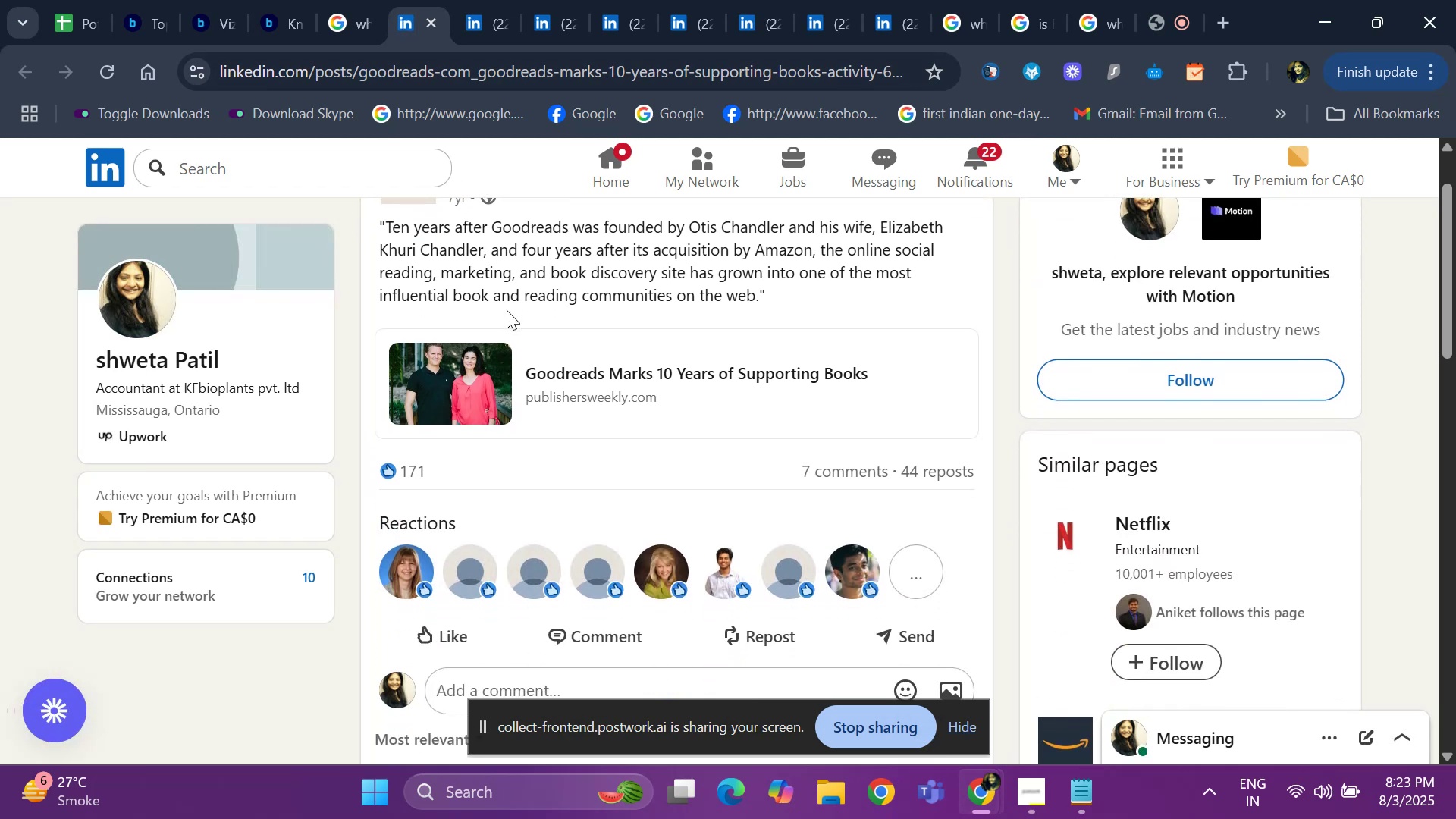 
hold_key(key=ArrowDown, duration=1.23)
 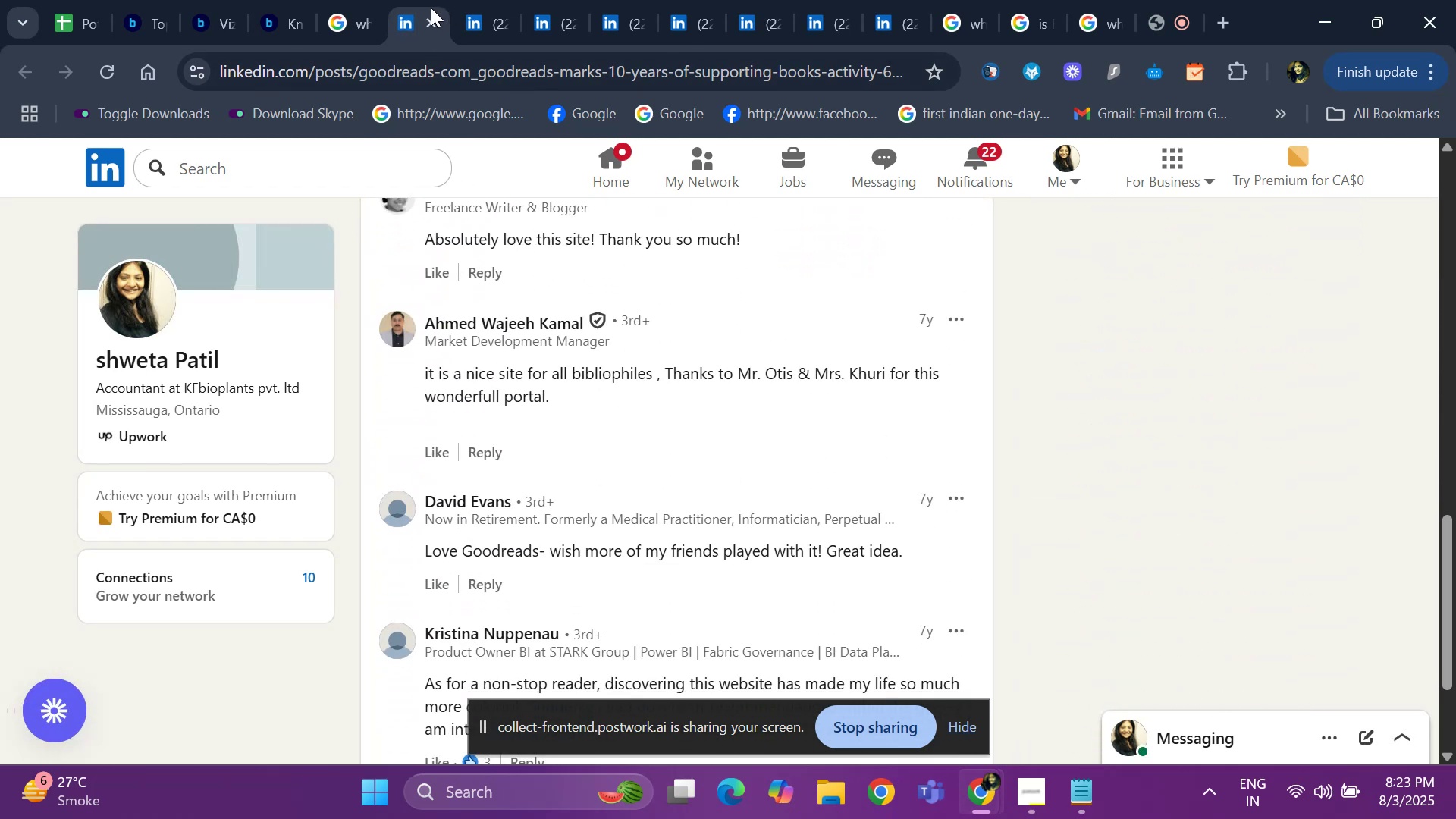 
left_click([428, 17])
 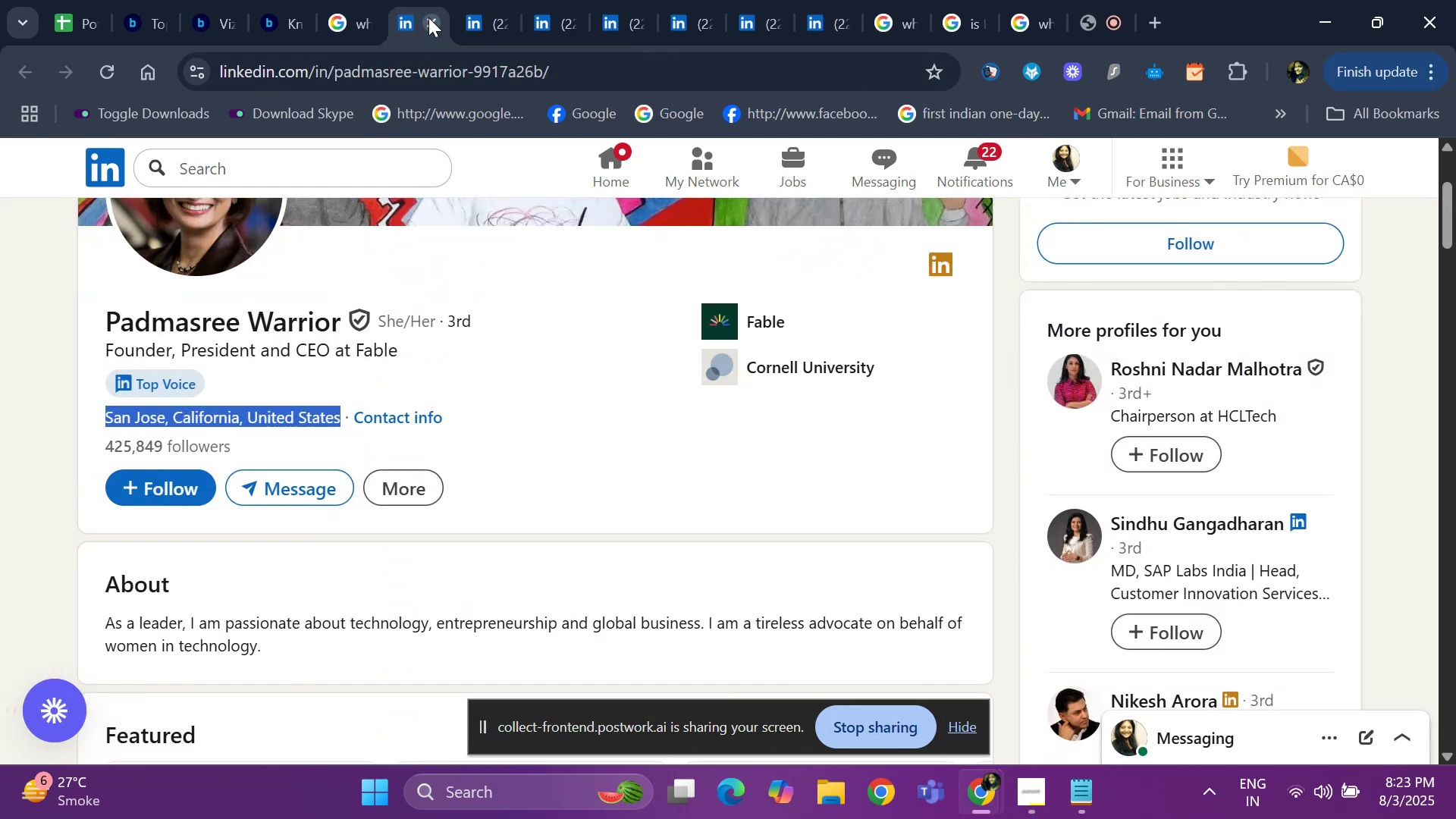 
left_click([428, 17])
 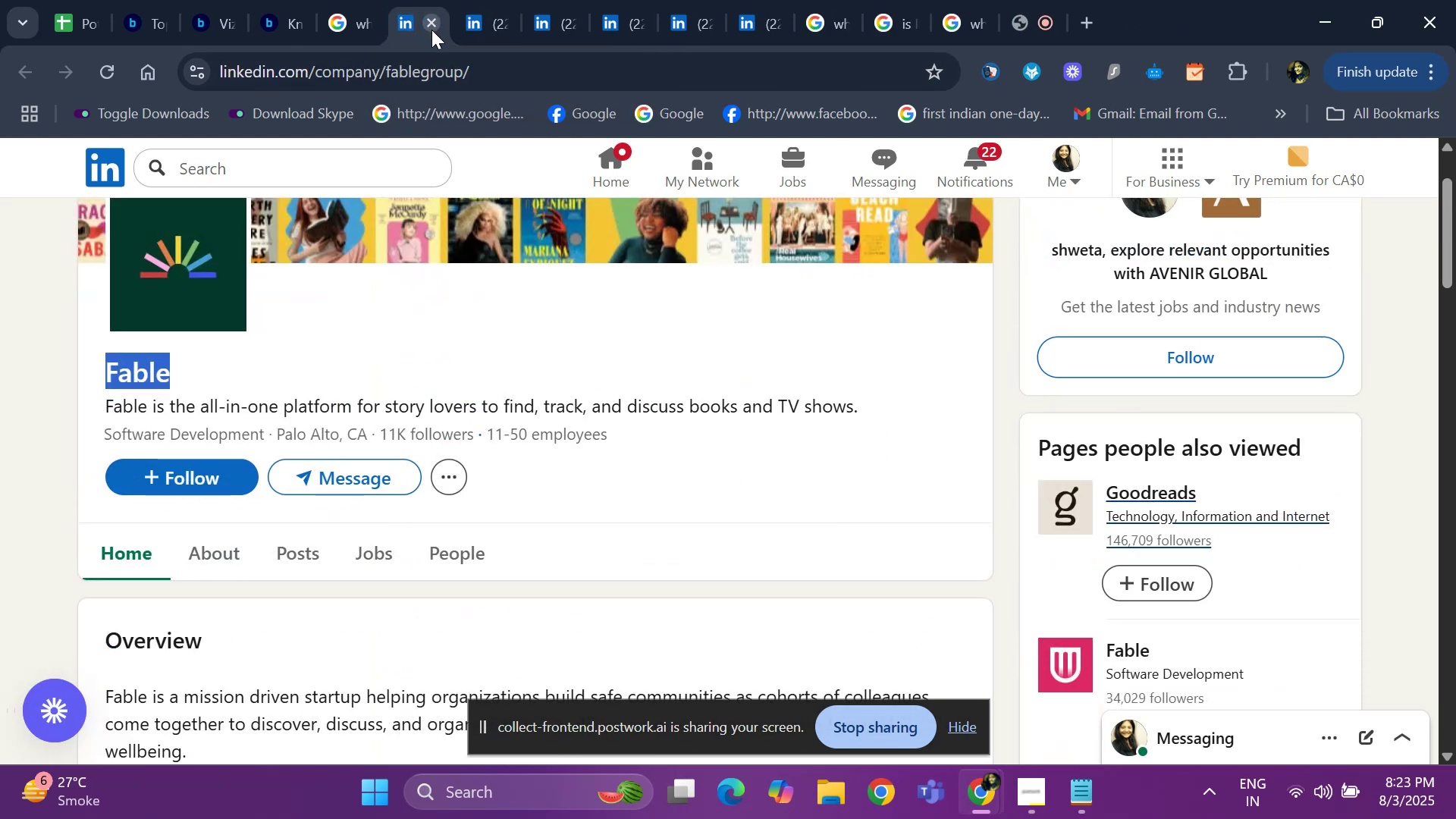 
key(ArrowDown)
 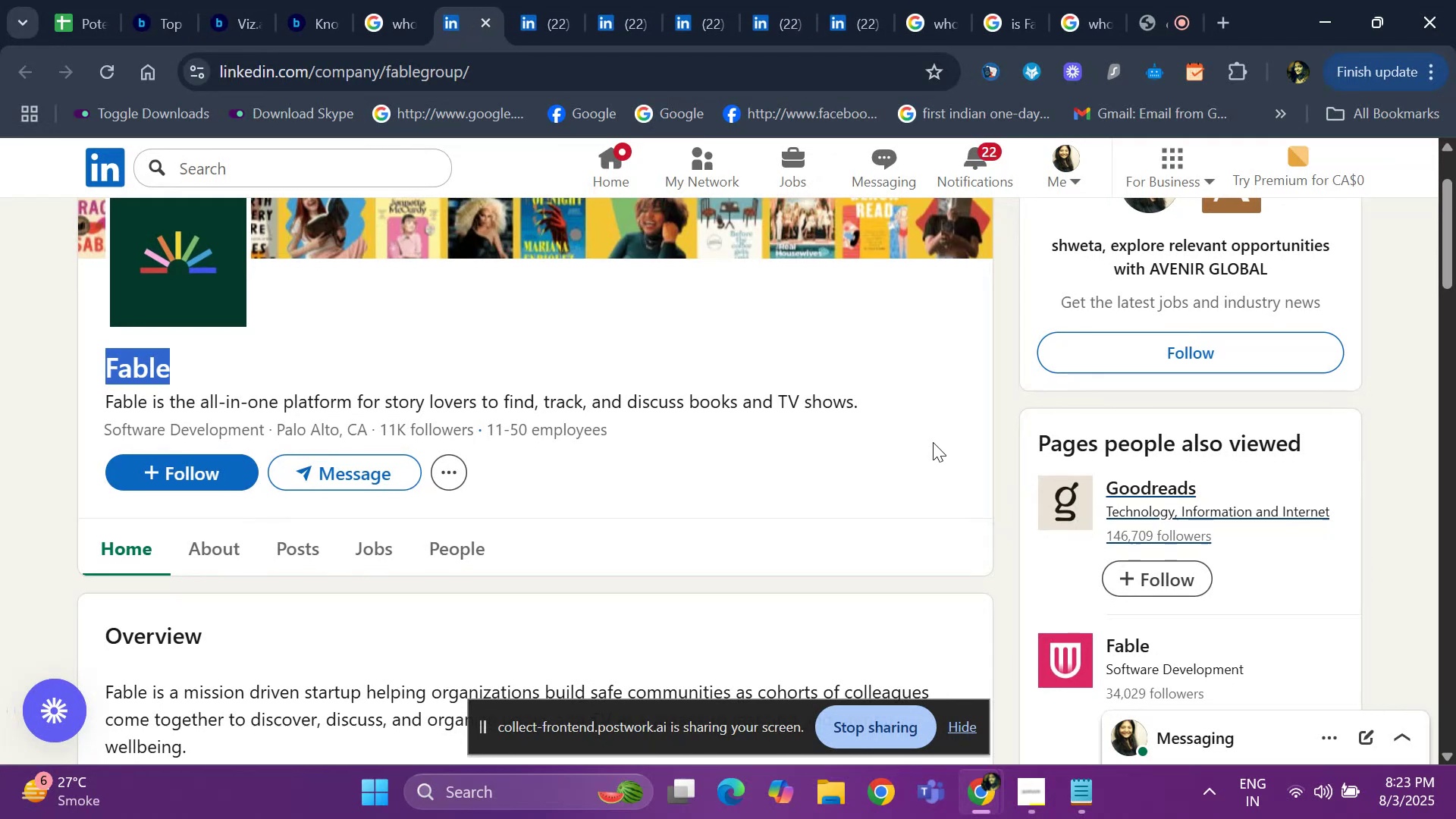 
key(ArrowDown)
 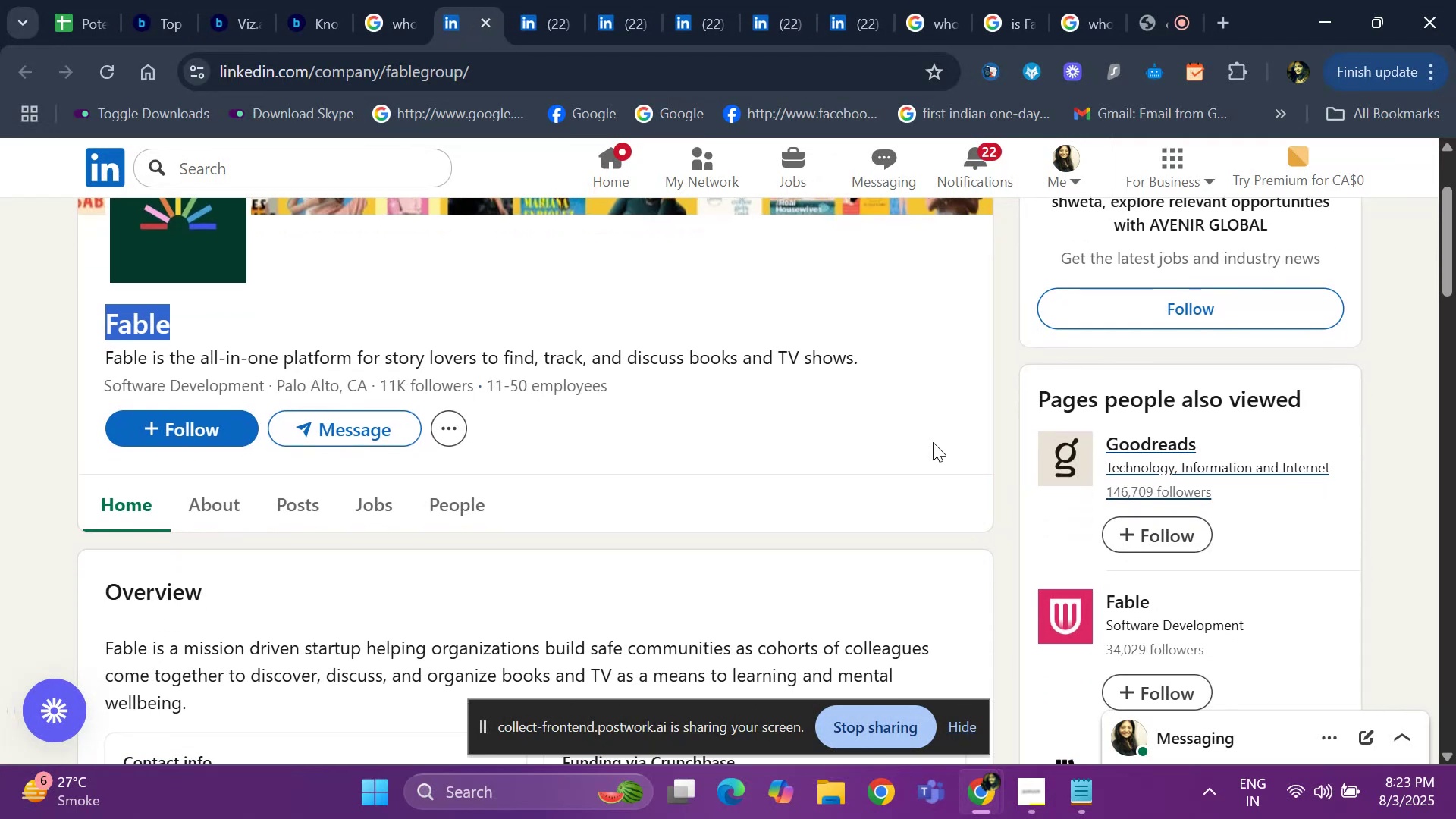 
key(ArrowDown)
 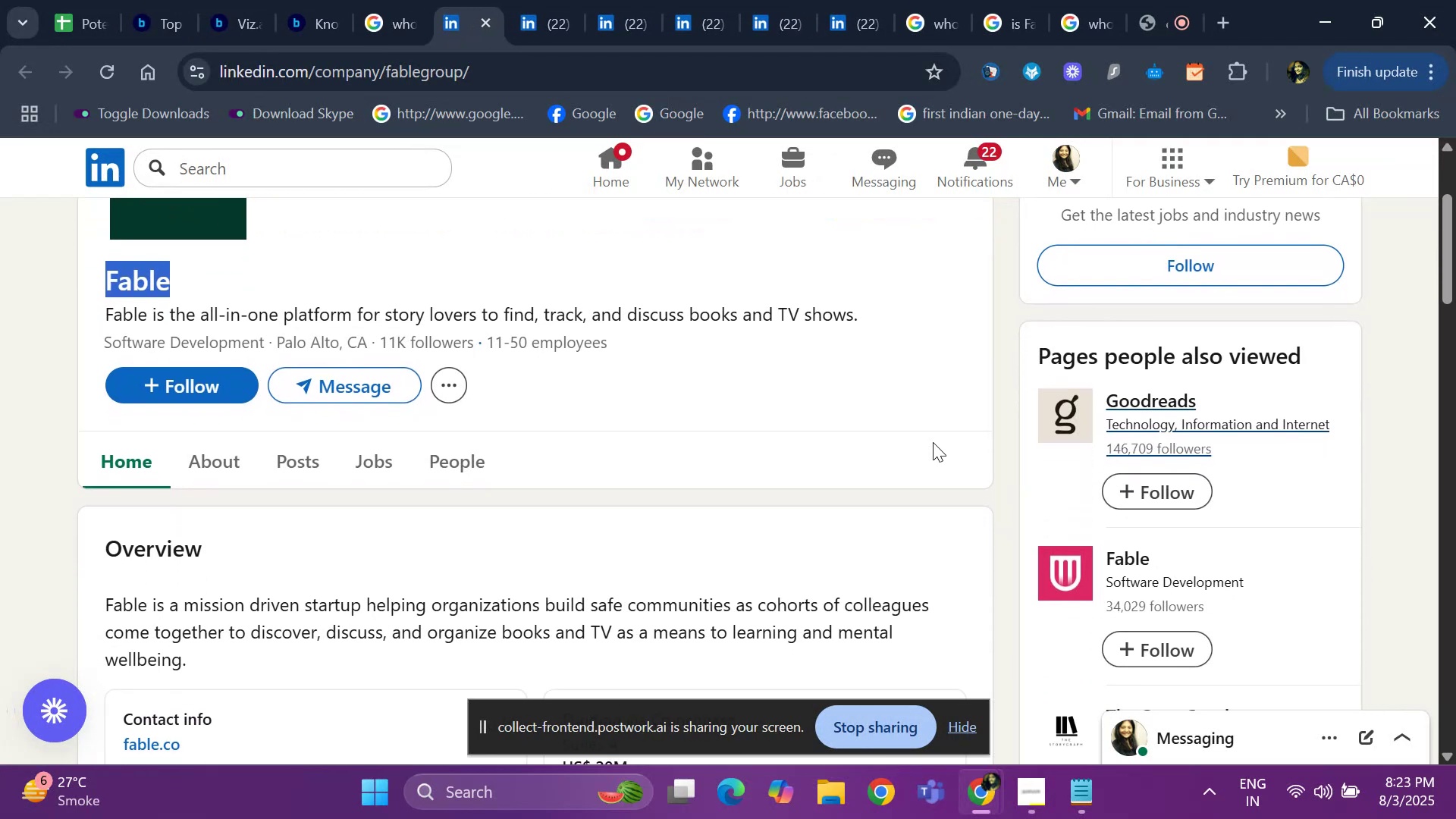 
key(ArrowDown)
 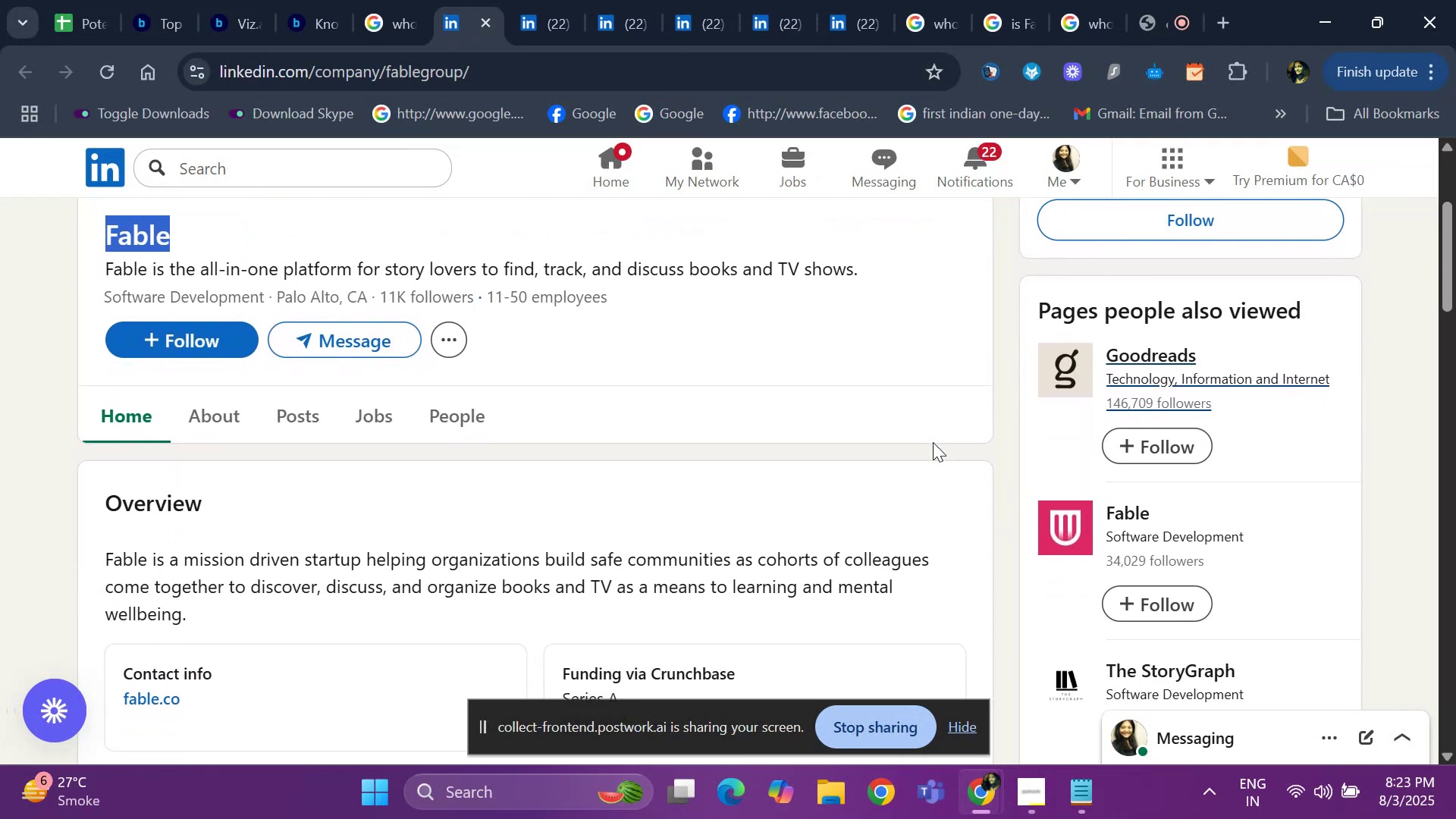 
key(ArrowDown)
 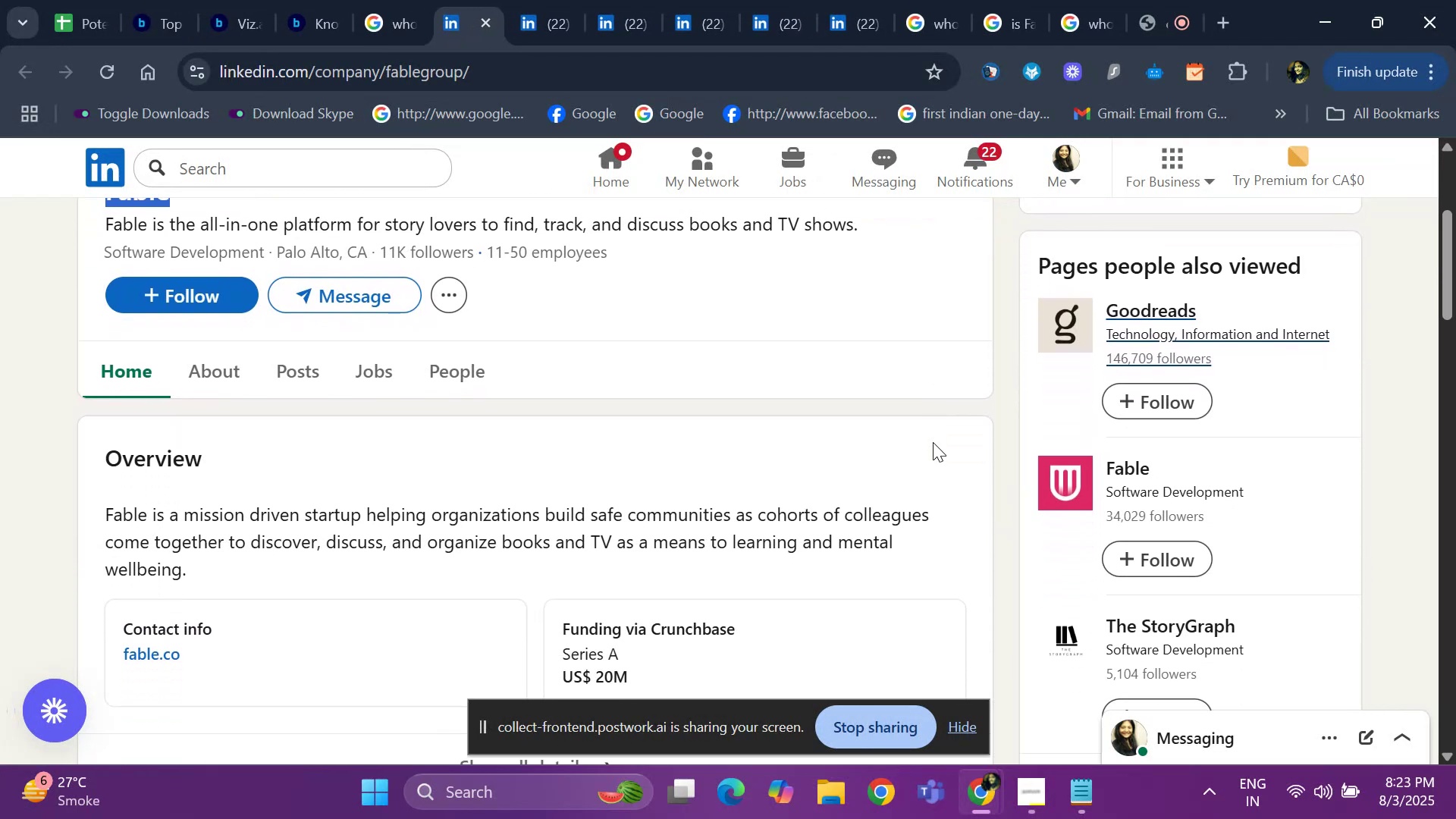 
key(ArrowDown)
 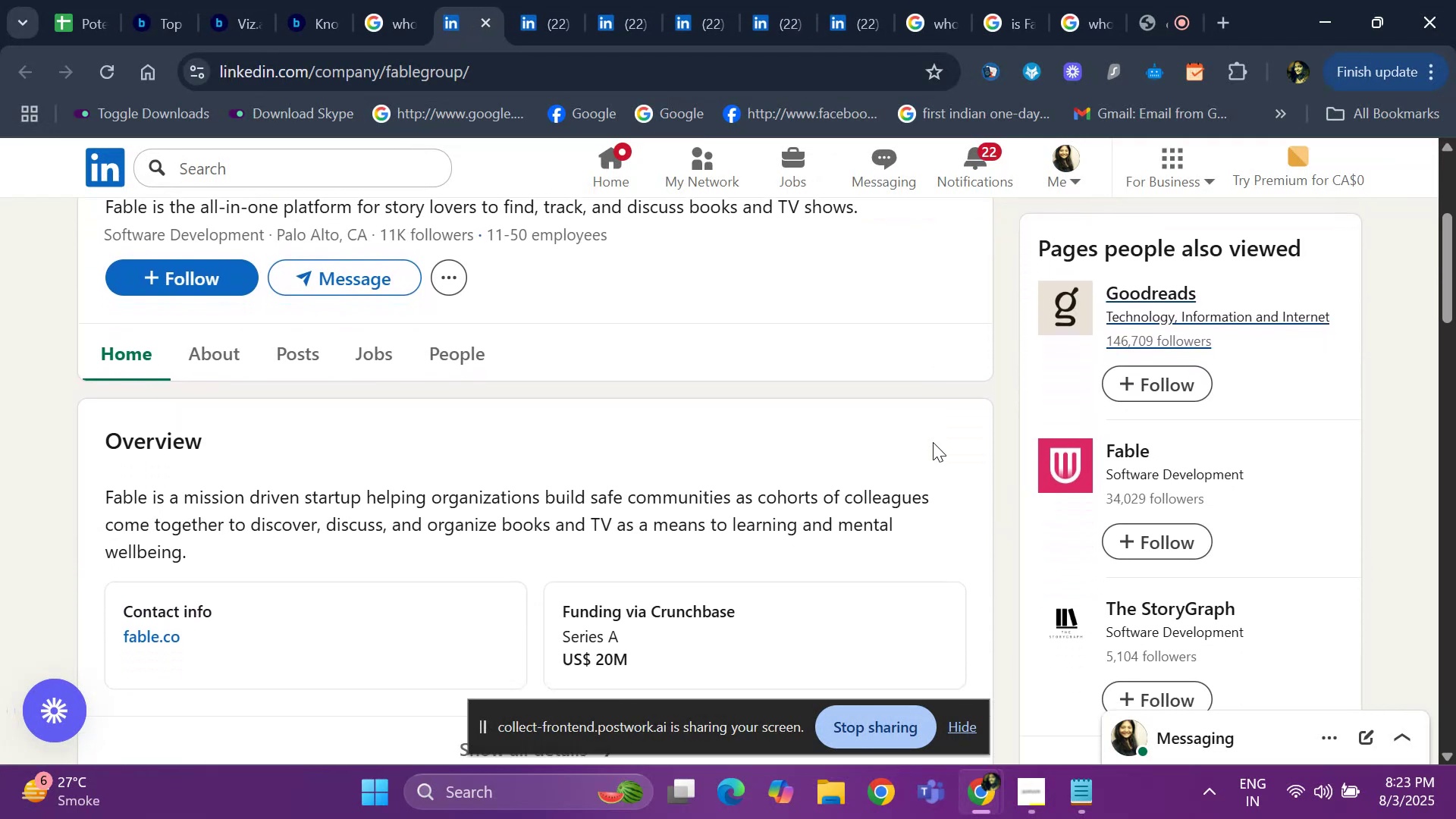 
hold_key(key=ArrowDown, duration=0.34)
 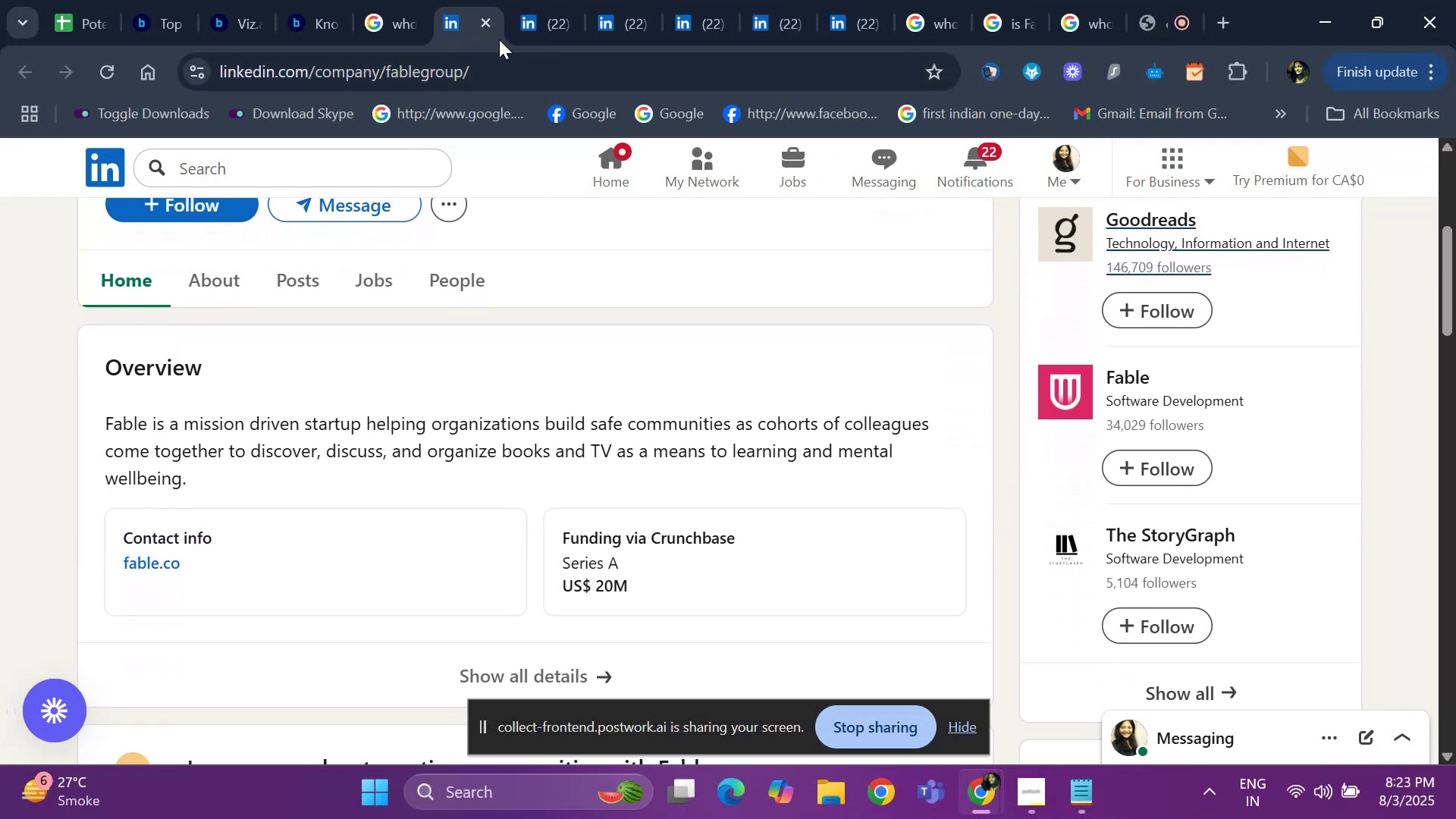 
left_click([513, 33])
 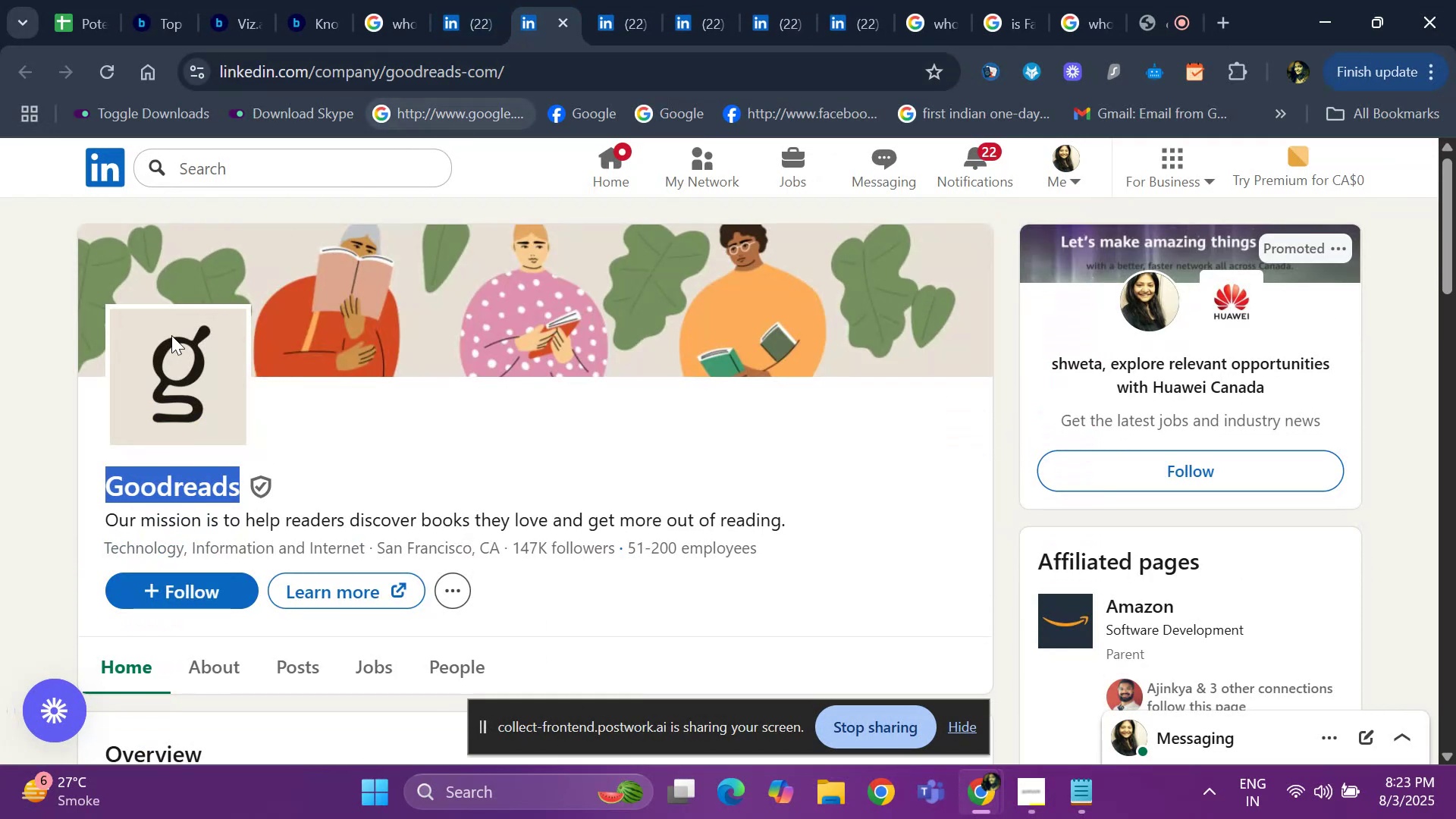 
key(Control+ControlLeft)
 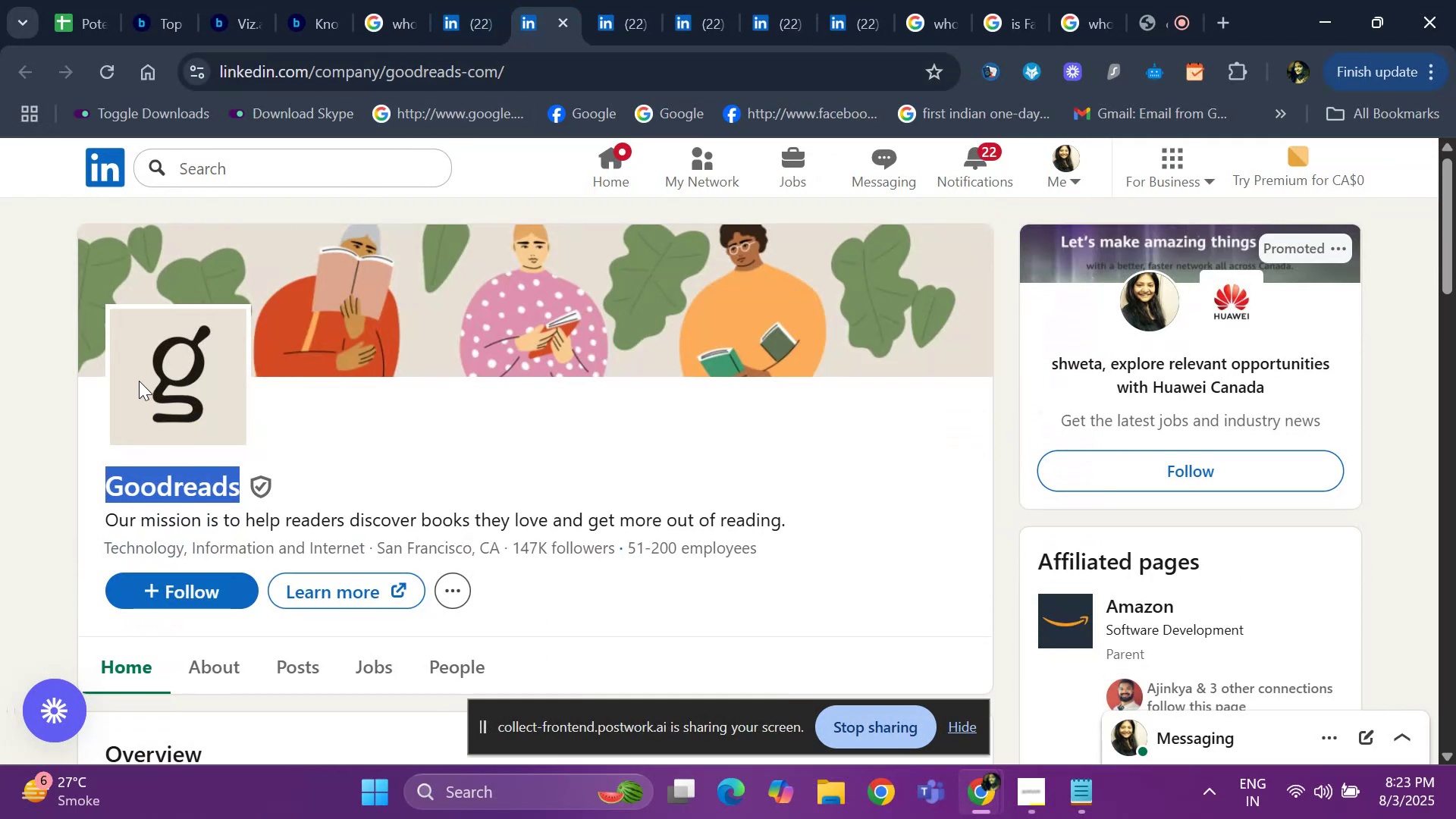 
key(Control+C)
 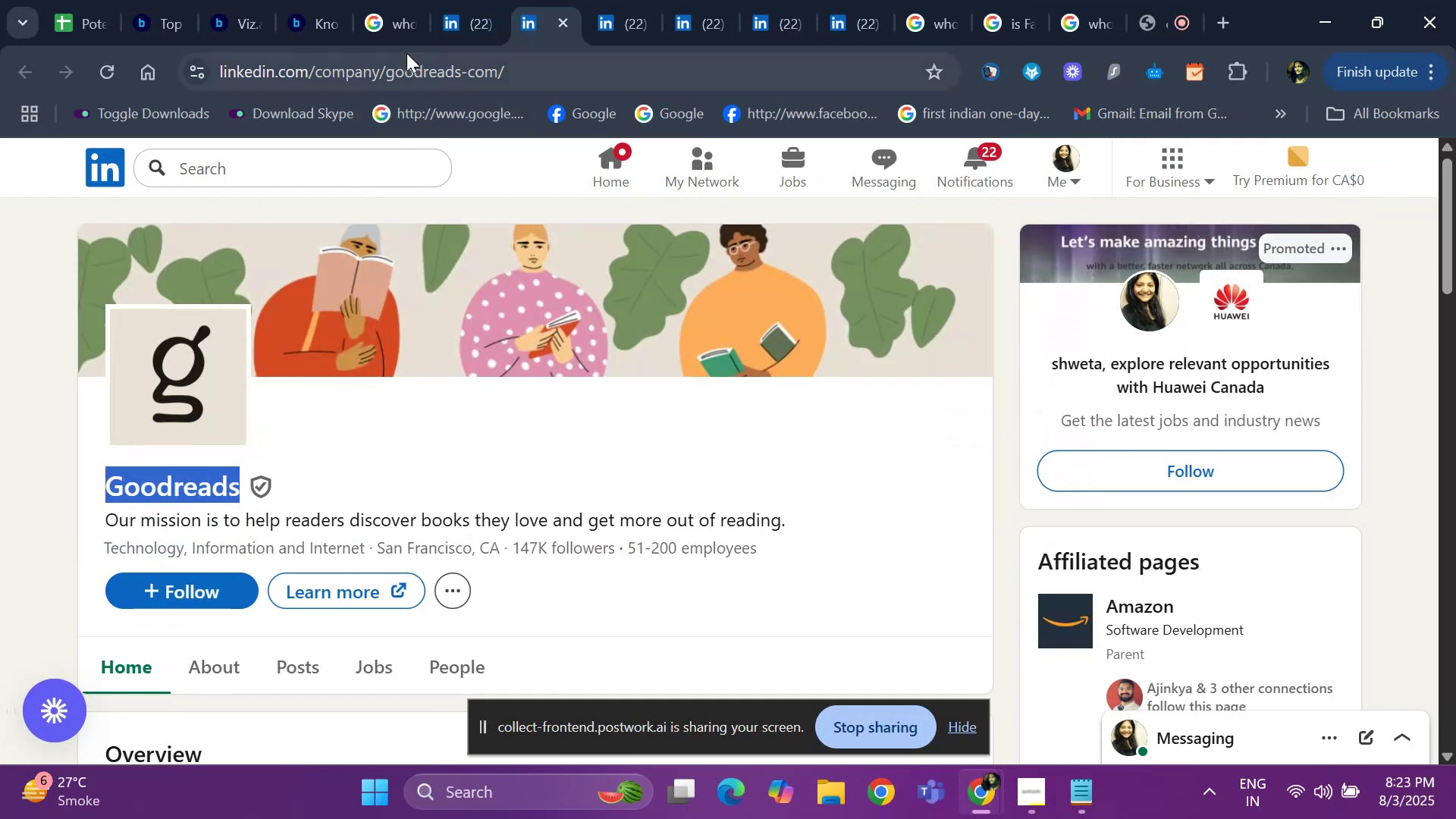 
left_click([401, 29])
 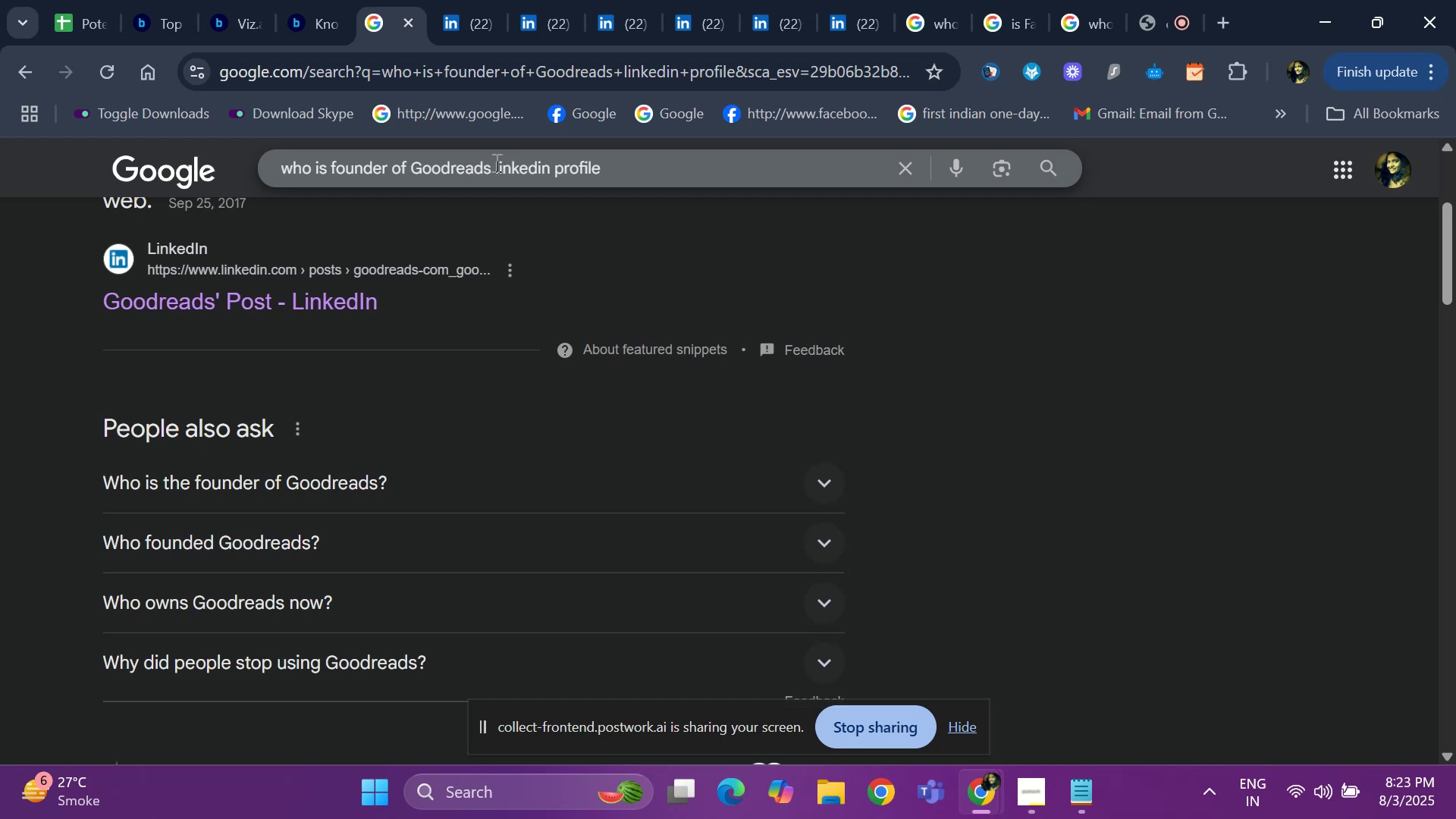 
hold_key(key=ArrowDown, duration=0.7)
 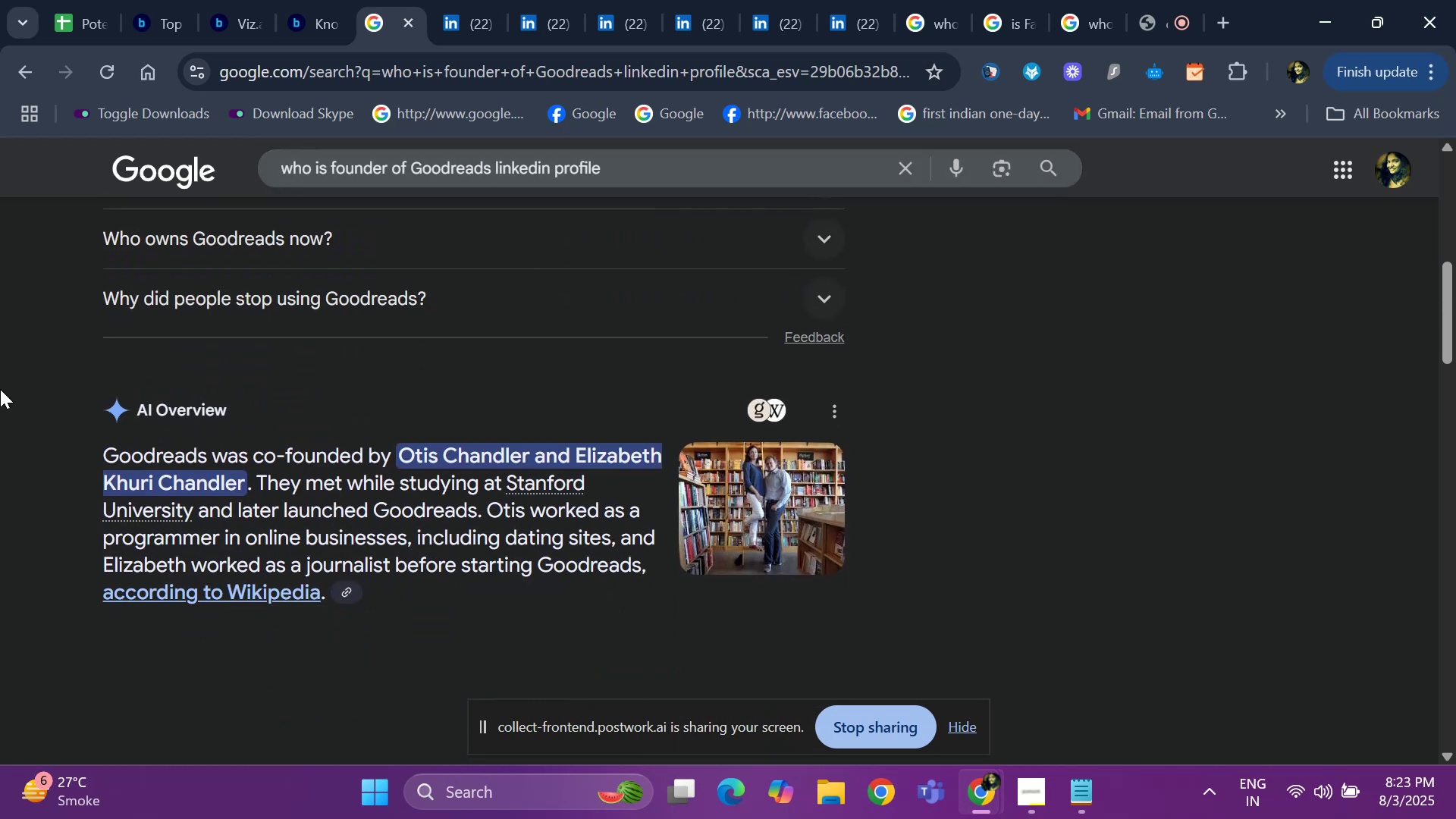 
hold_key(key=ArrowDown, duration=0.77)
 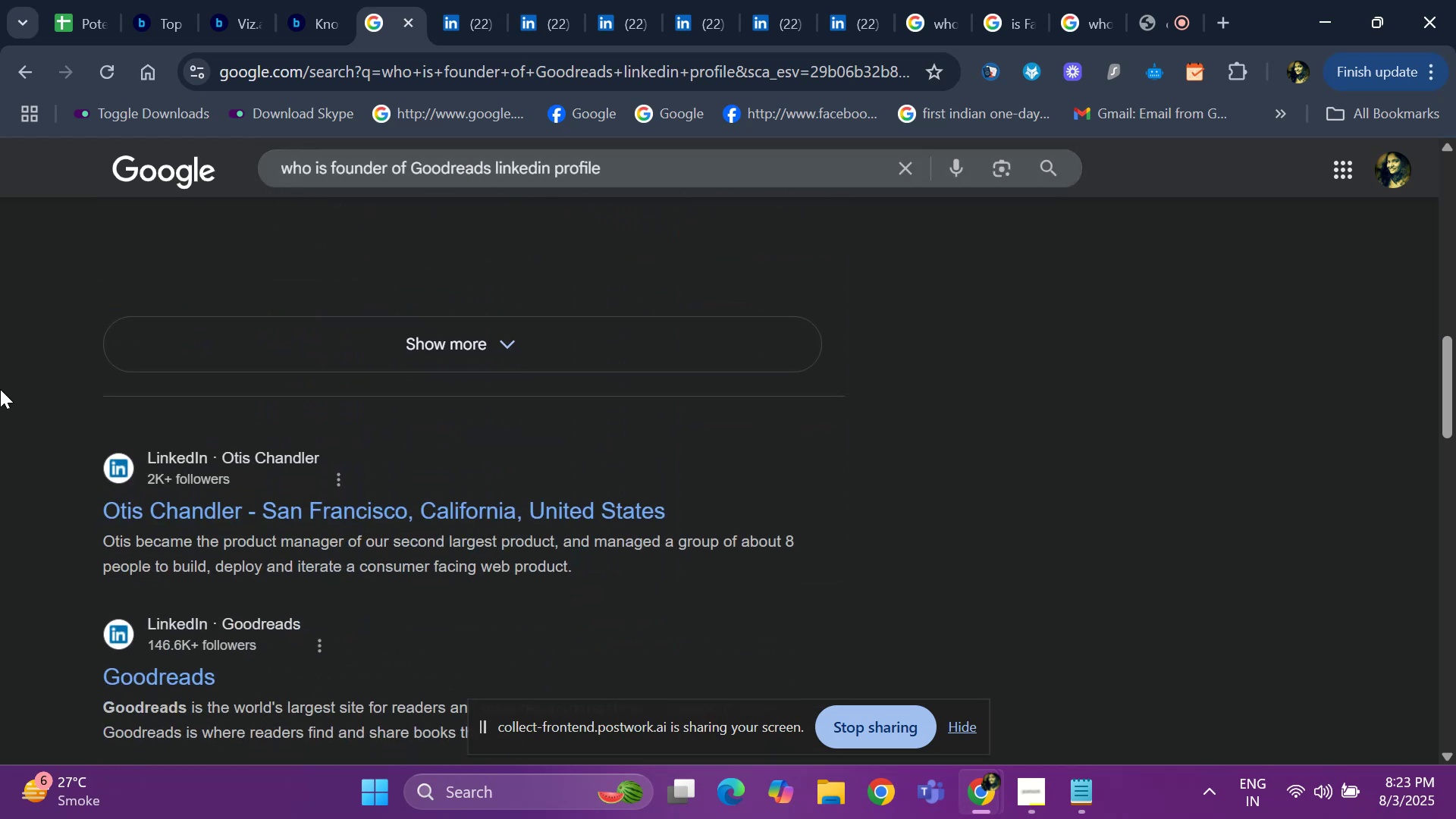 
key(ArrowDown)
 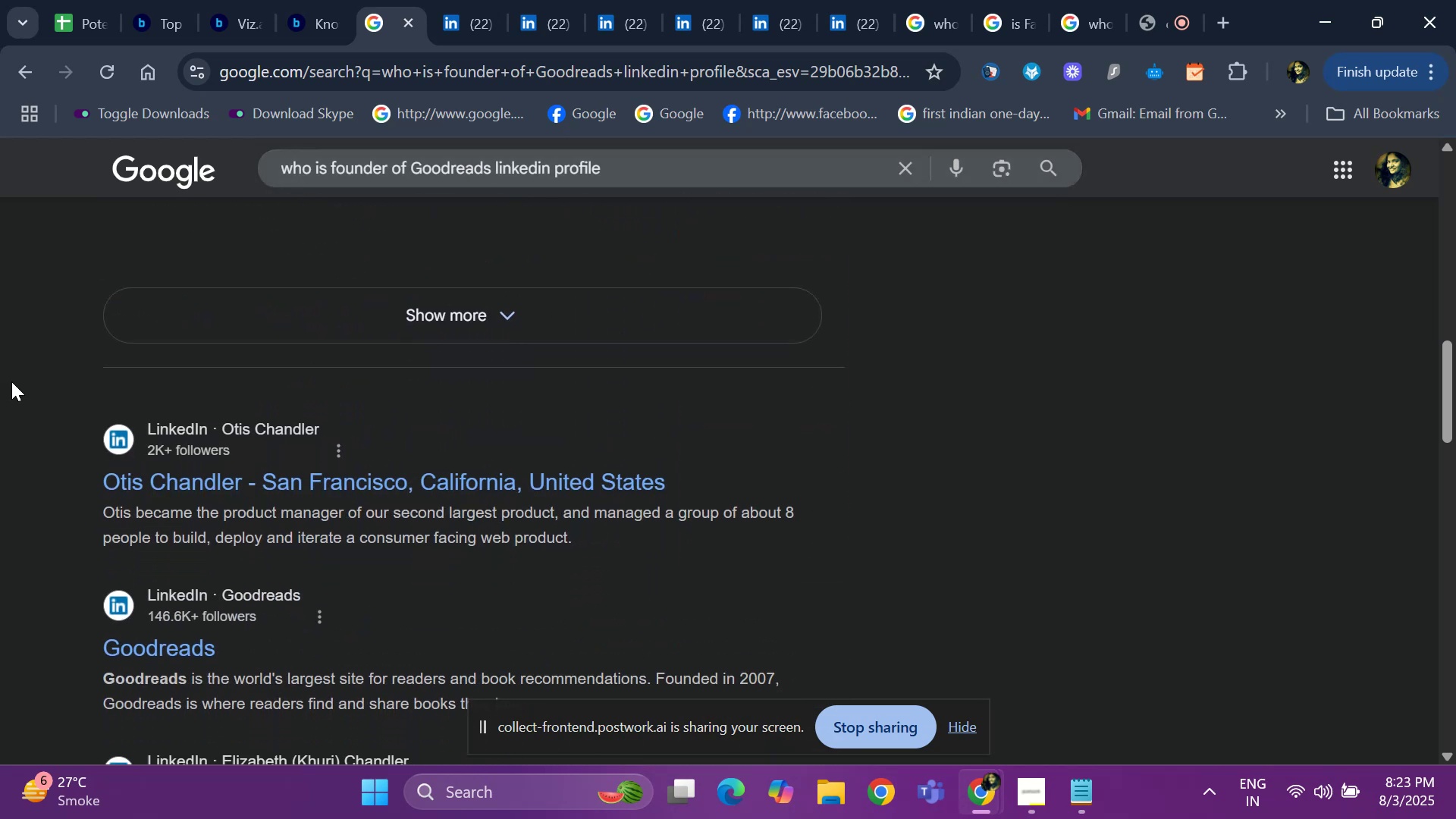 
key(ArrowDown)
 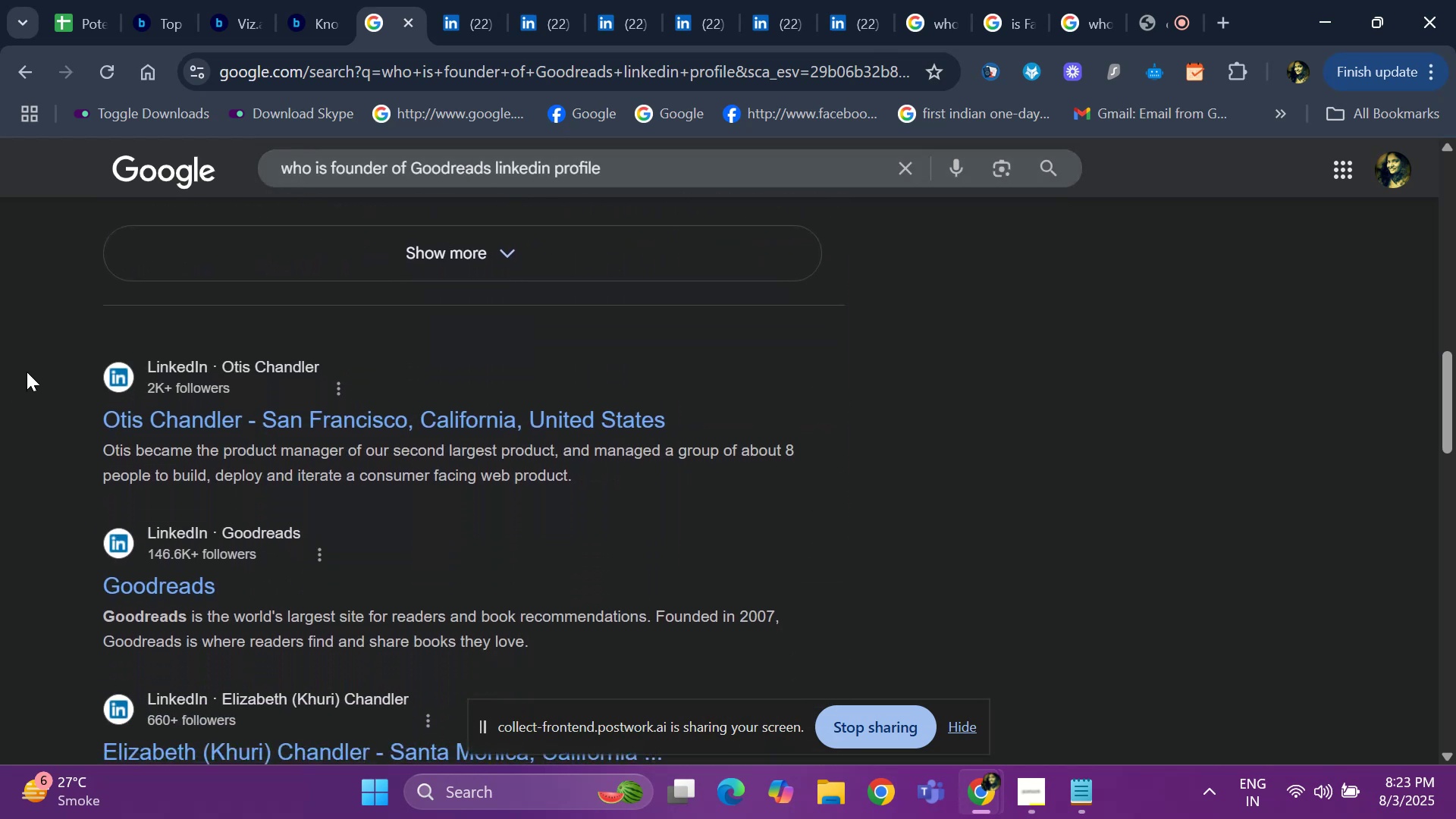 
key(ArrowDown)
 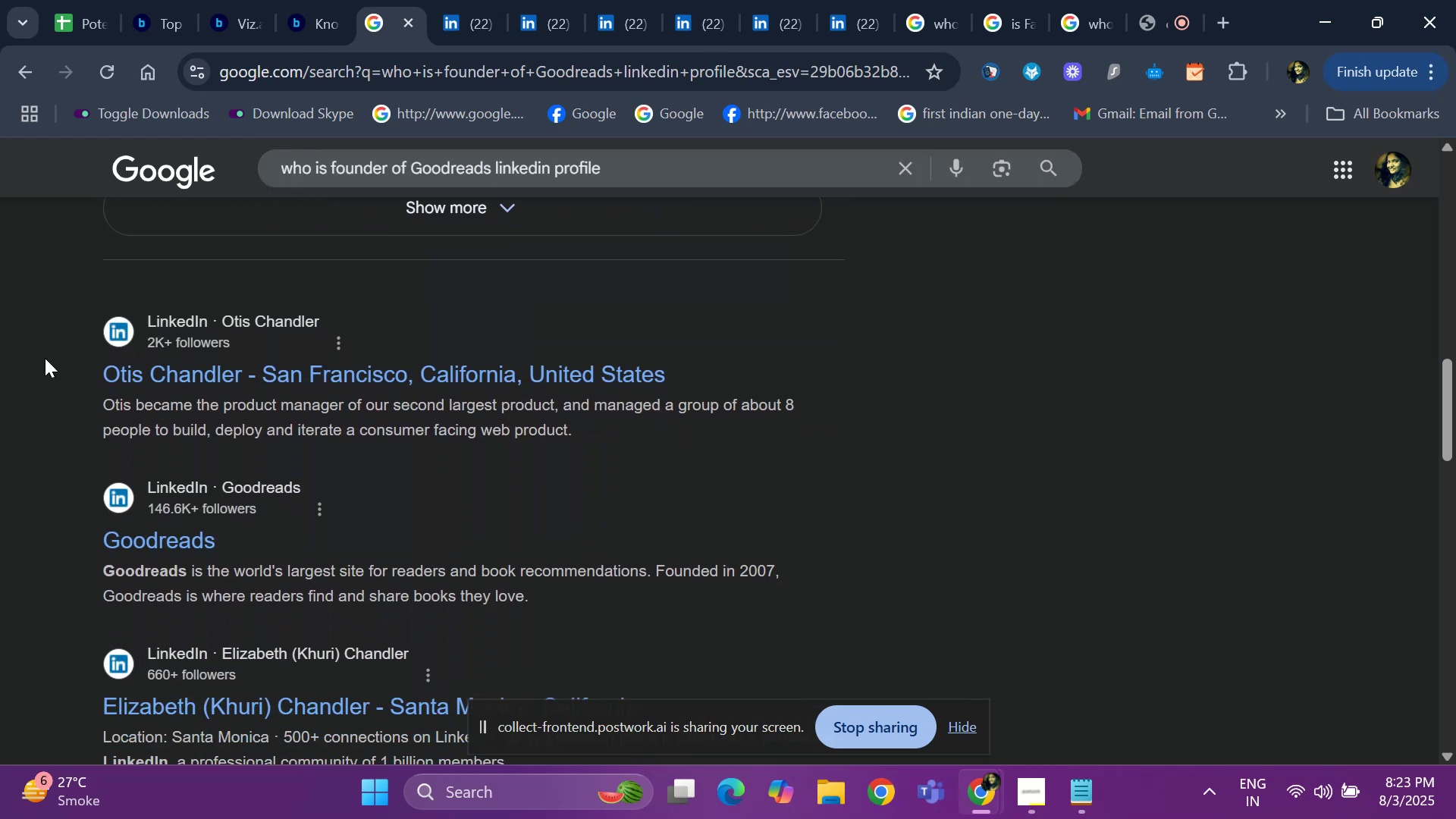 
key(ArrowDown)
 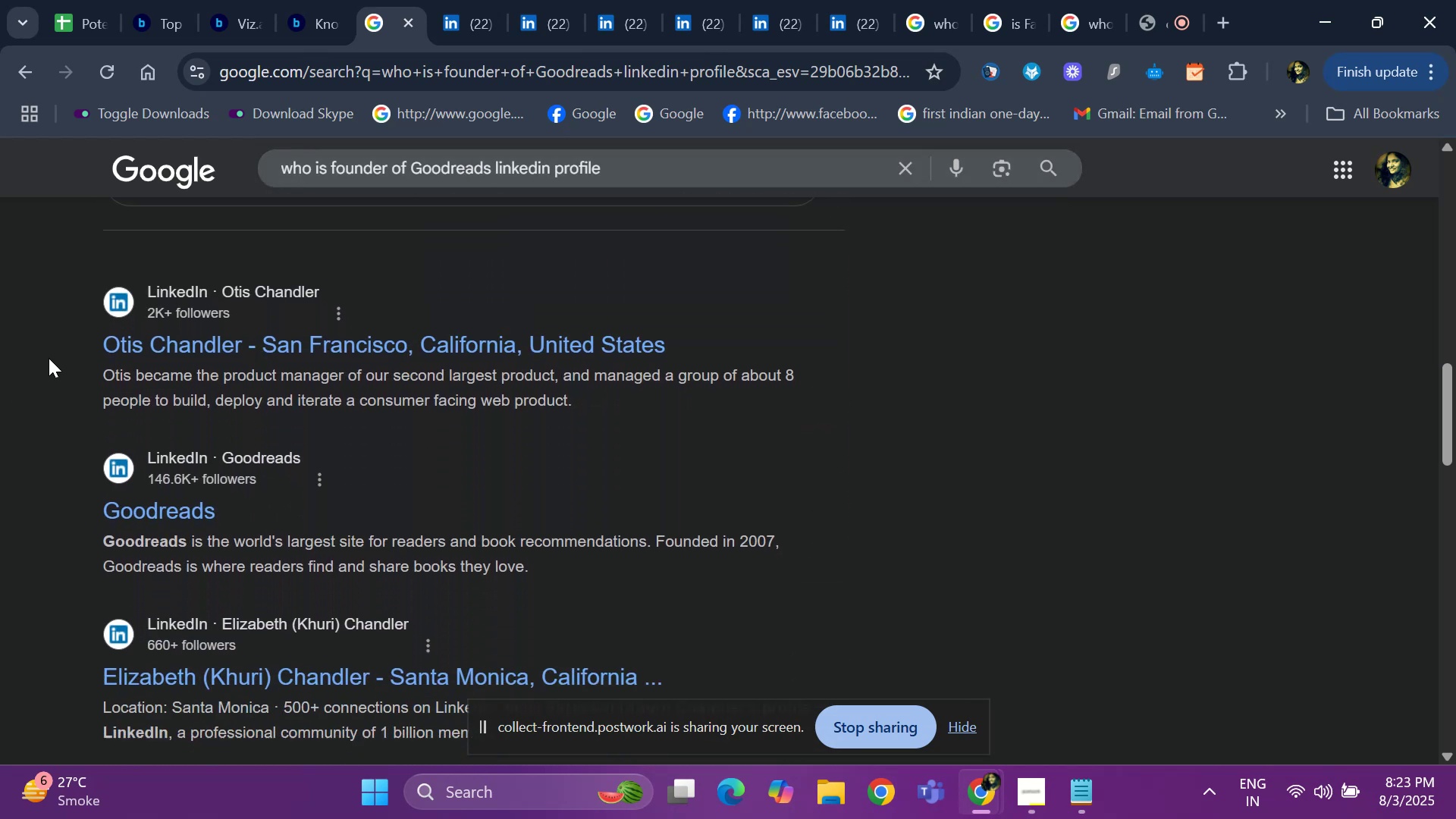 
key(ArrowDown)
 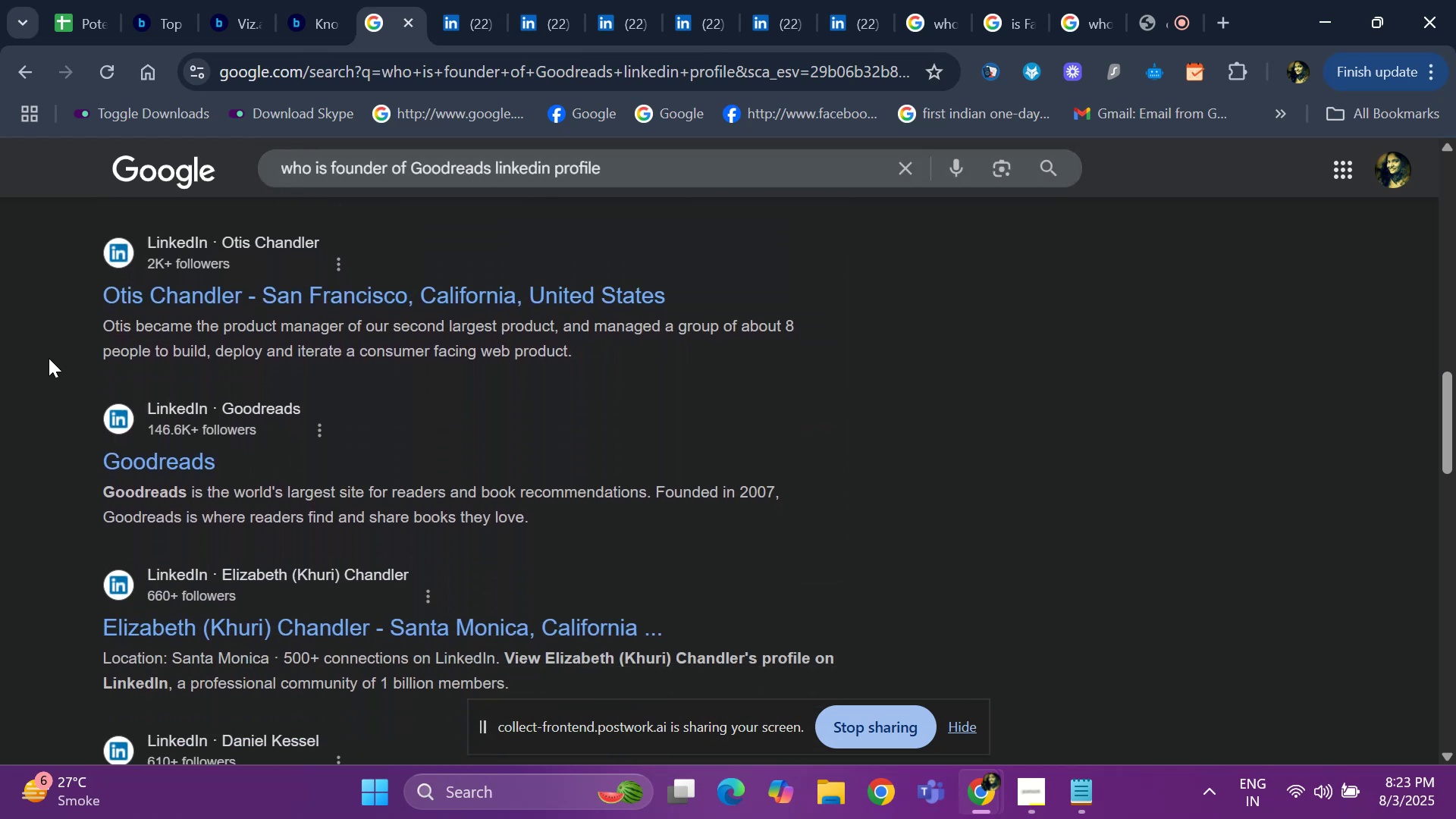 
key(ArrowDown)
 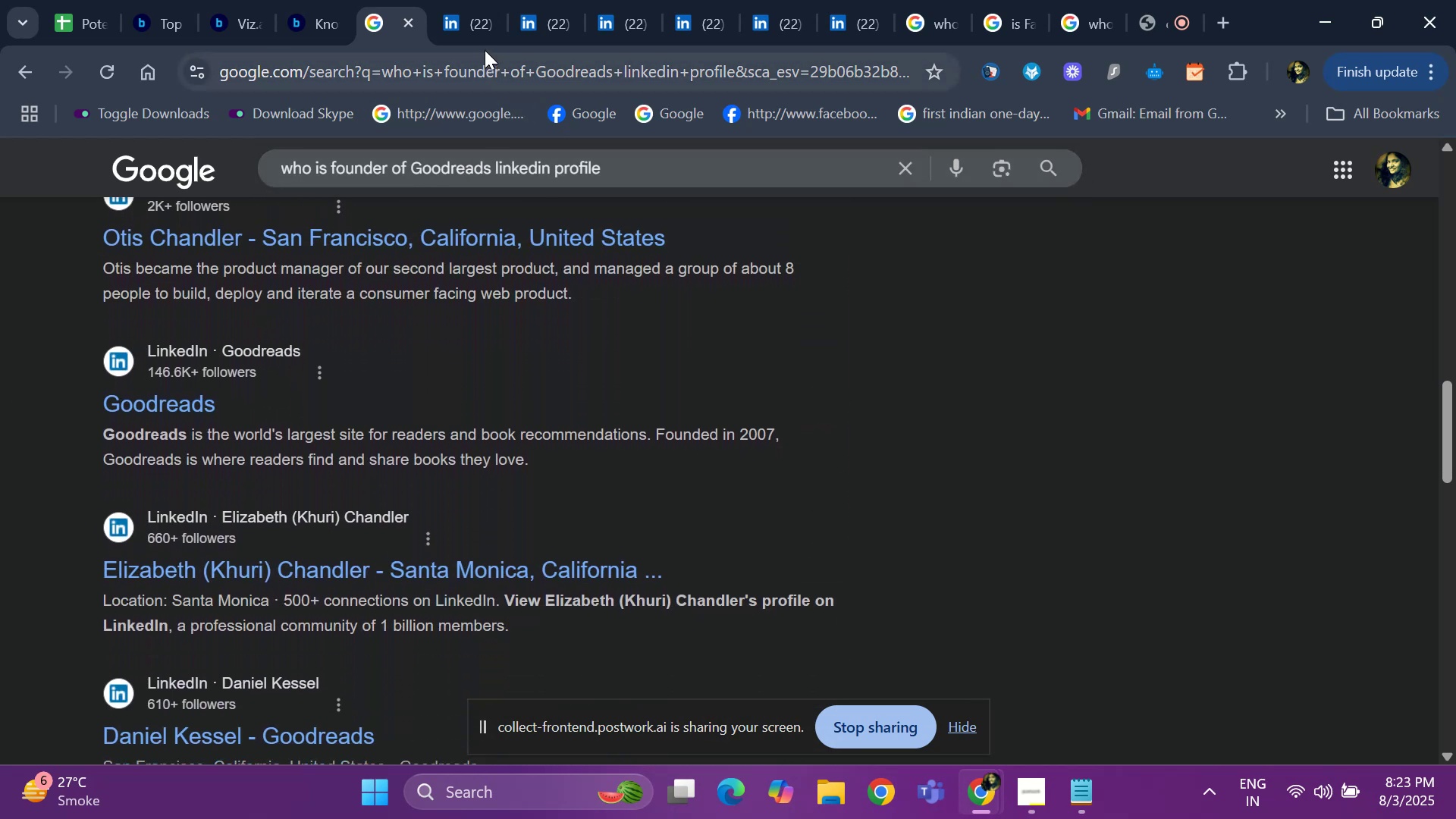 
left_click([484, 45])
 